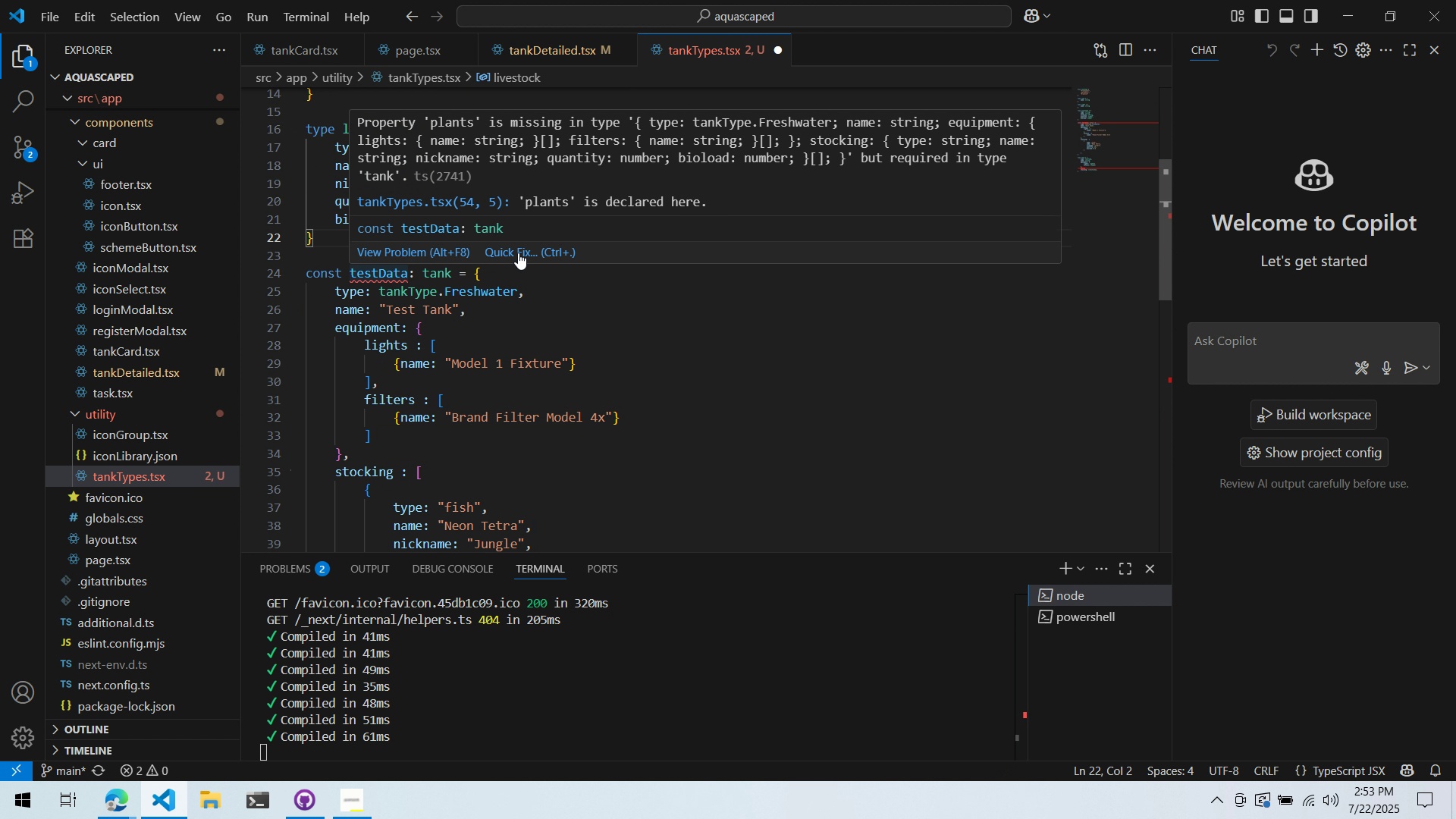 
left_click([520, 250])
 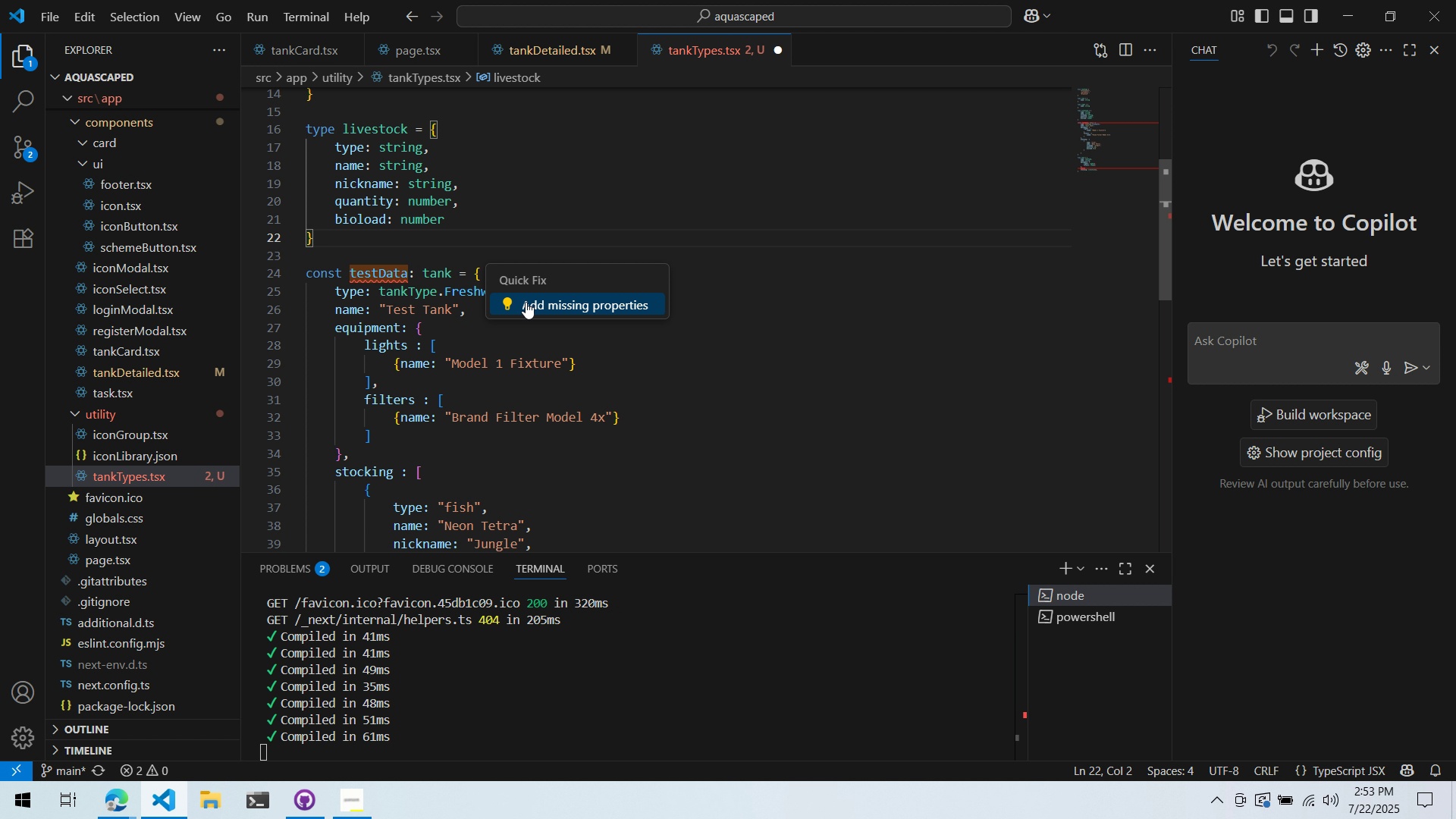 
left_click([526, 306])
 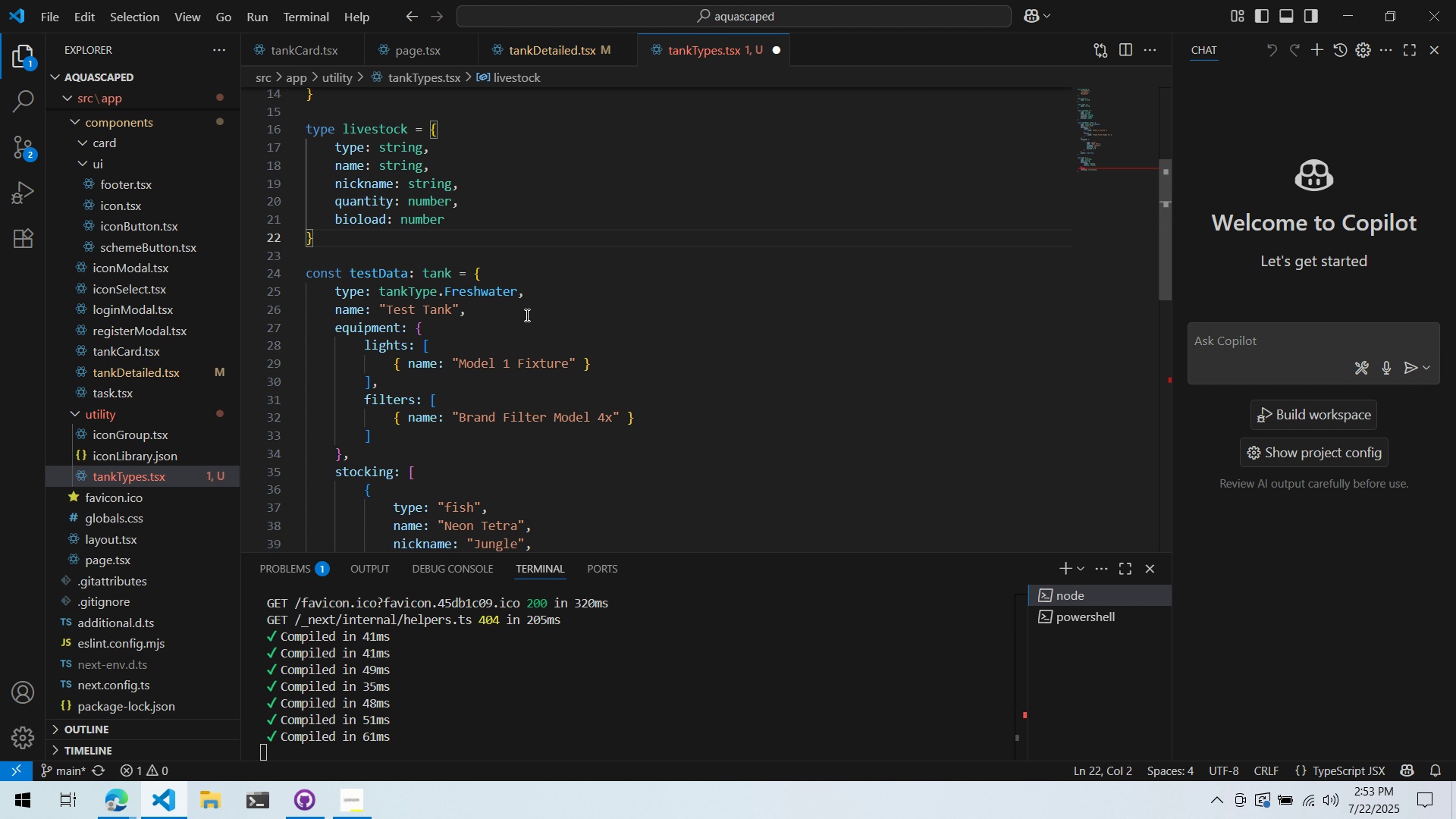 
left_click([525, 315])
 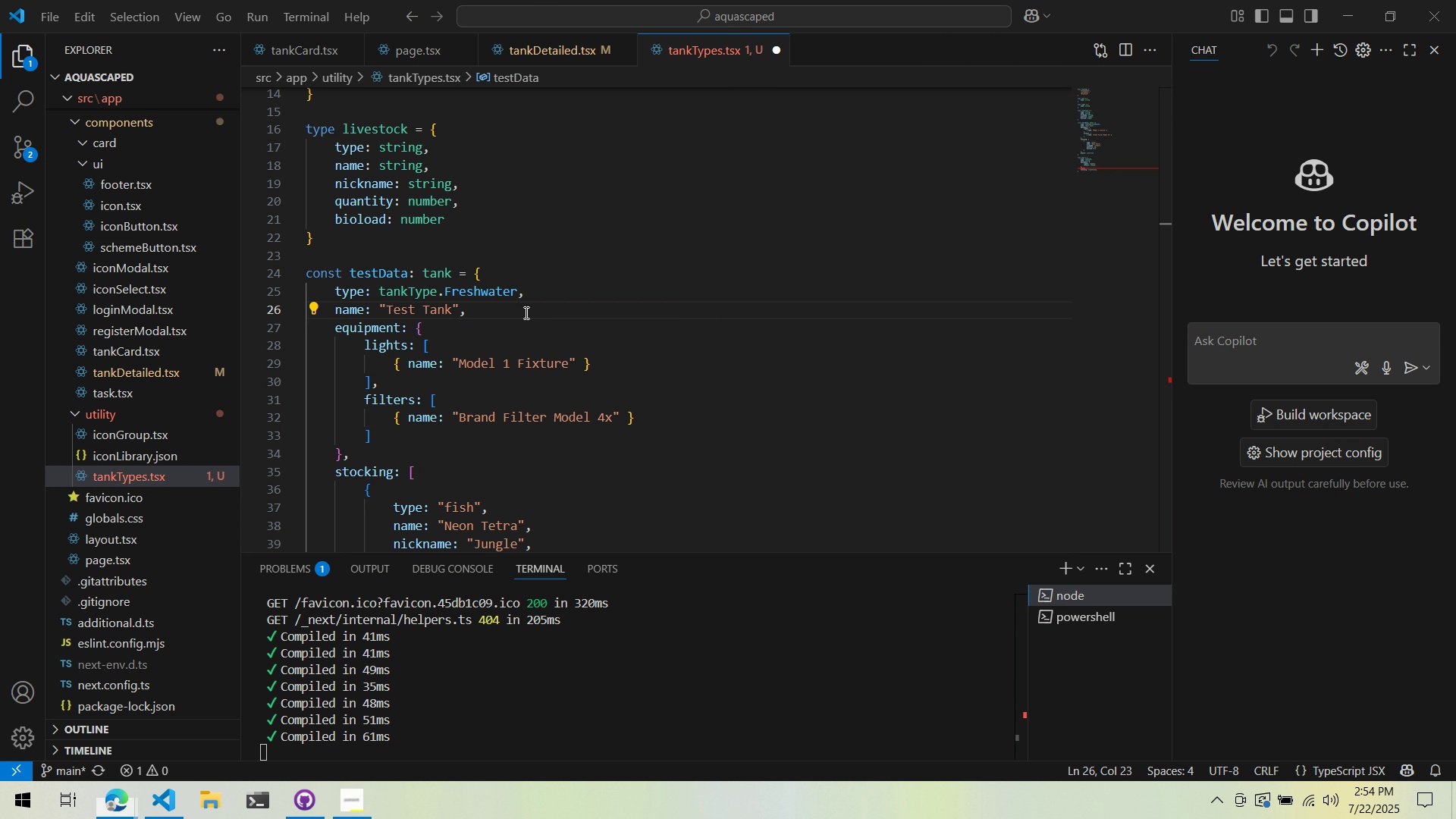 
wait(58.62)
 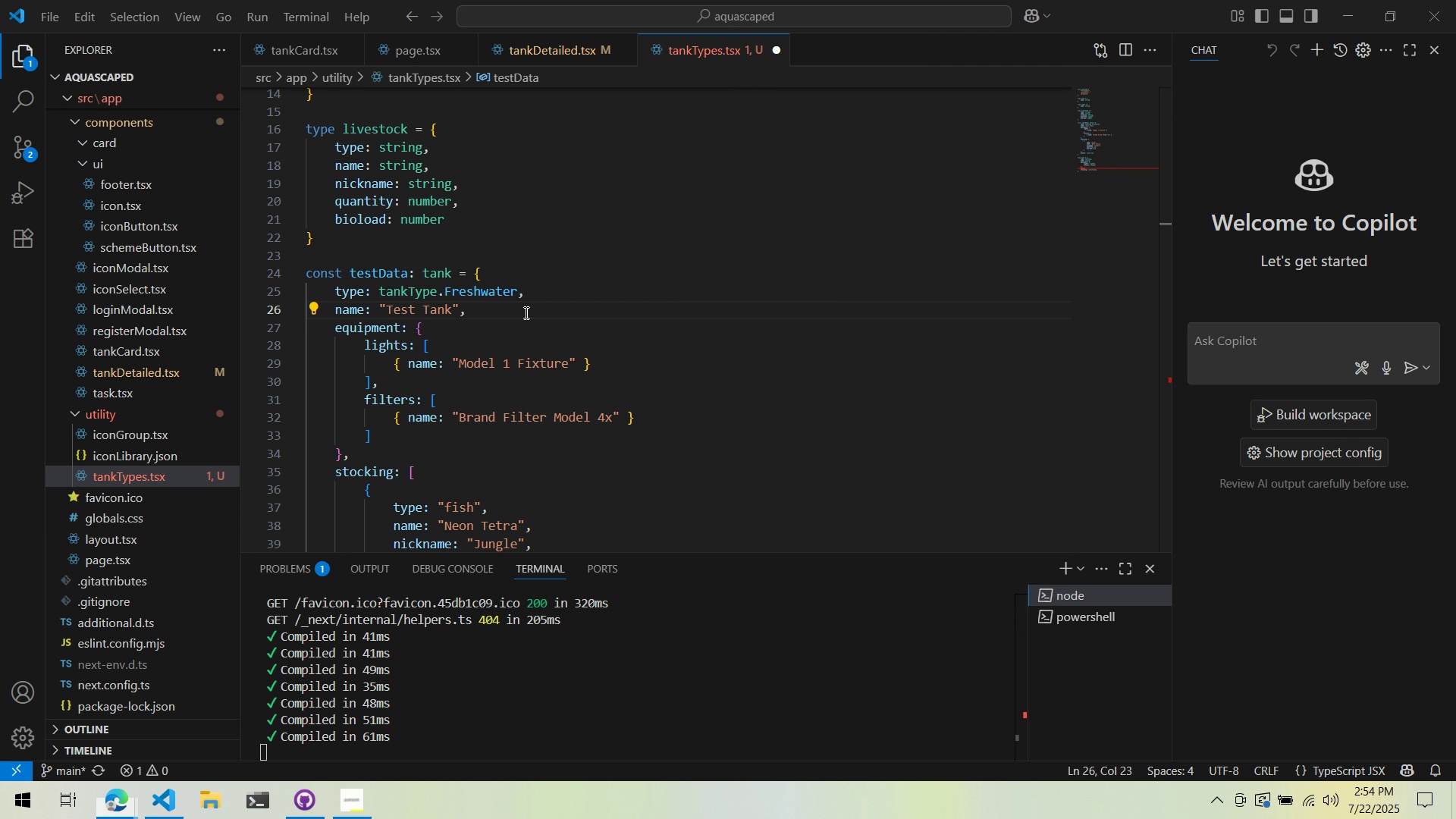 
key(Alt+AltLeft)
 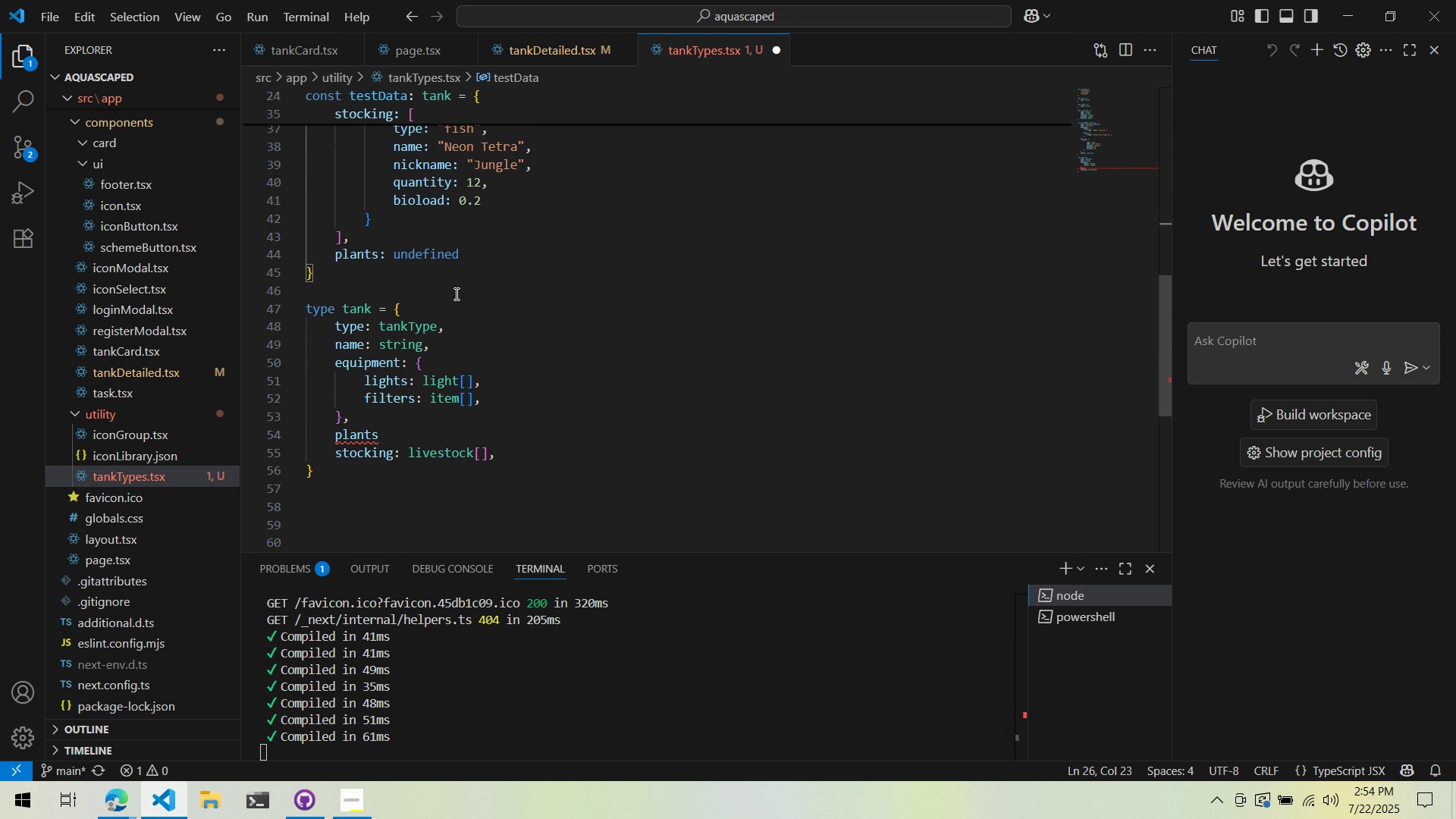 
key(Alt+Tab)
 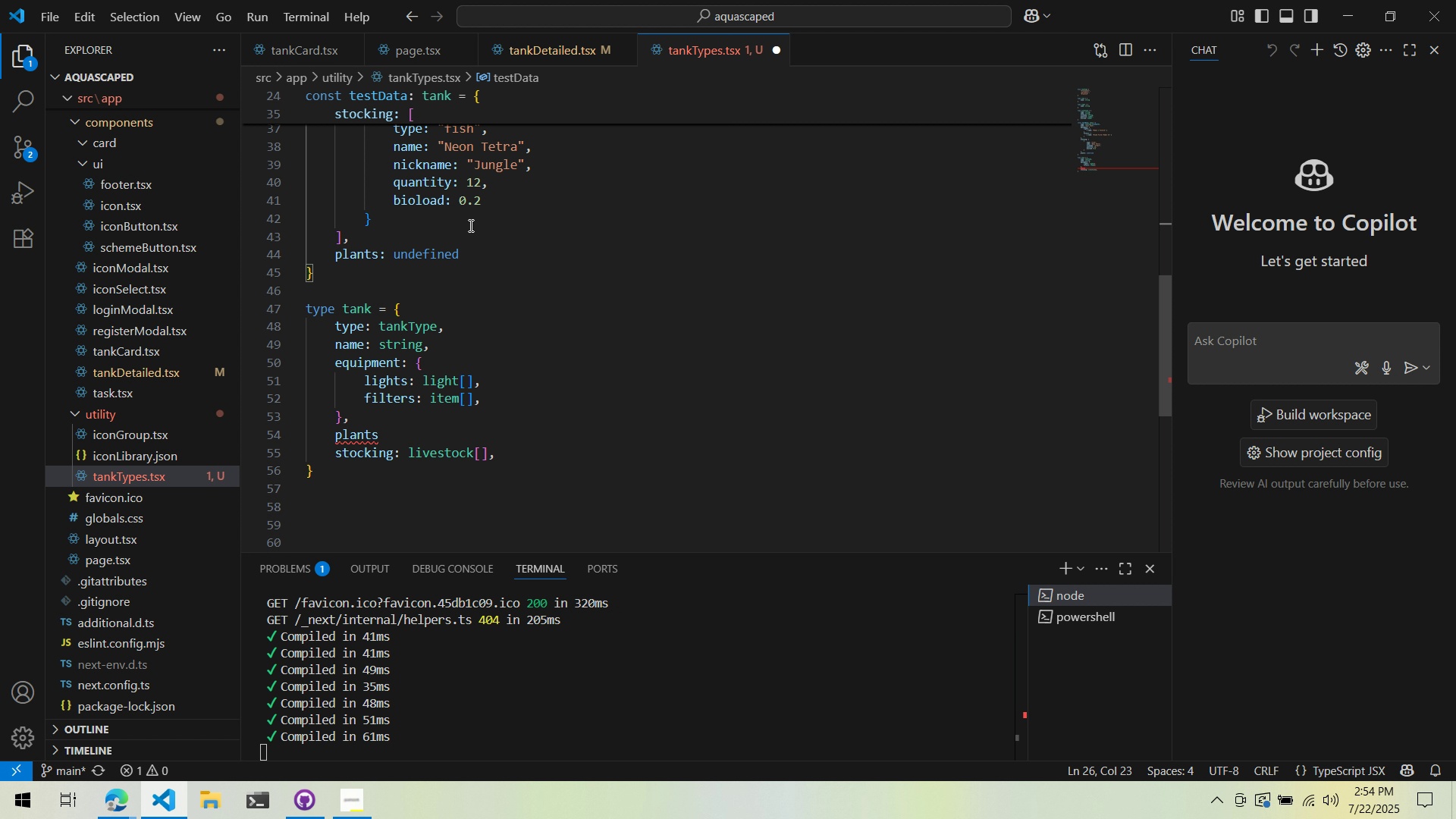 
key(Alt+AltLeft)
 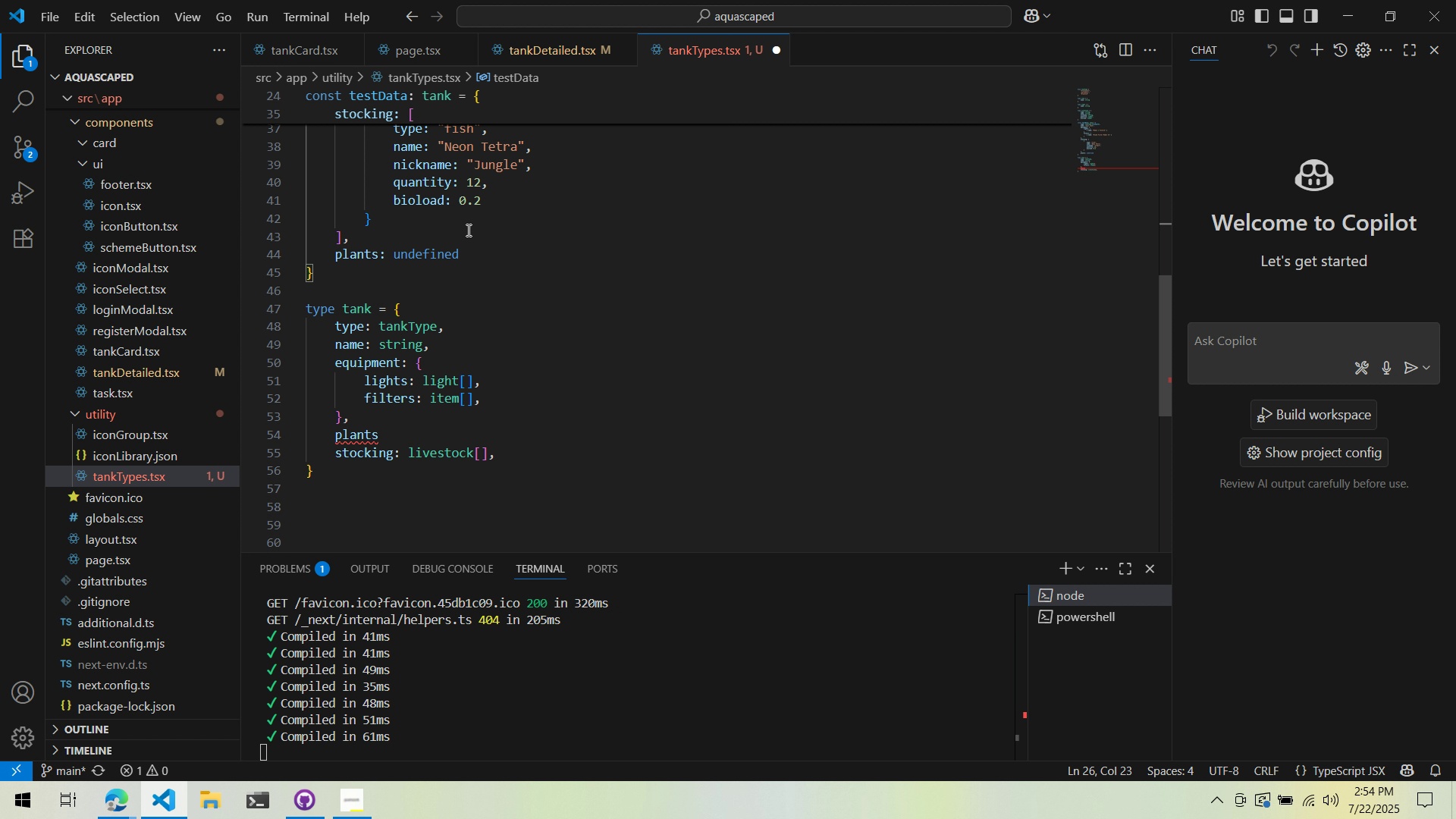 
key(Alt+Tab)
 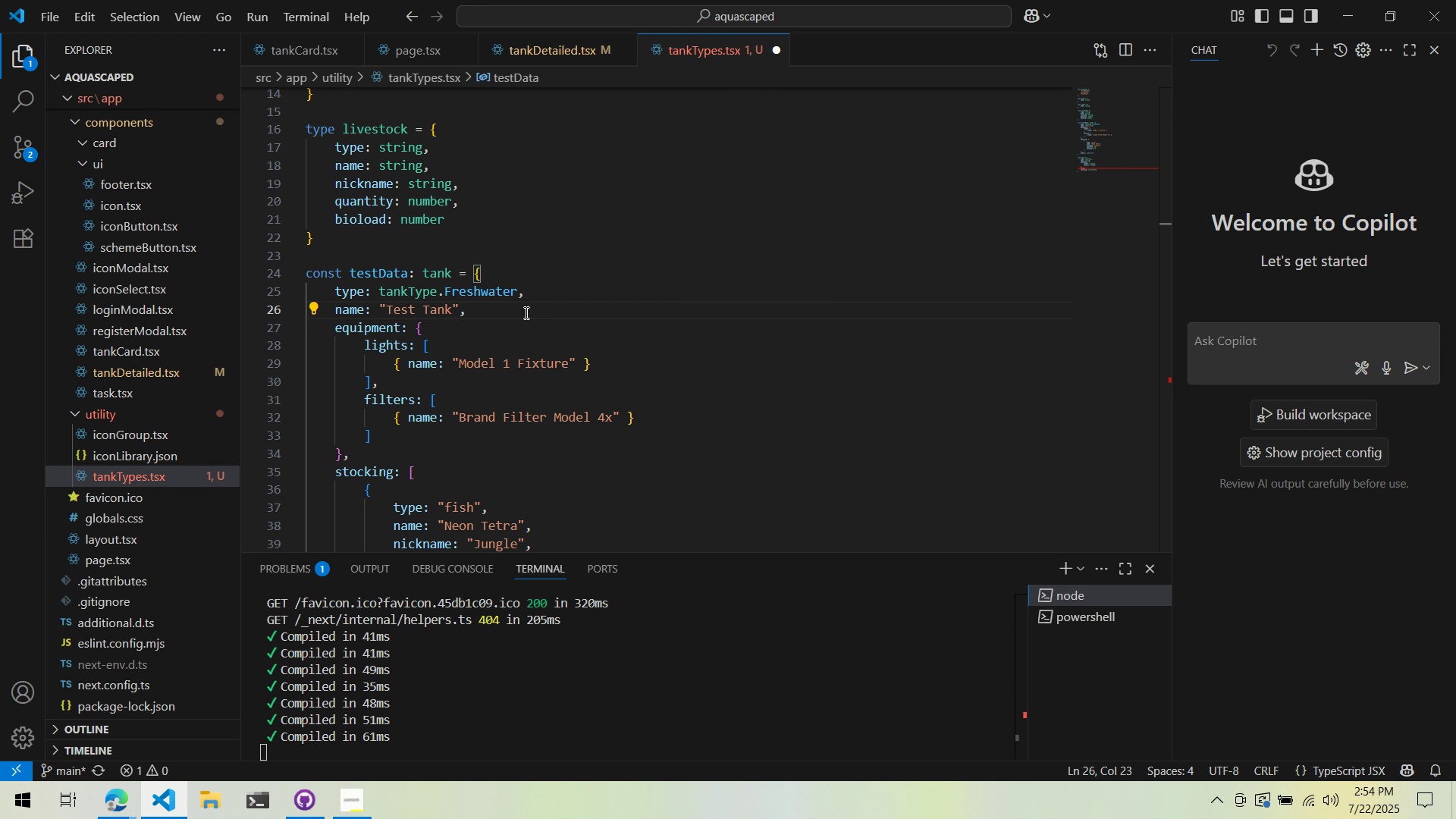 
scroll: coordinate [435, 295], scroll_direction: down, amount: 8.0
 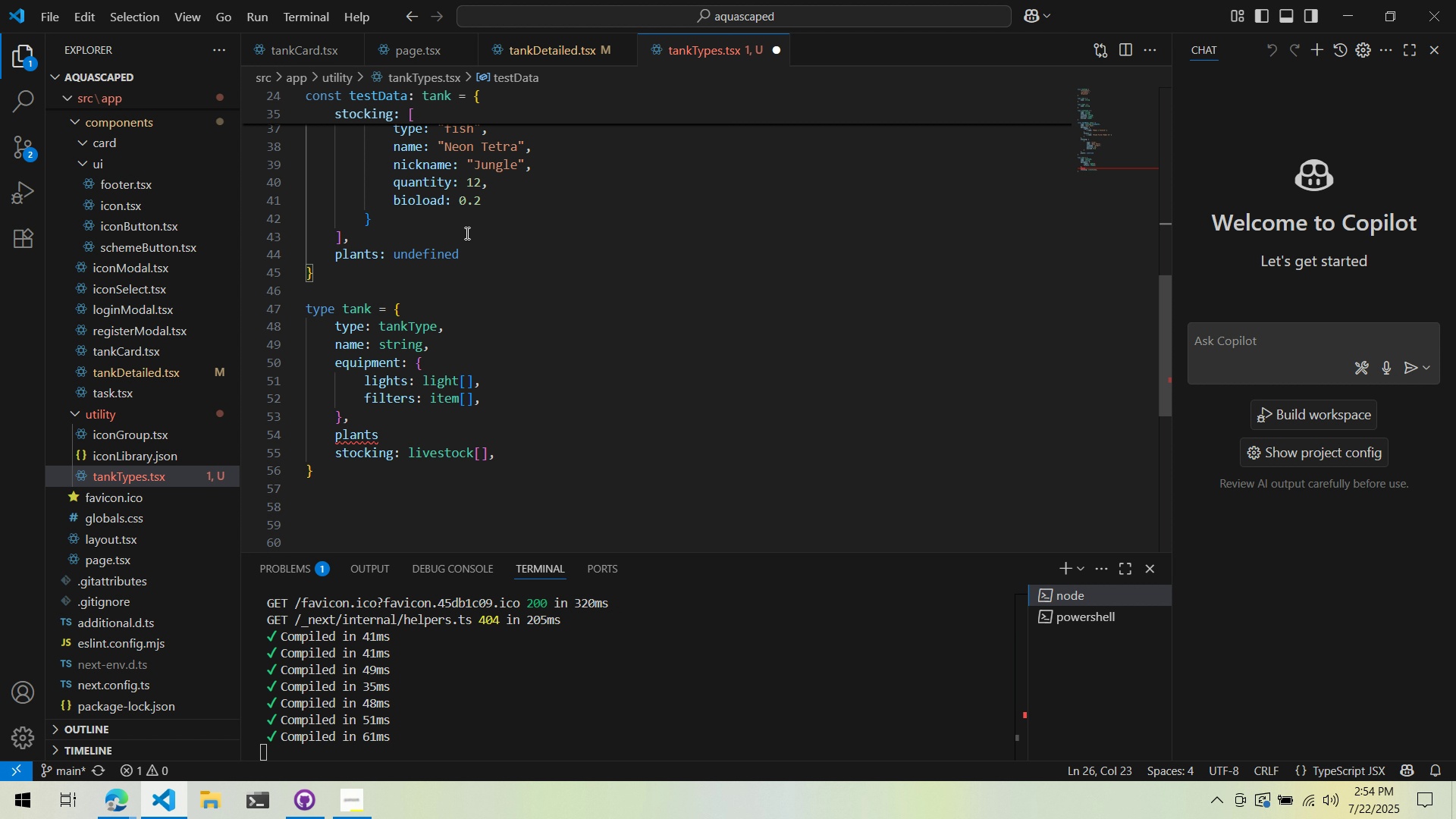 
scroll: coordinate [435, 448], scroll_direction: none, amount: 0.0
 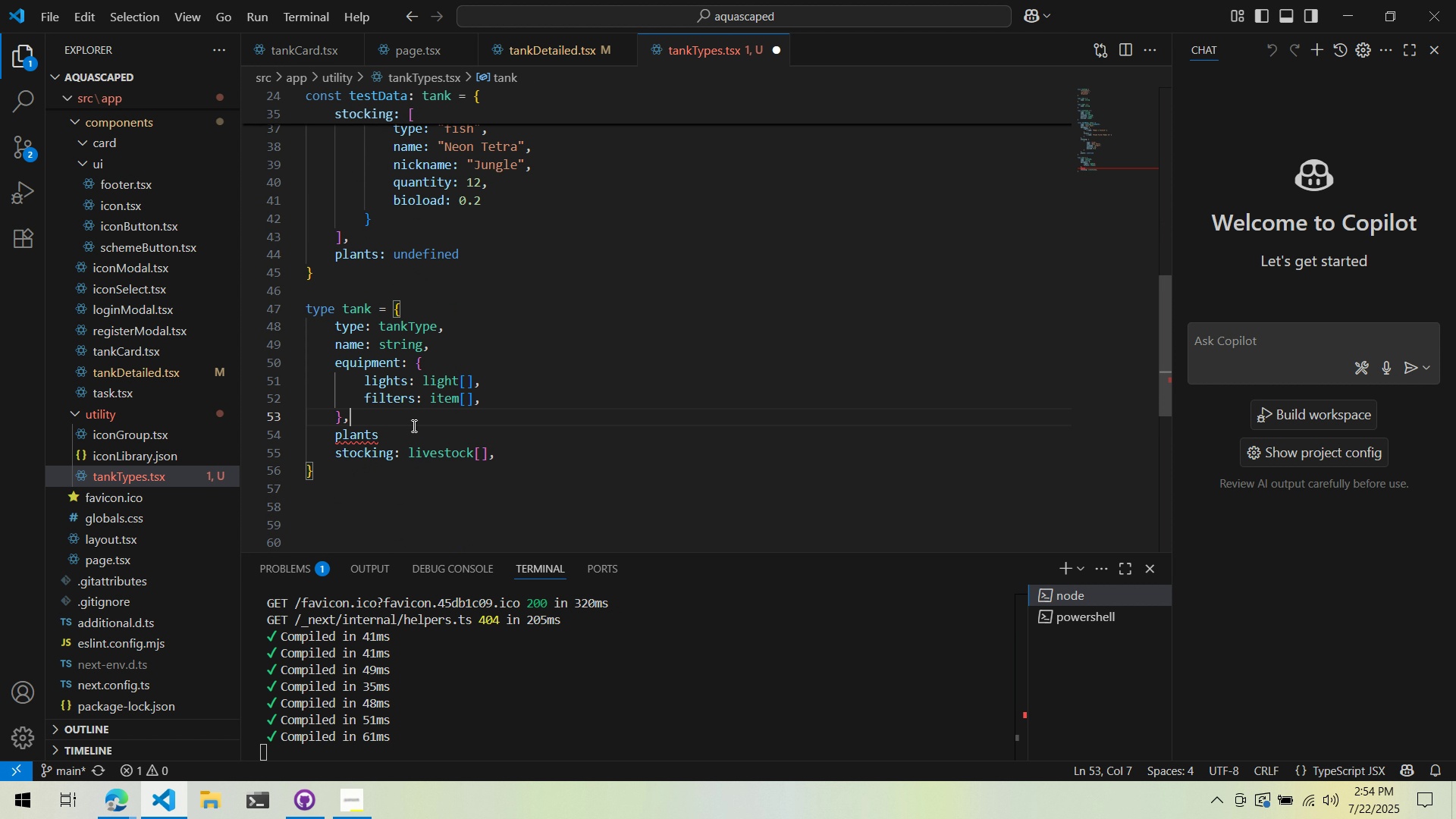 
double_click([428, 438])
 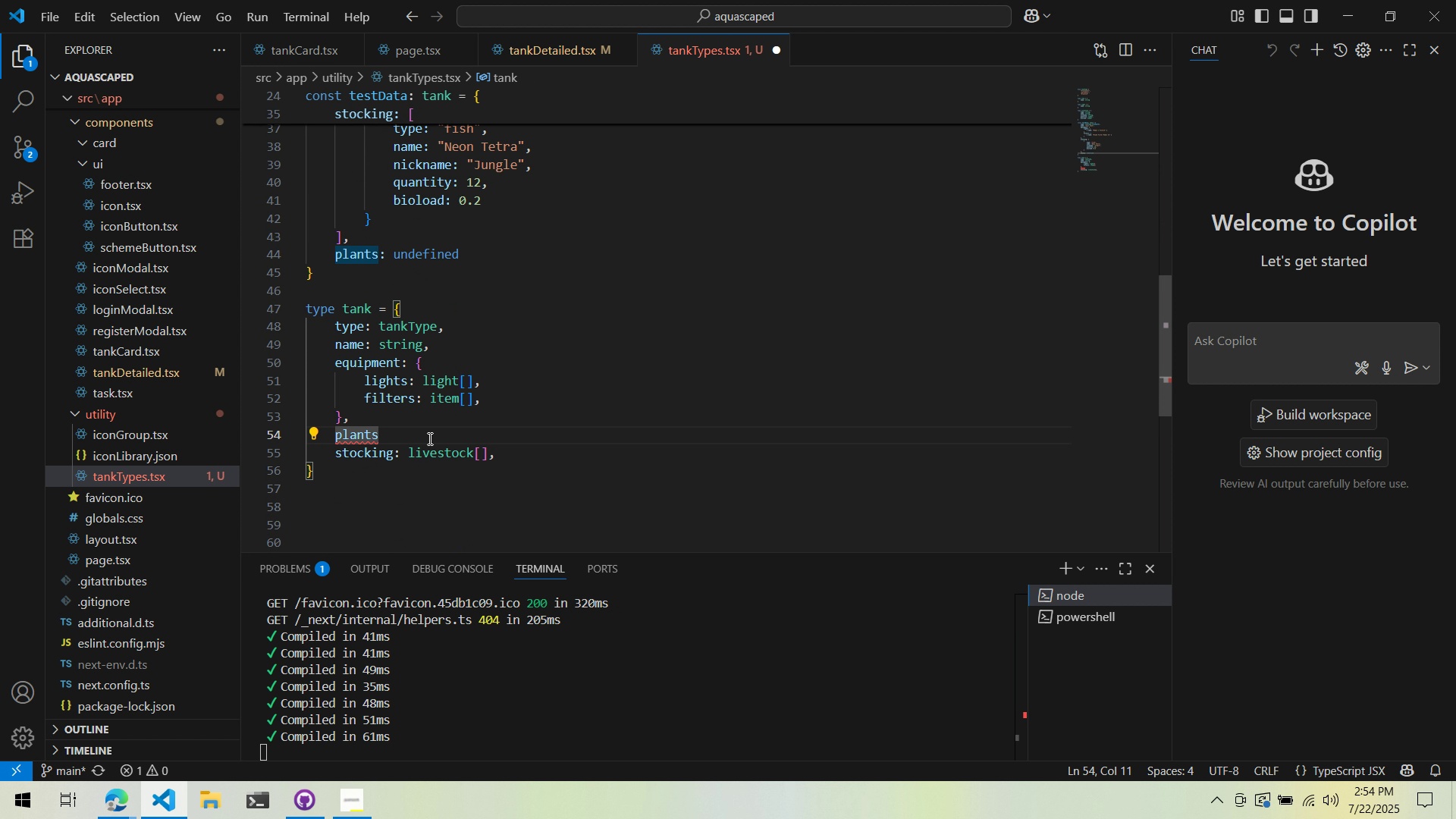 
key(Shift+Semicolon)
 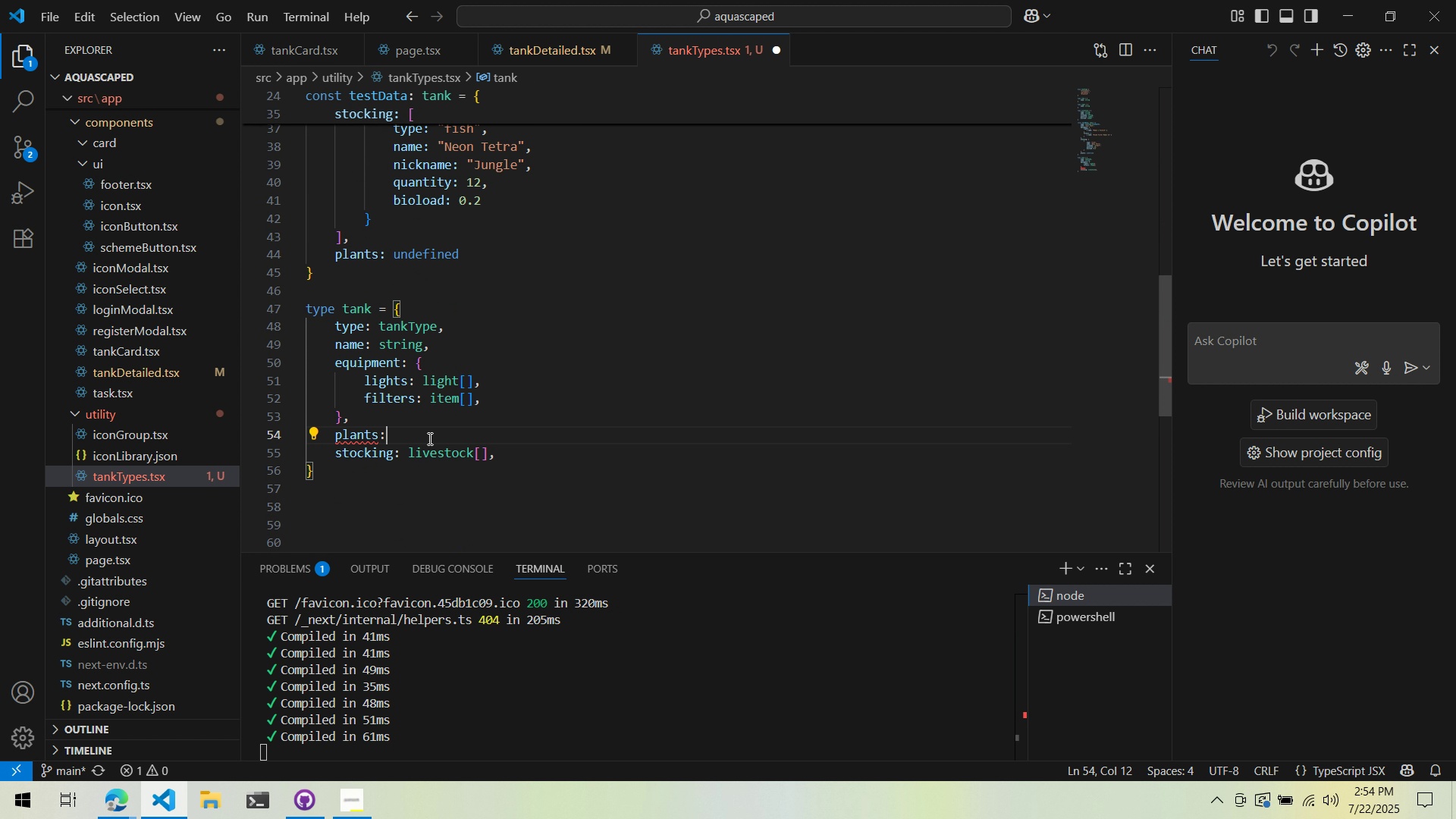 
key(Space)
 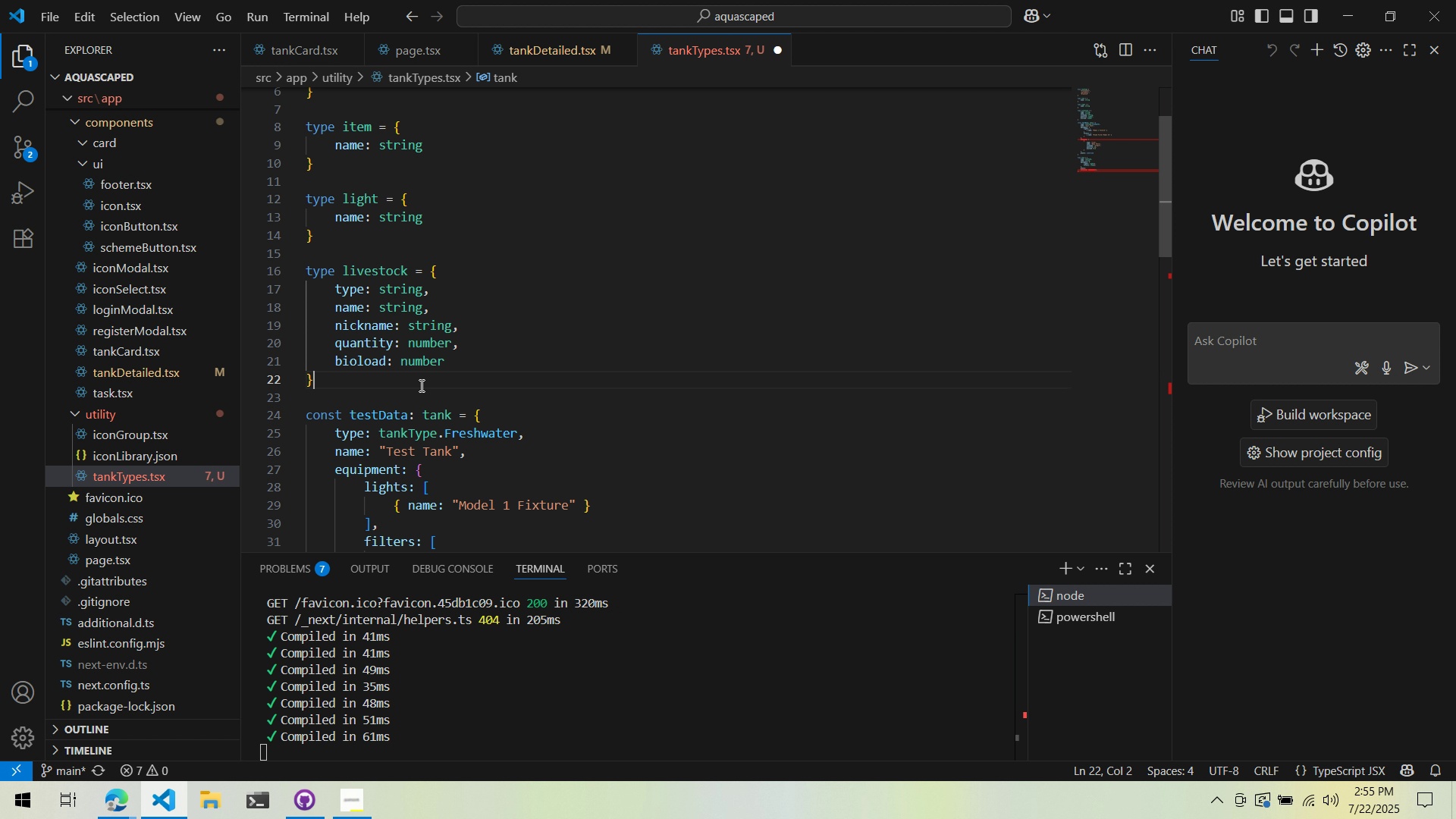 
wait(61.56)
 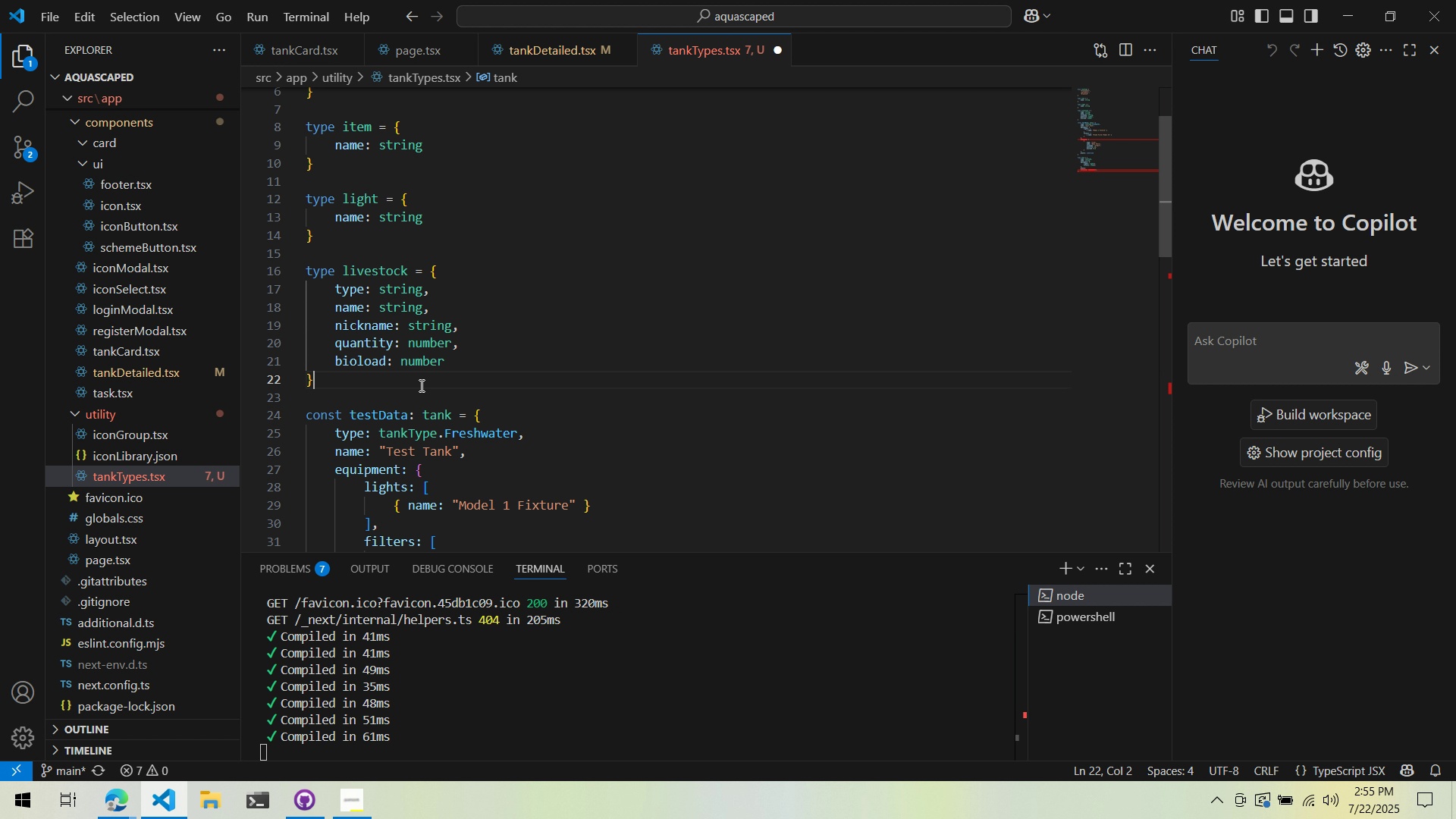 
scroll: coordinate [684, 500], scroll_direction: up, amount: 17.0
 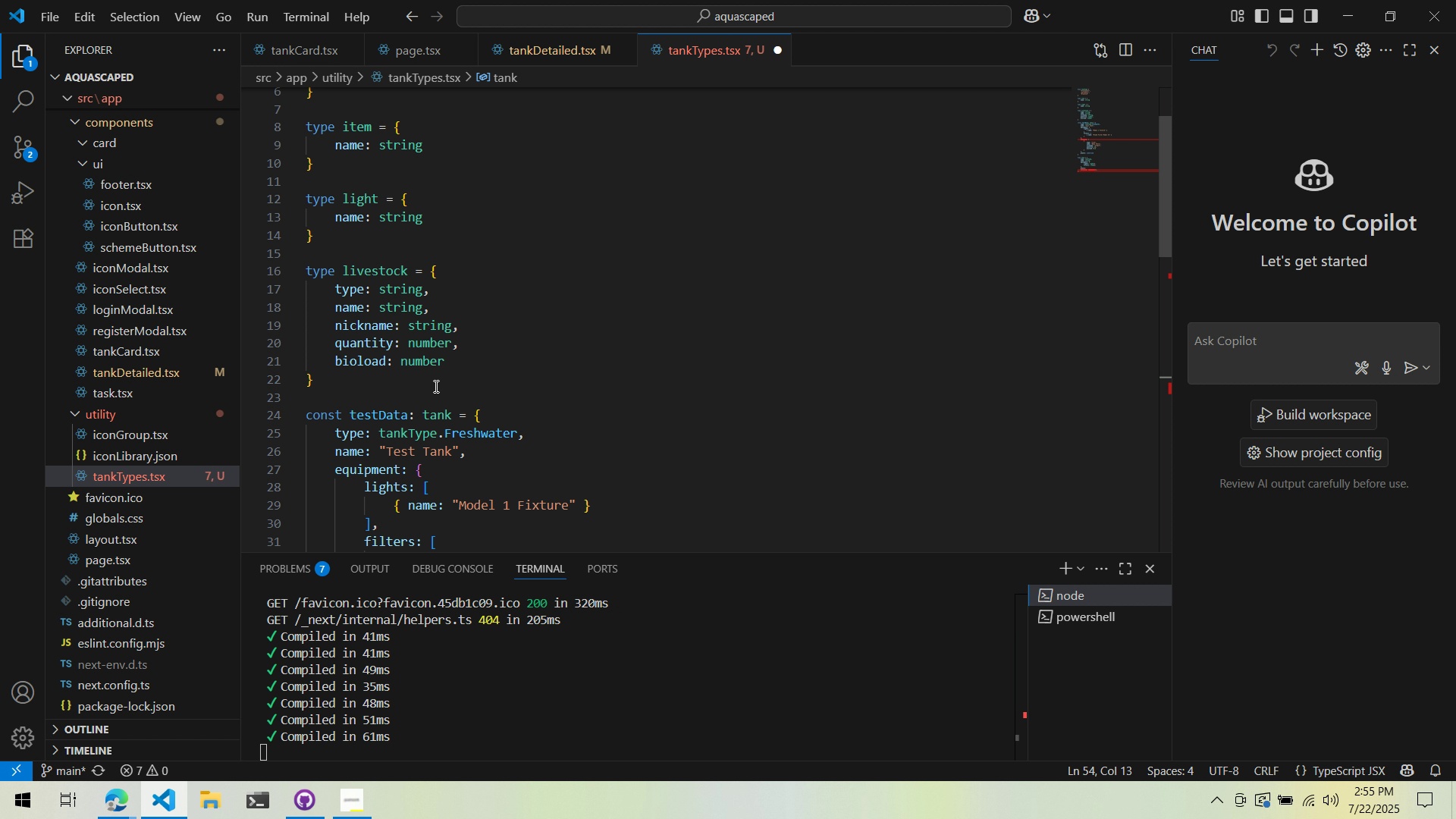 
scroll: coordinate [524, 385], scroll_direction: down, amount: 2.0
 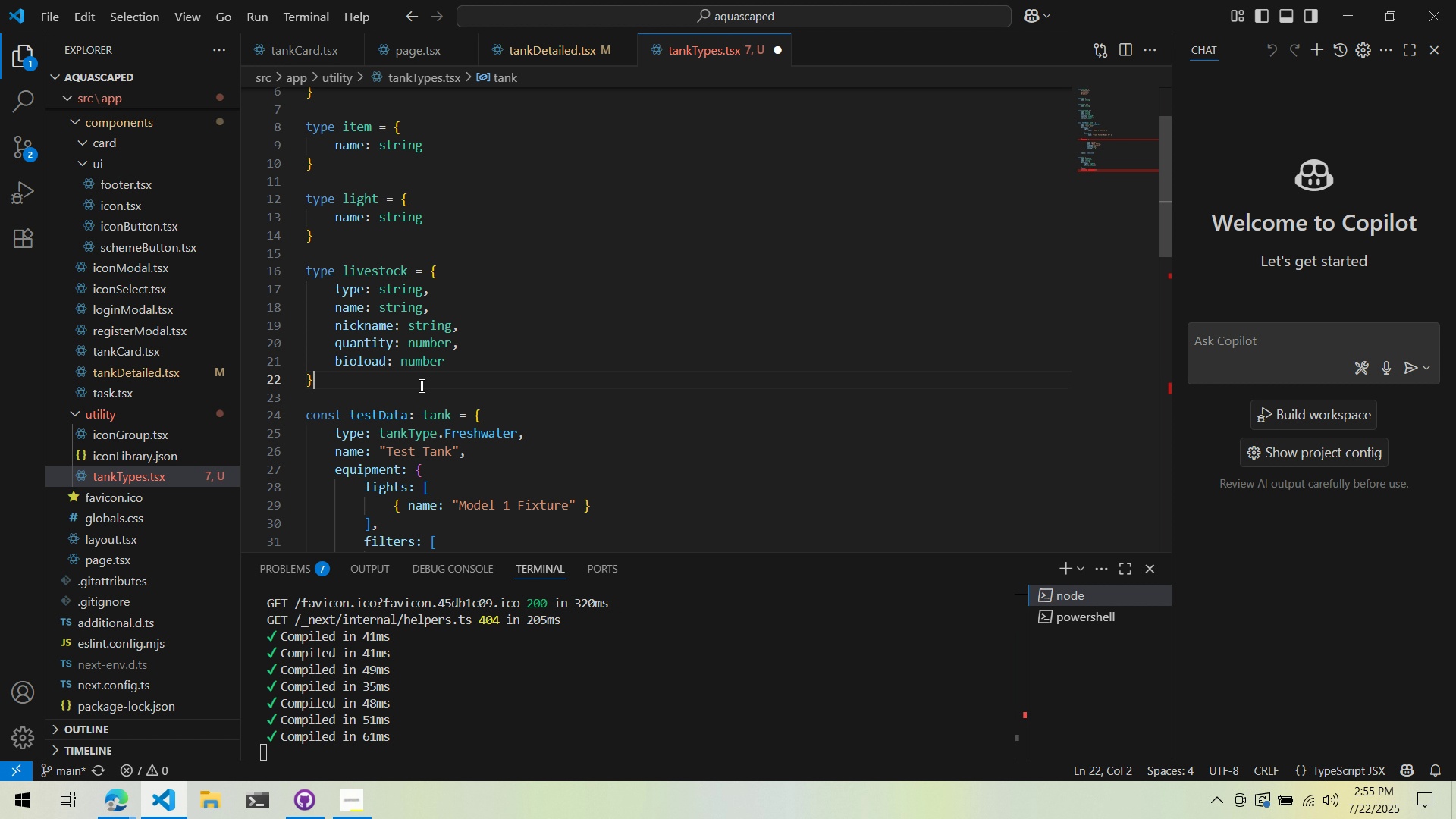 
left_click([420, 385])
 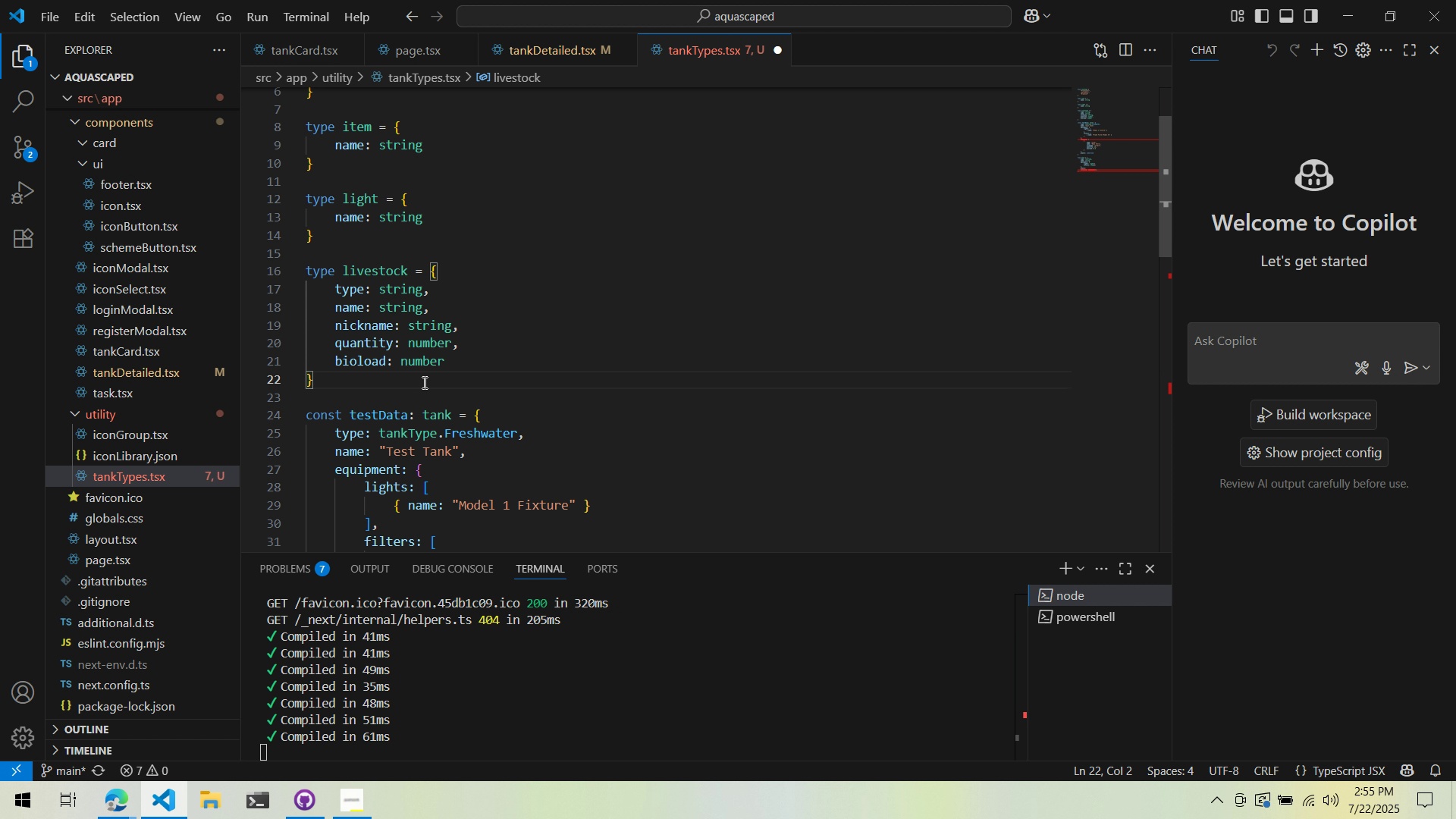 
key(Enter)
 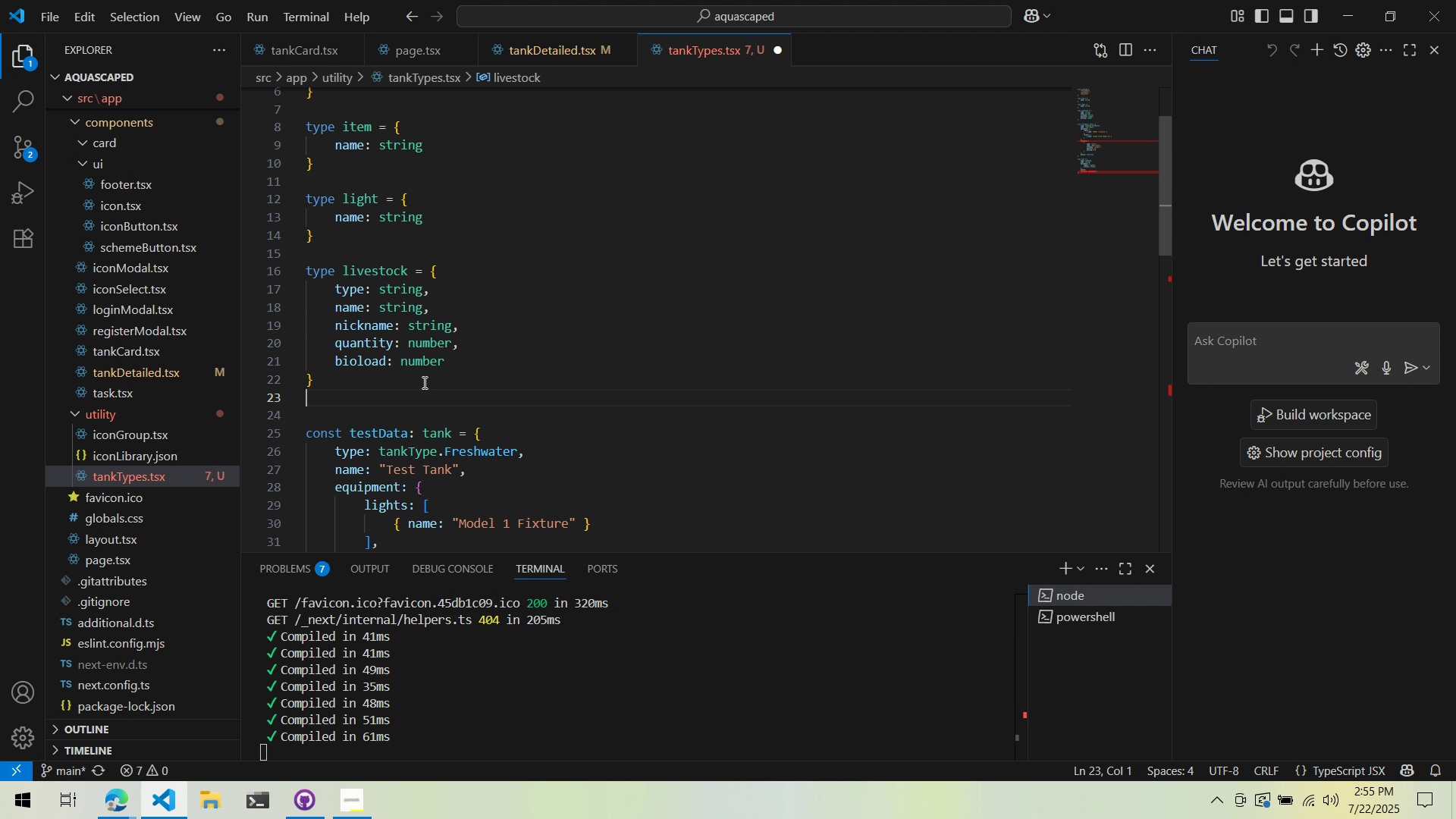 
key(Enter)
 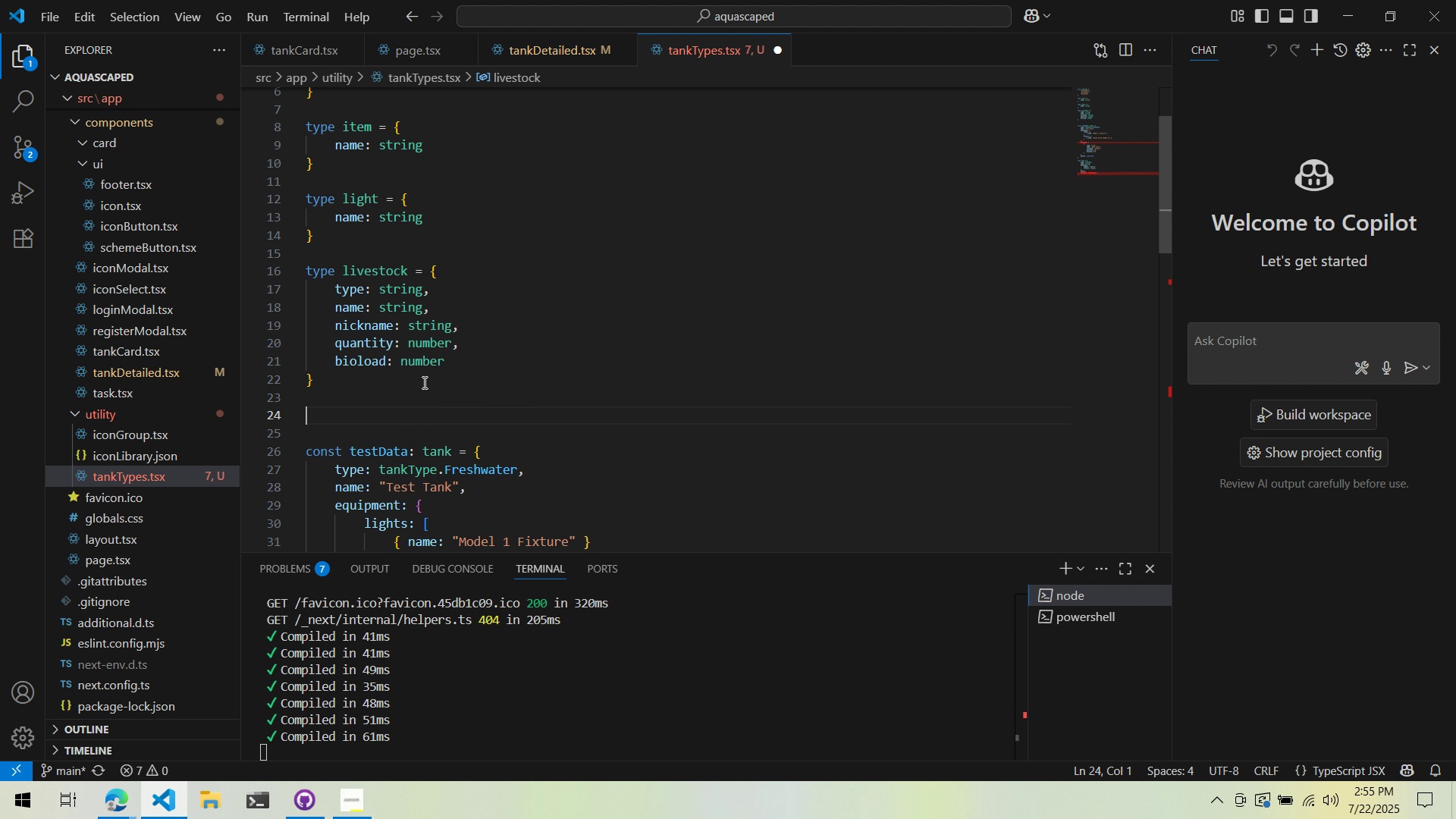 
type(type plant = {)
 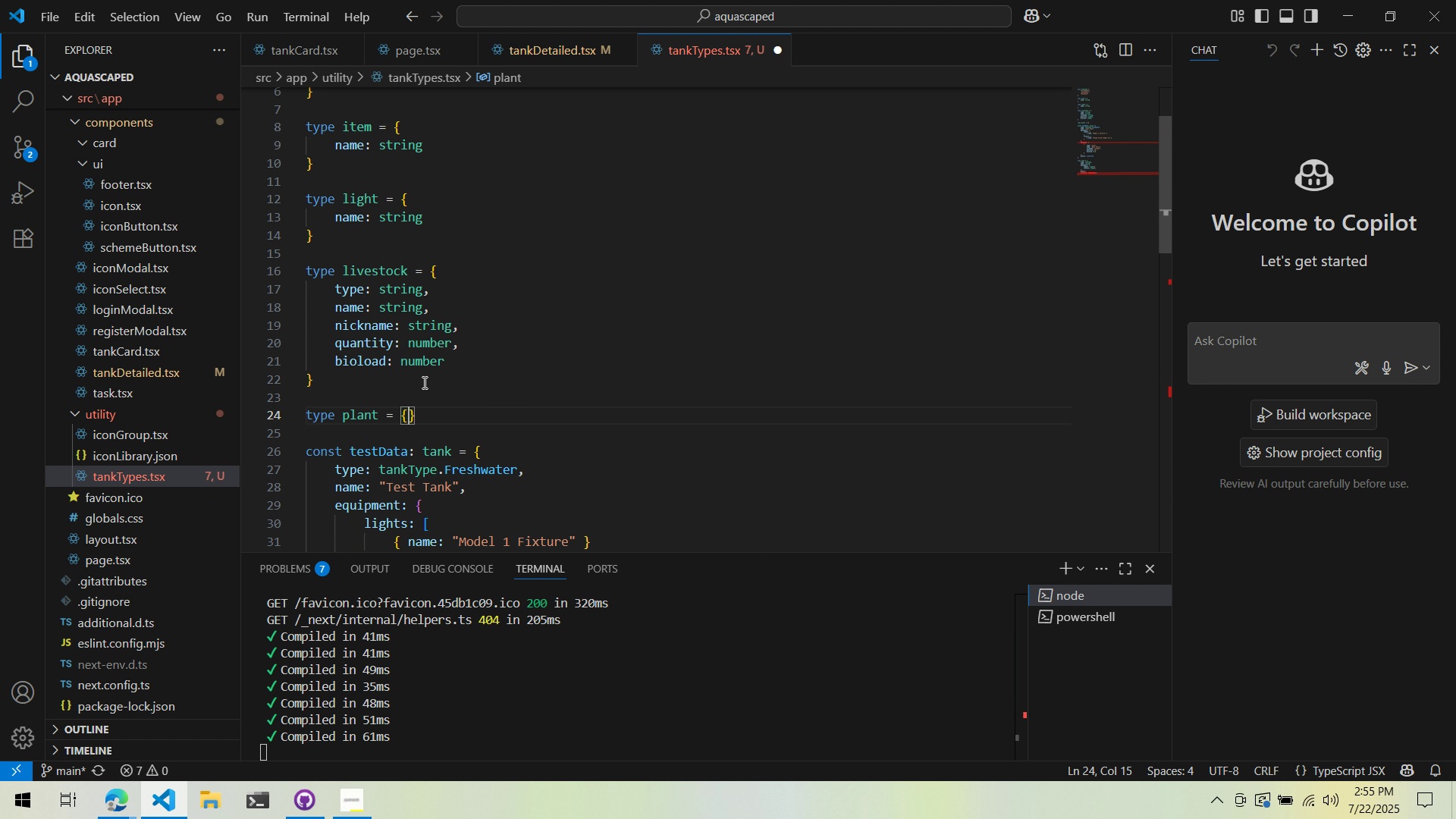 
key(Enter)
 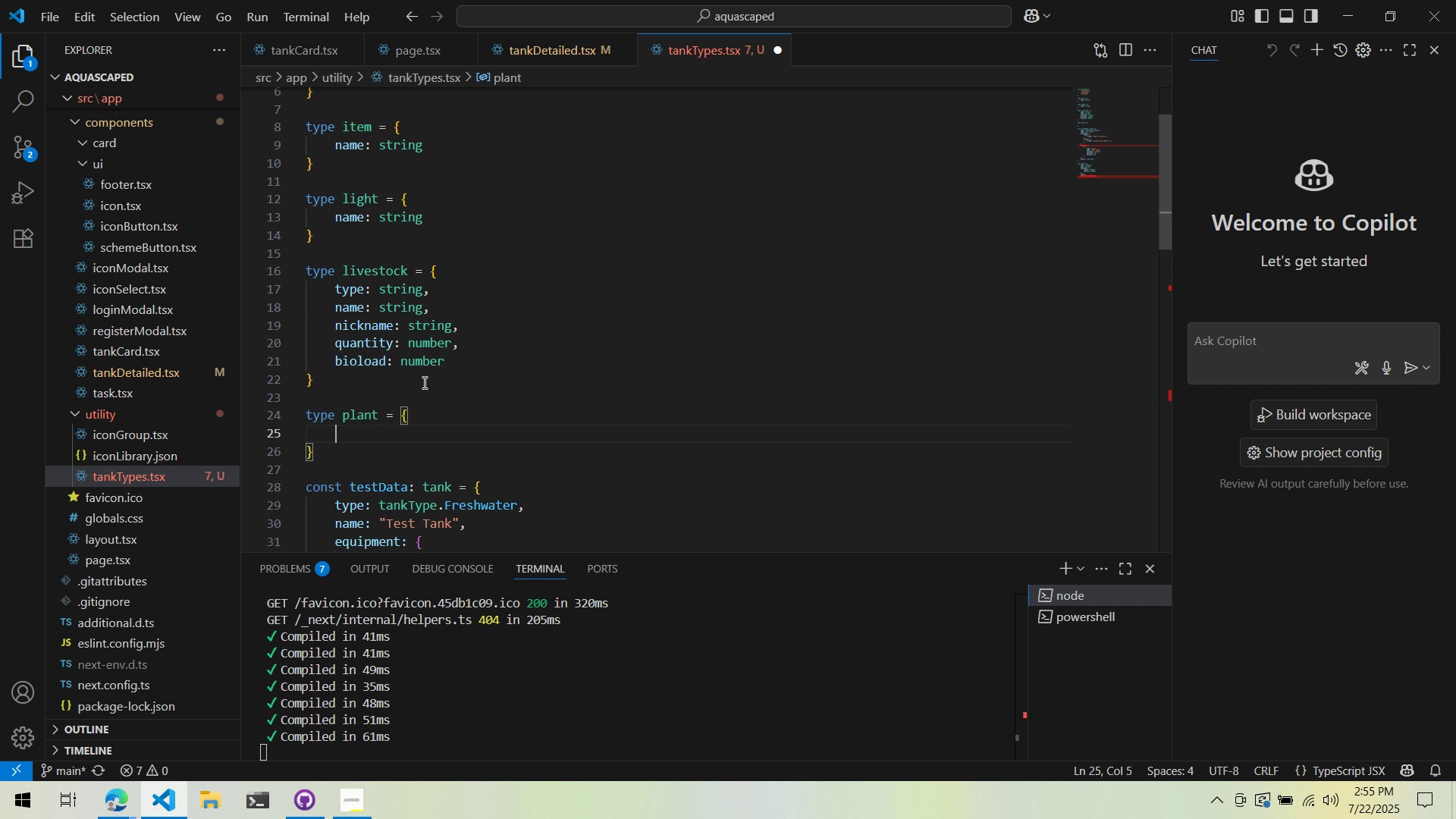 
type(t)
key(Backspace)
type(name; )
key(Backspace)
key(Backspace)
type(: string)
 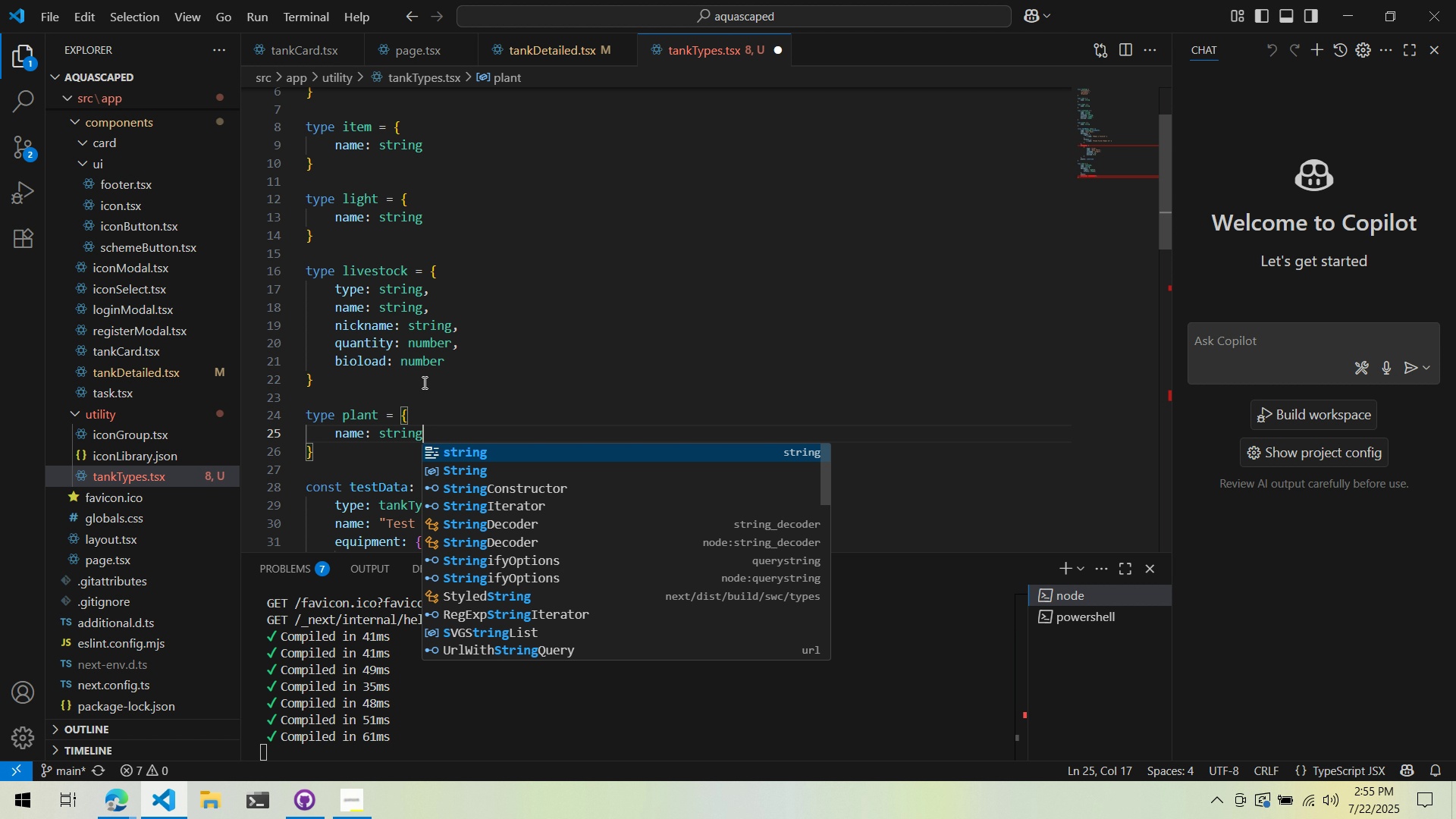 
left_click([426, 382])
 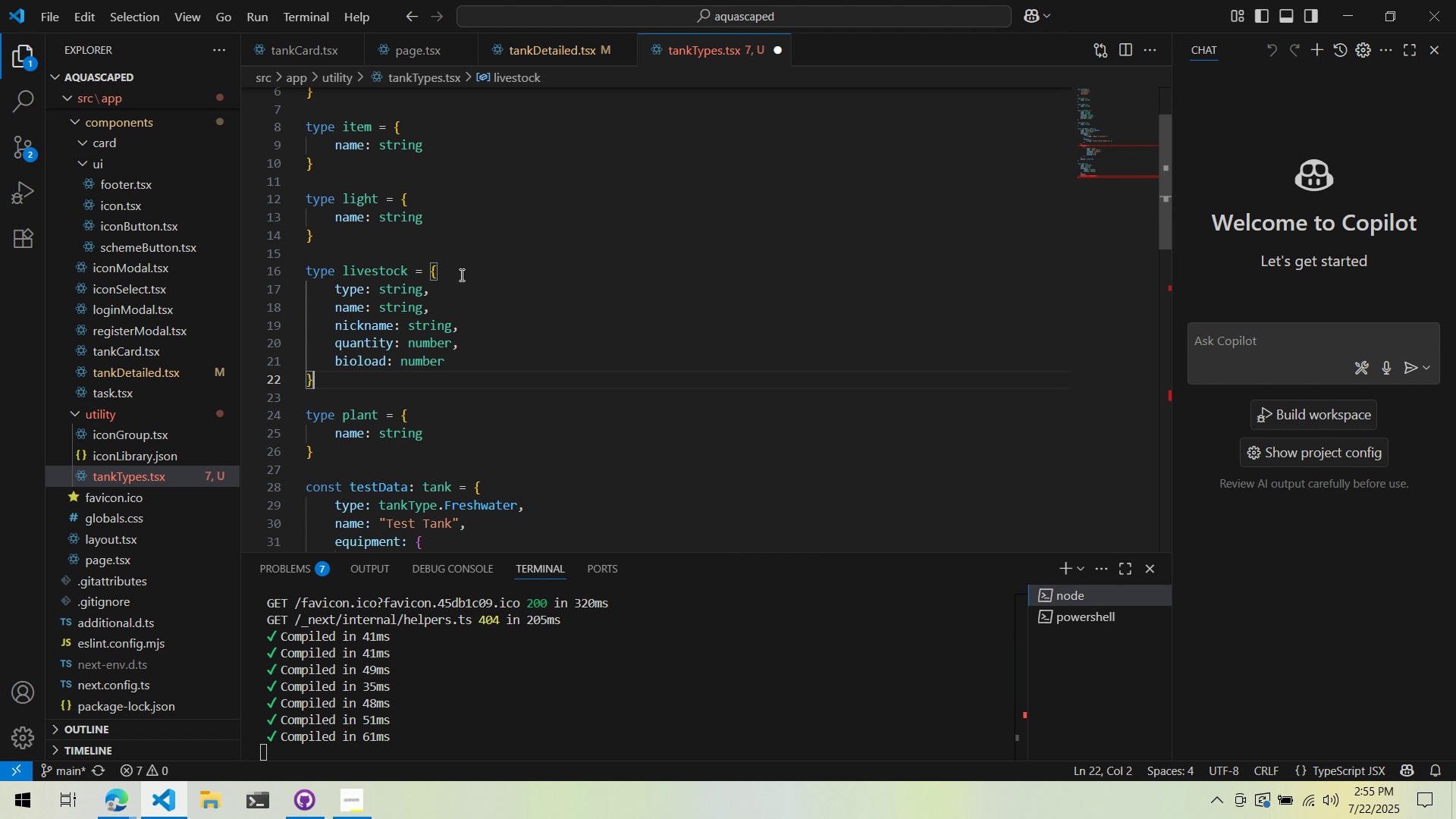 
scroll: coordinate [458, 388], scroll_direction: down, amount: 14.0
 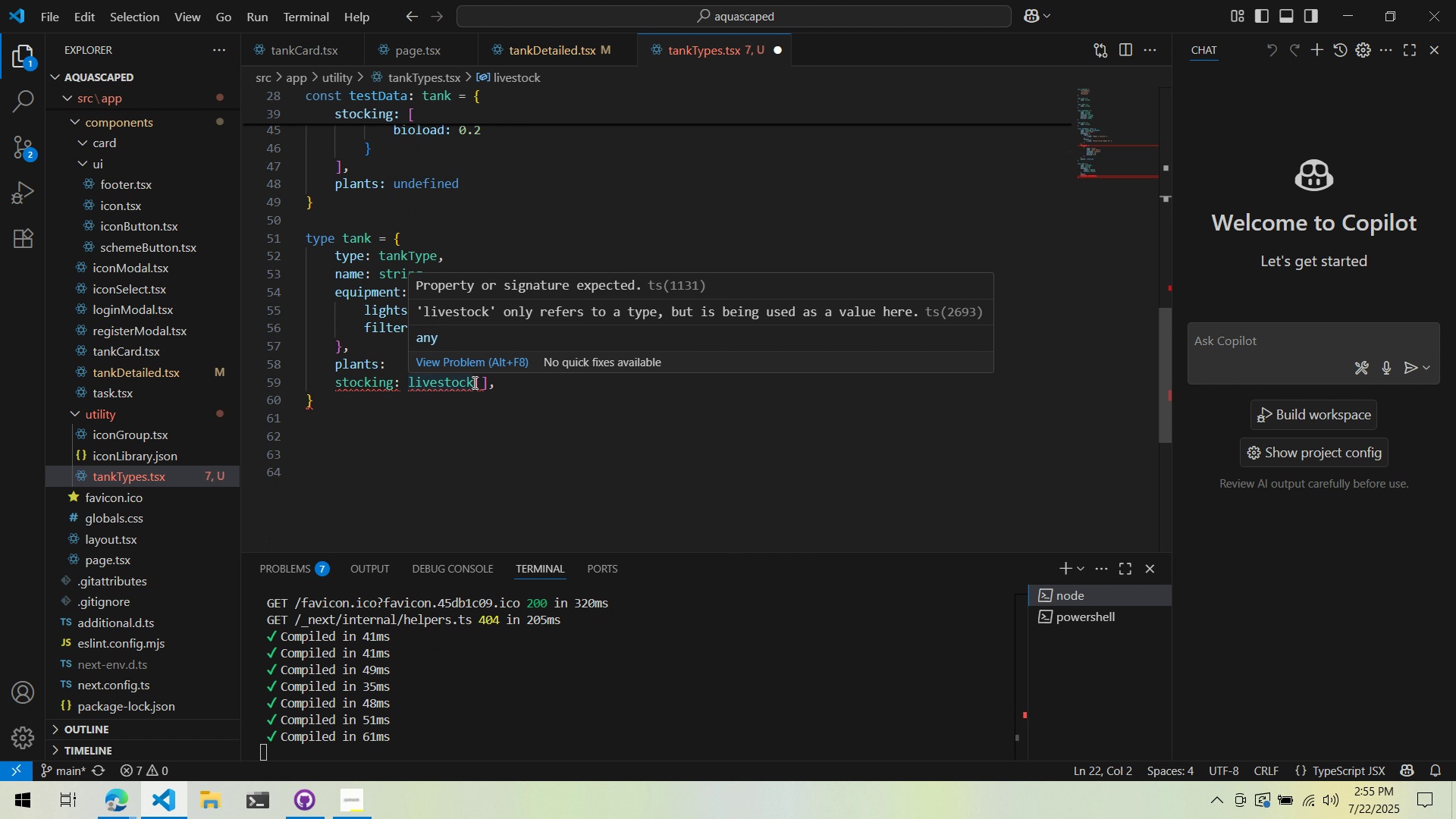 
left_click([393, 369])
 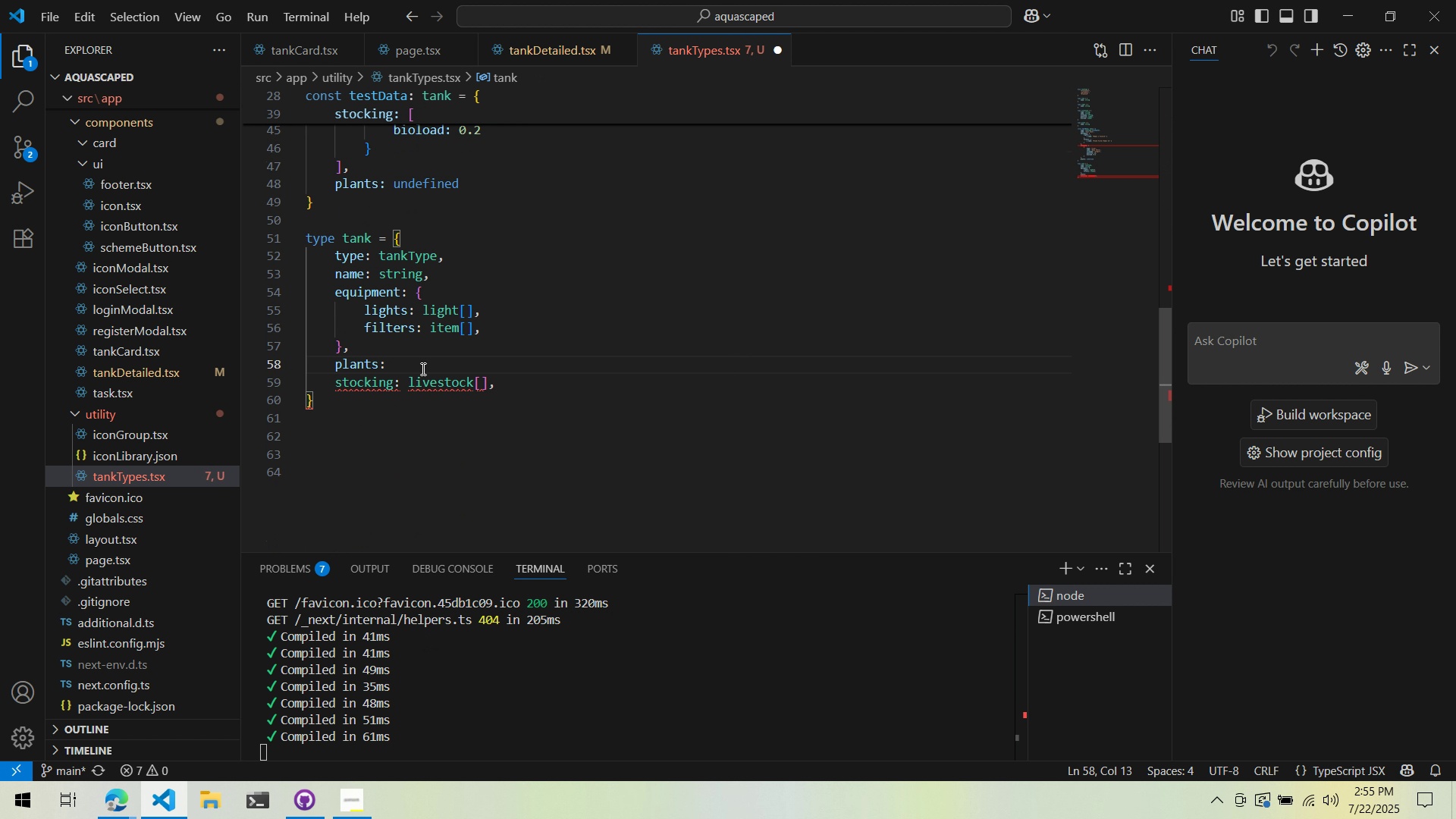 
type(plant[],)
 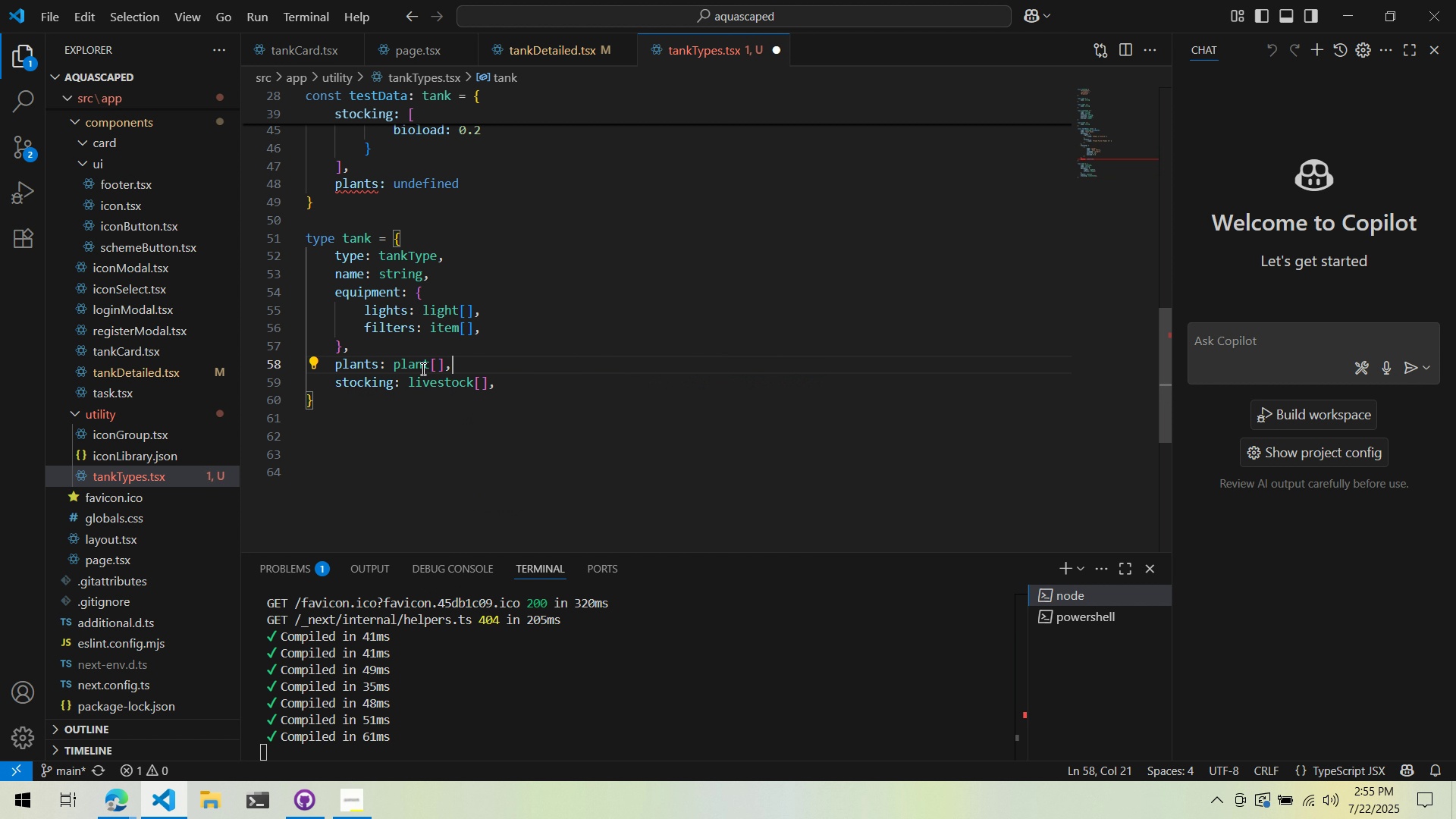 
key(Control+ControlLeft)
 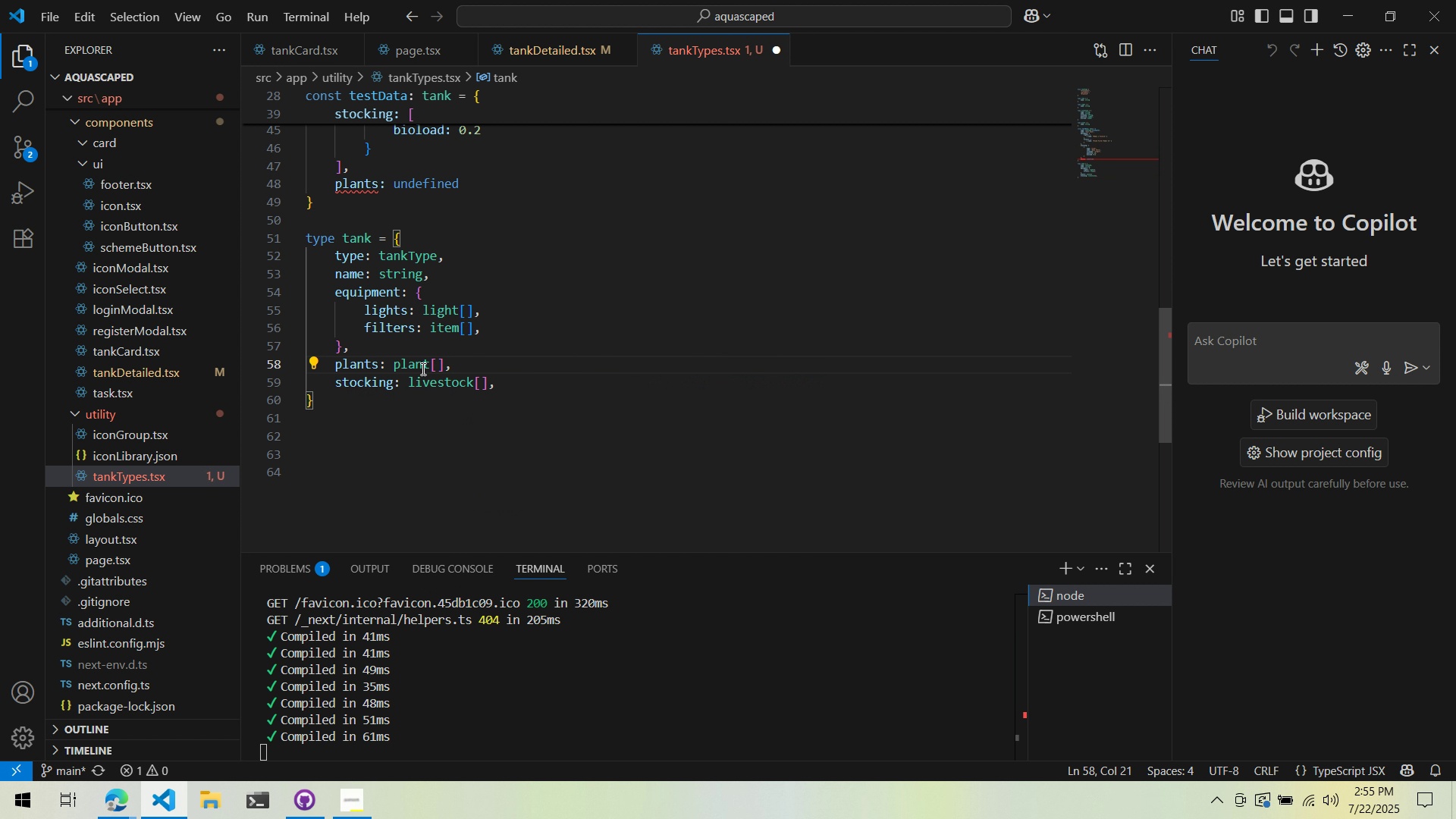 
key(Control+S)
 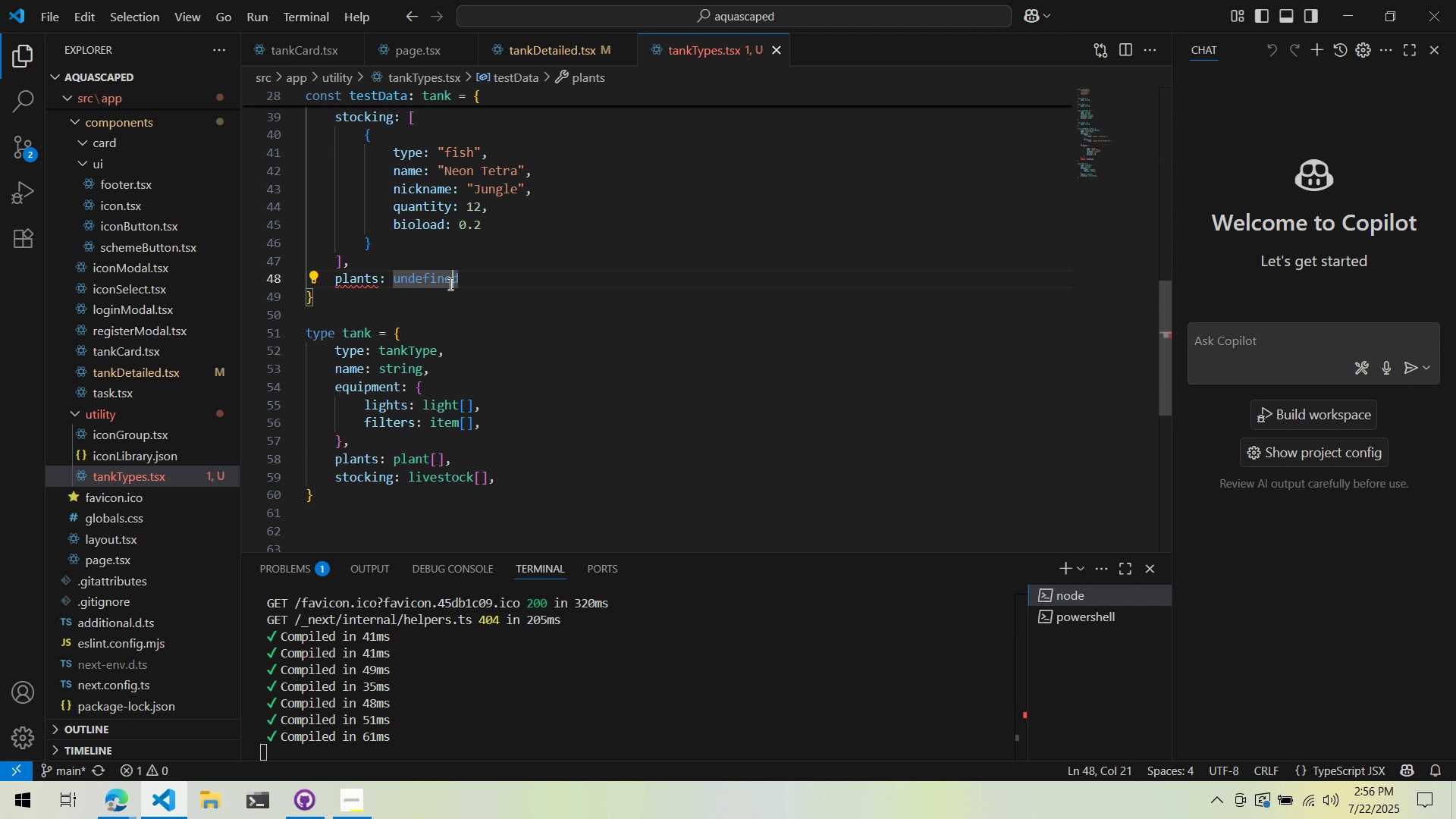 
wait(71.92)
 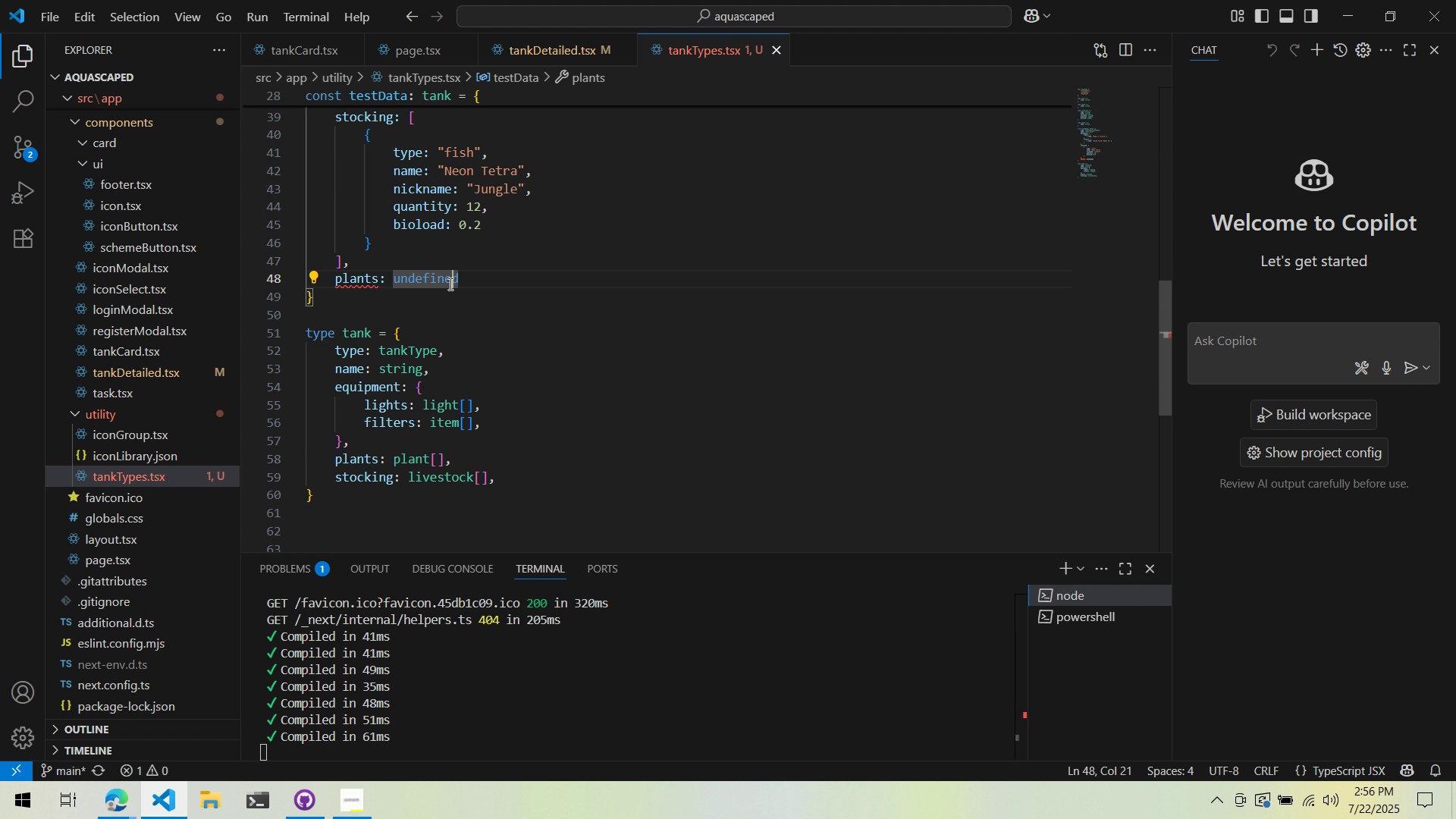 
scroll: coordinate [414, 231], scroll_direction: up, amount: 2.0
 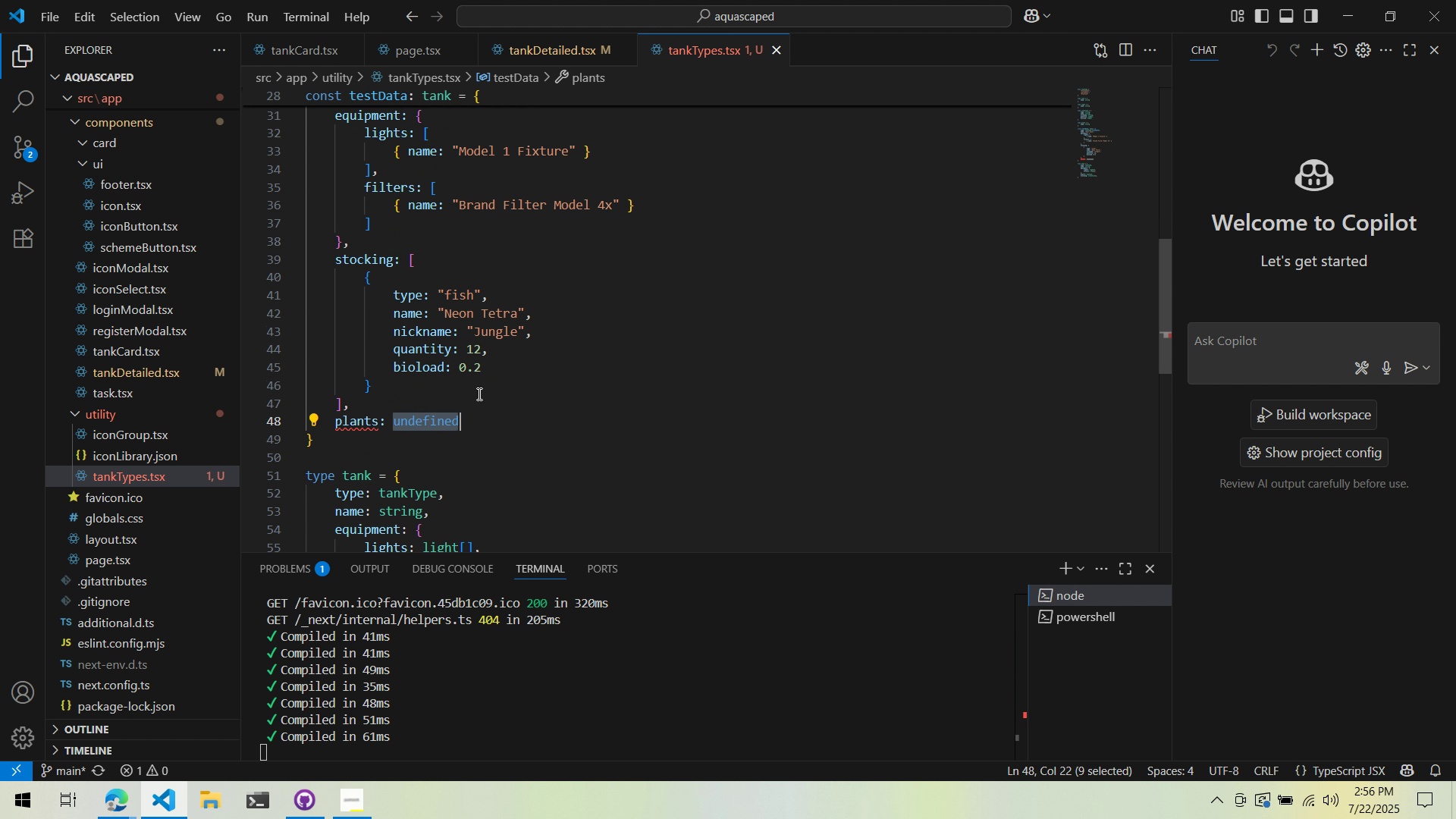 
left_click([448, 282])
 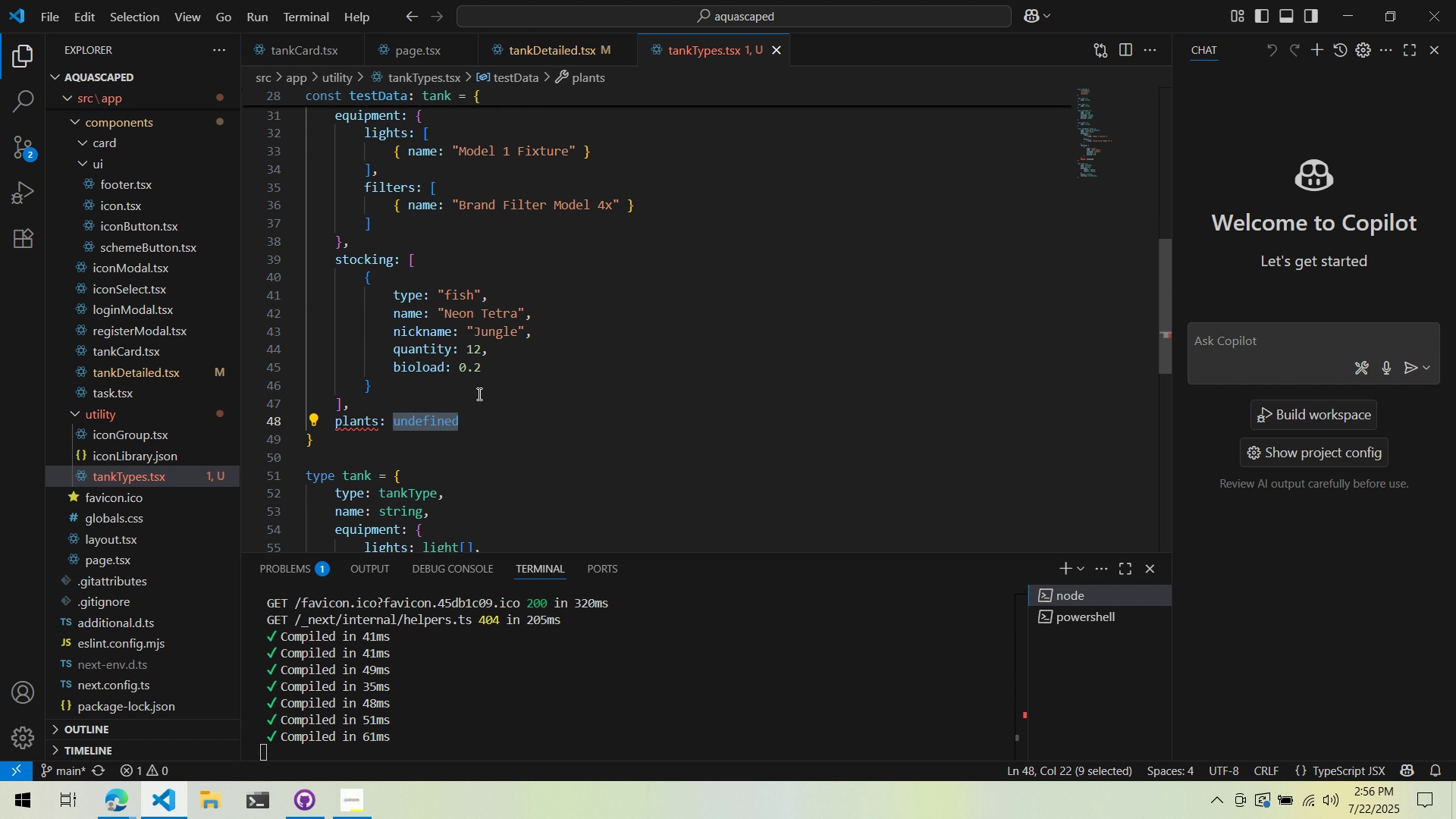 
scroll: coordinate [449, 284], scroll_direction: up, amount: 3.0
 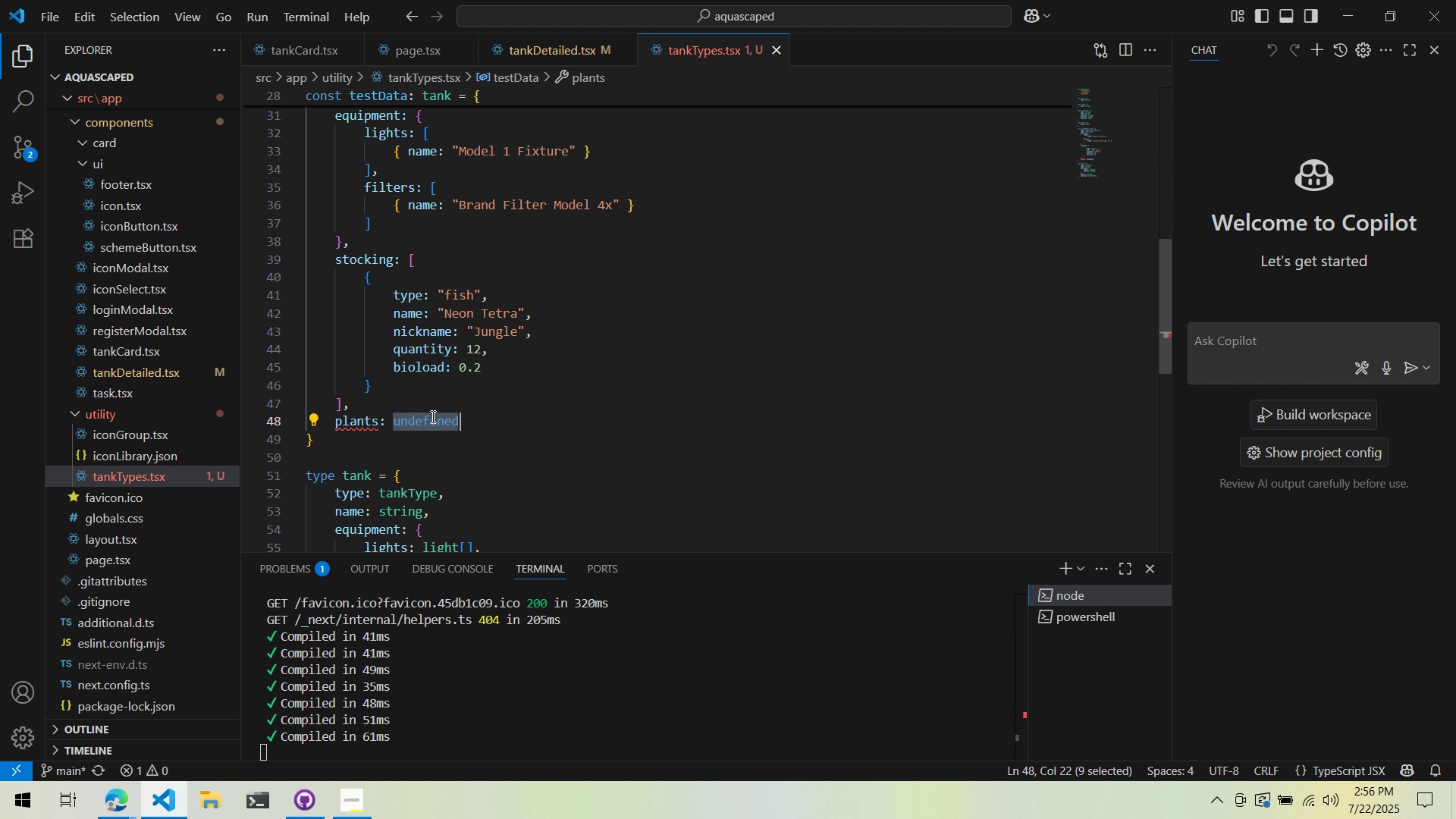 
scroll: coordinate [475, 396], scroll_direction: down, amount: 2.0
 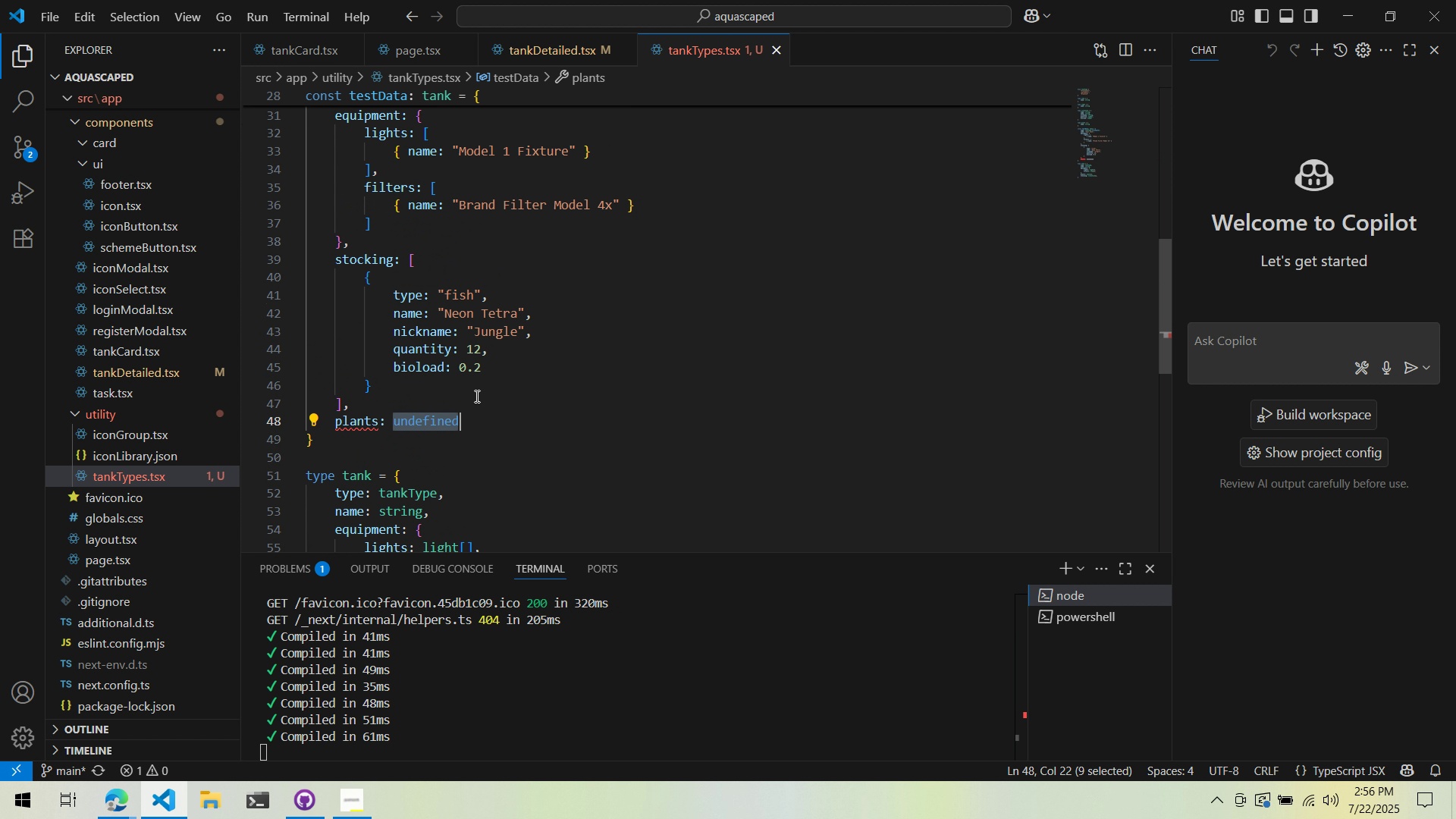 
scroll: coordinate [476, 394], scroll_direction: up, amount: 2.0
 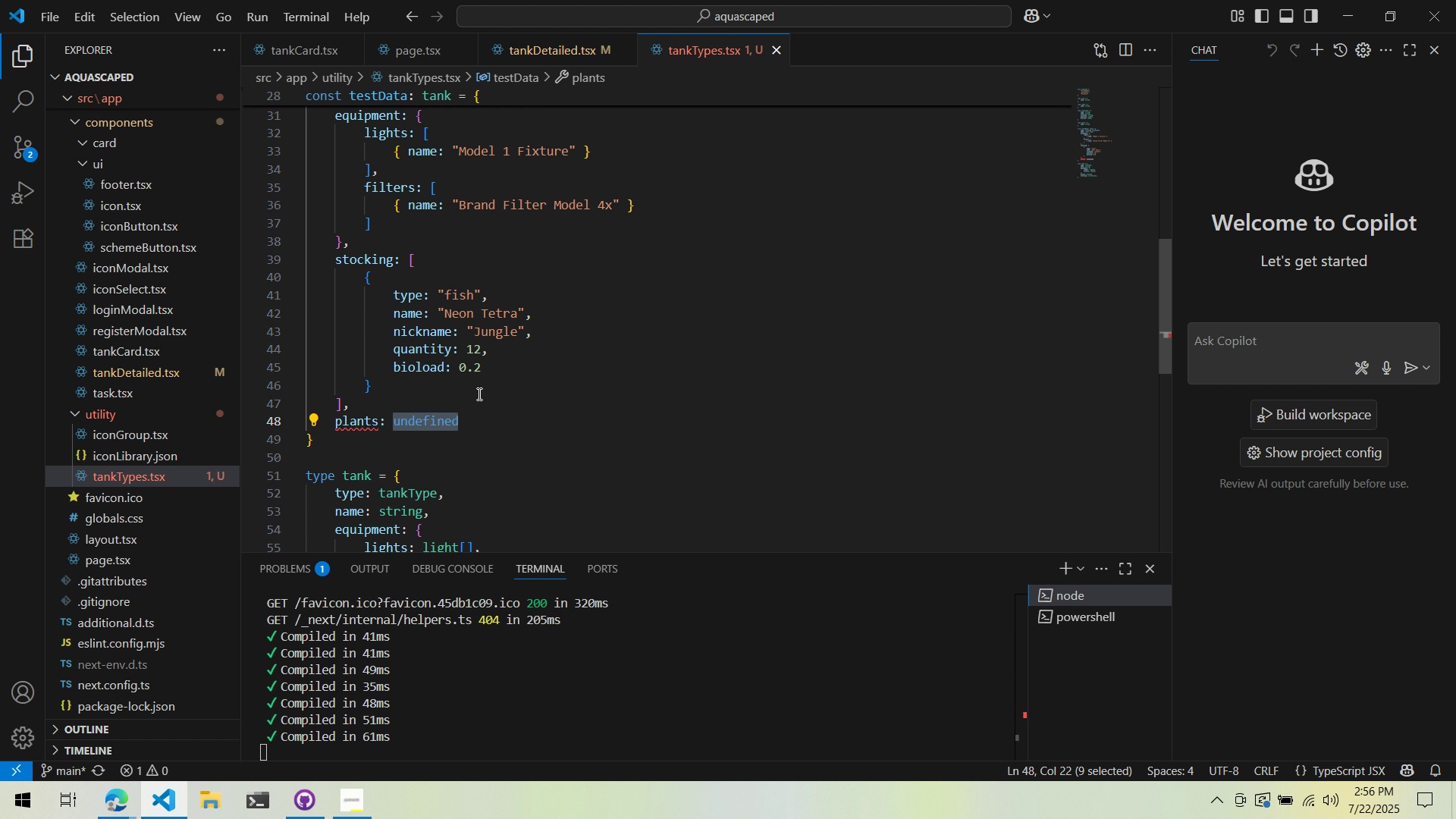 
key(BracketLeft)
 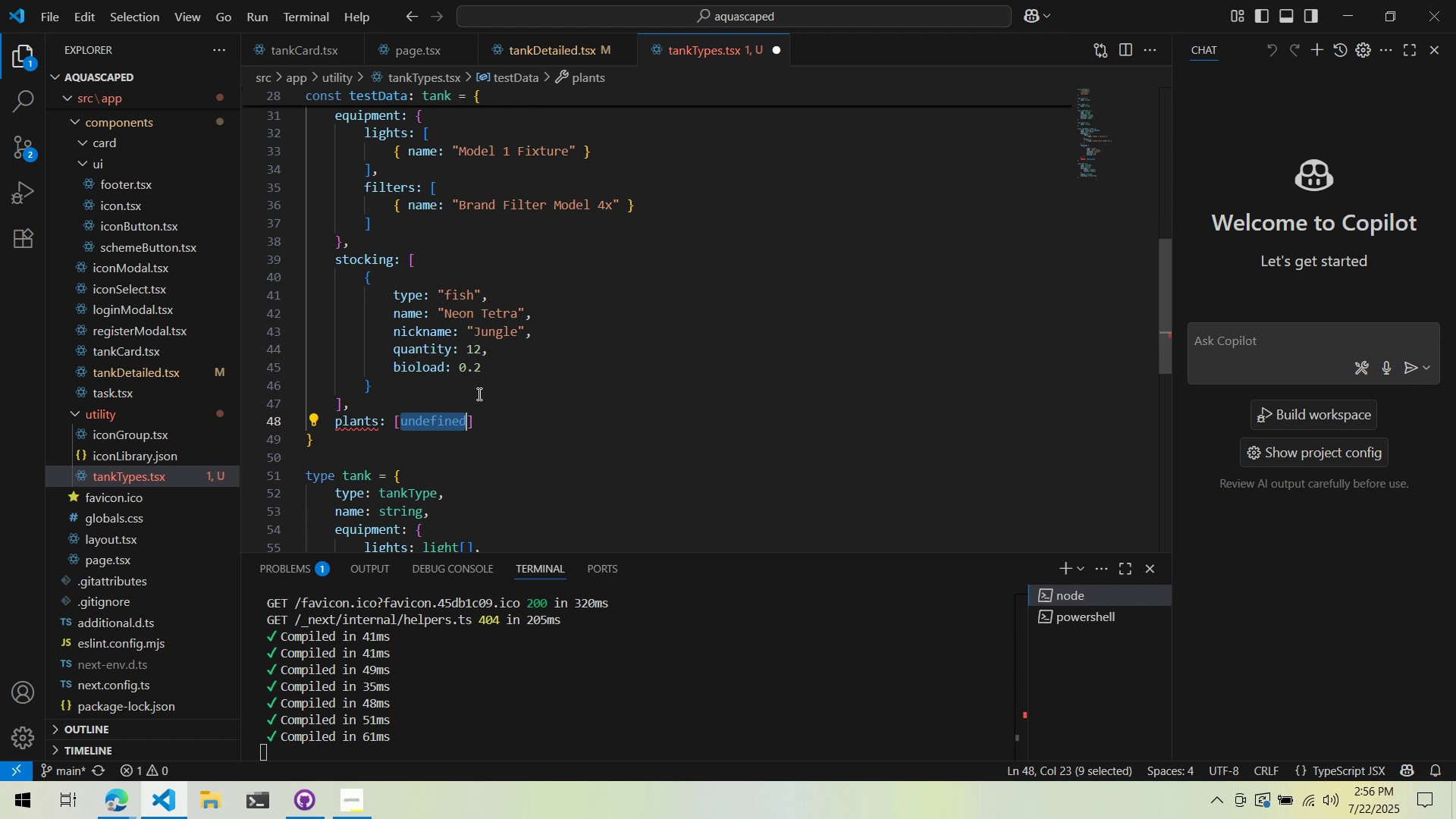 
key(Enter)
 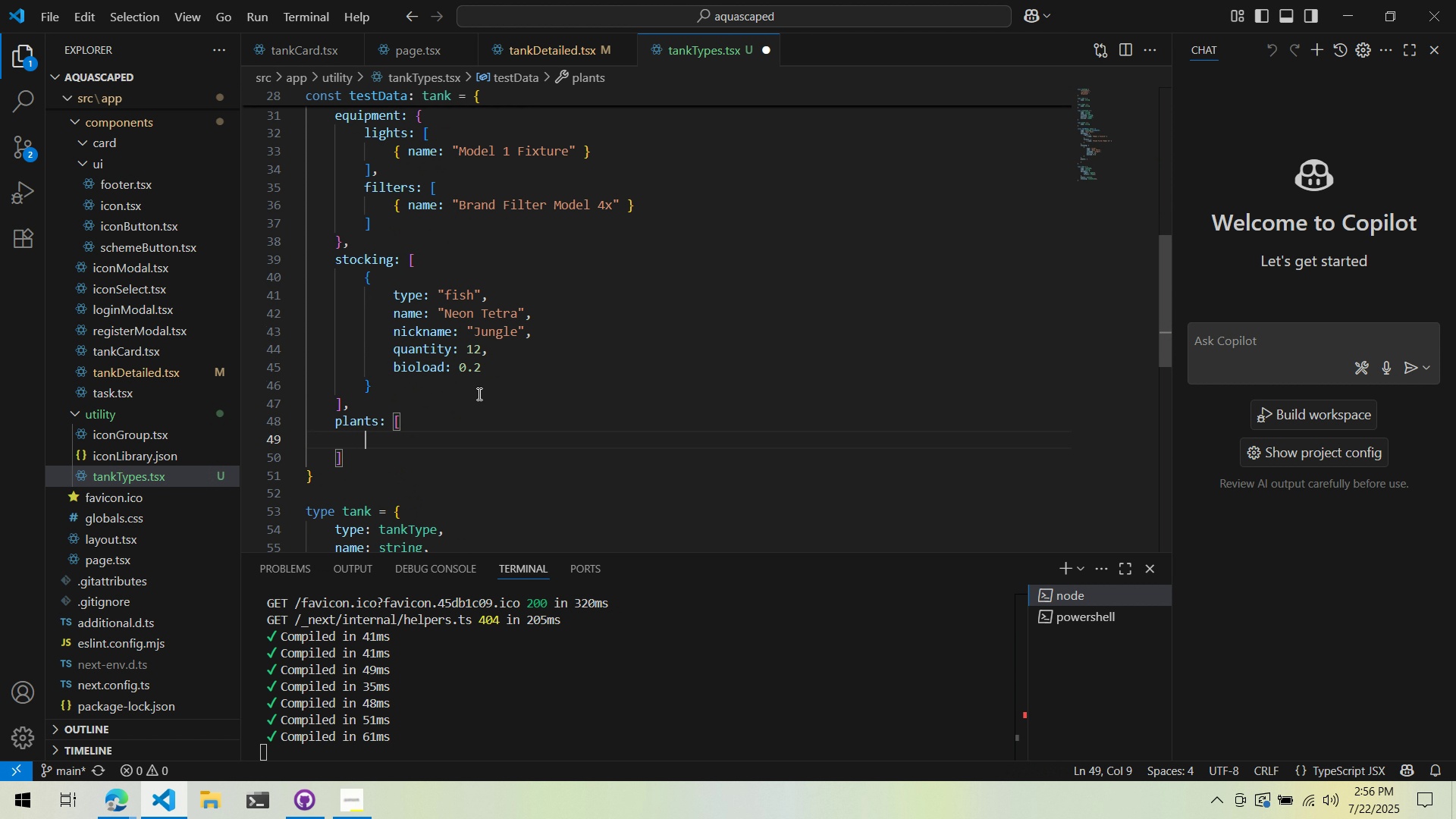 
scroll: coordinate [482, 391], scroll_direction: down, amount: 4.0
 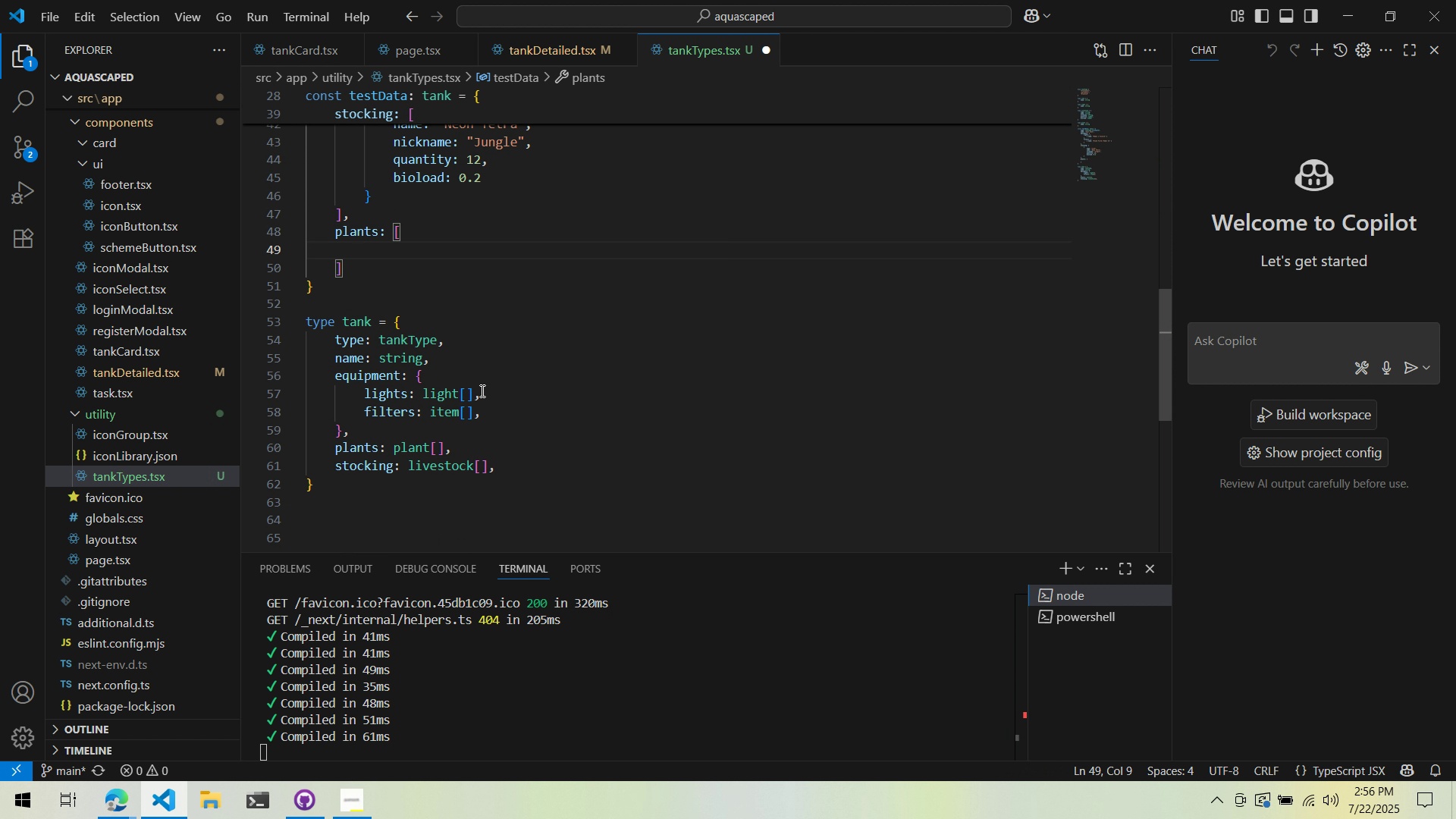 
scroll: coordinate [500, 372], scroll_direction: up, amount: 6.0
 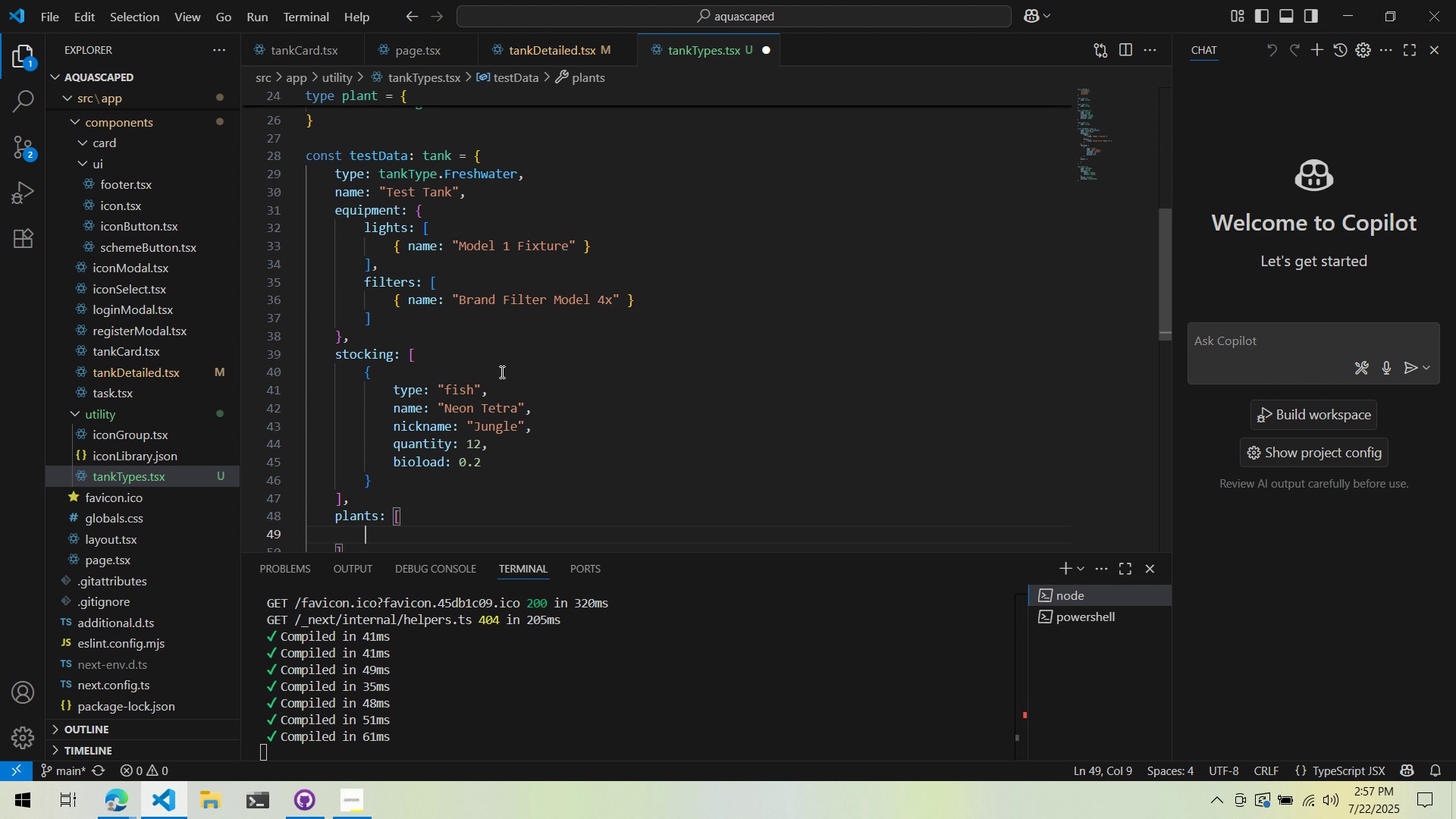 
type({na)
key(Backspace)
key(Backspace)
type( a)
key(Backspace)
type(name: )
 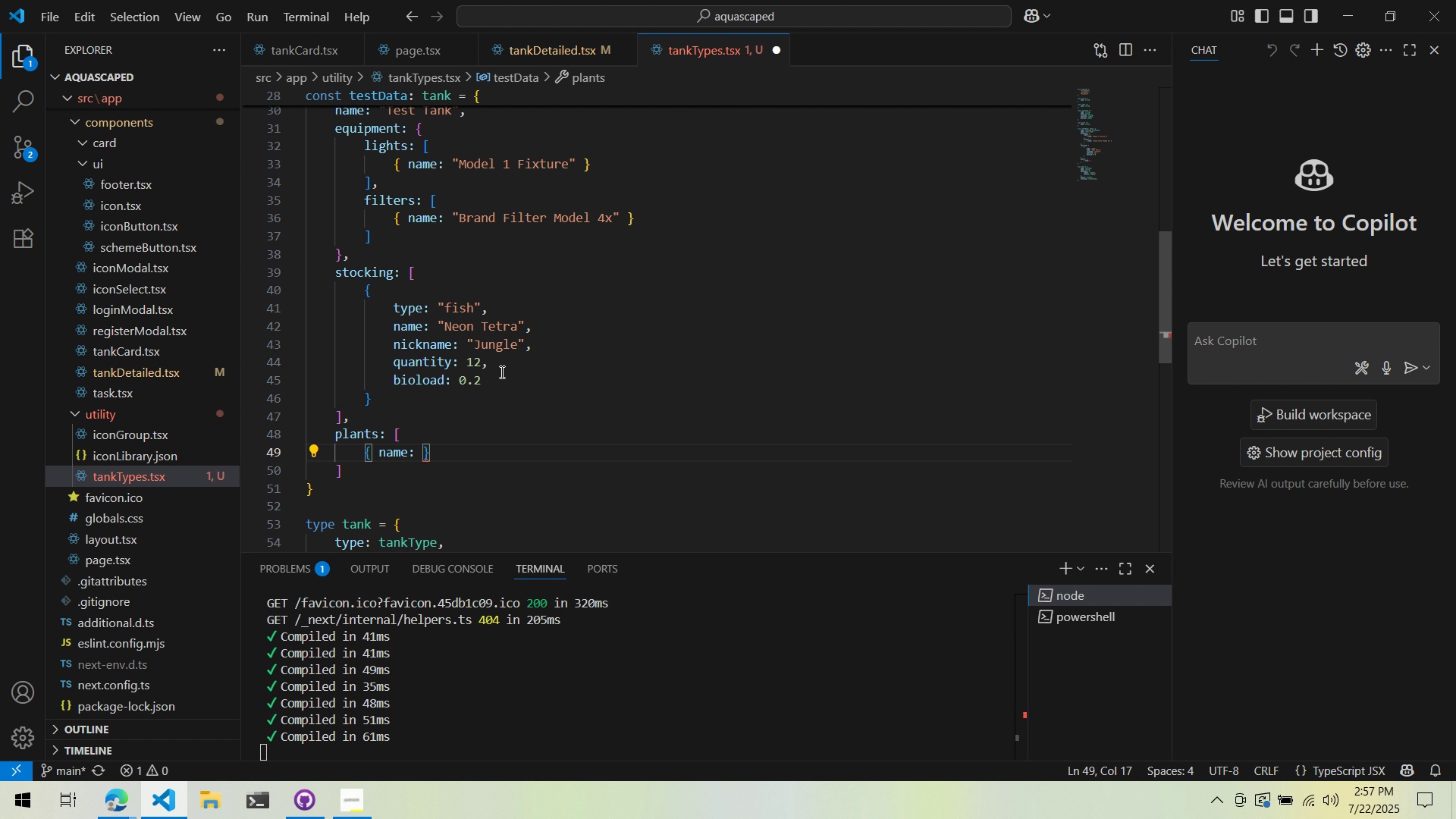 
key(ArrowLeft)
 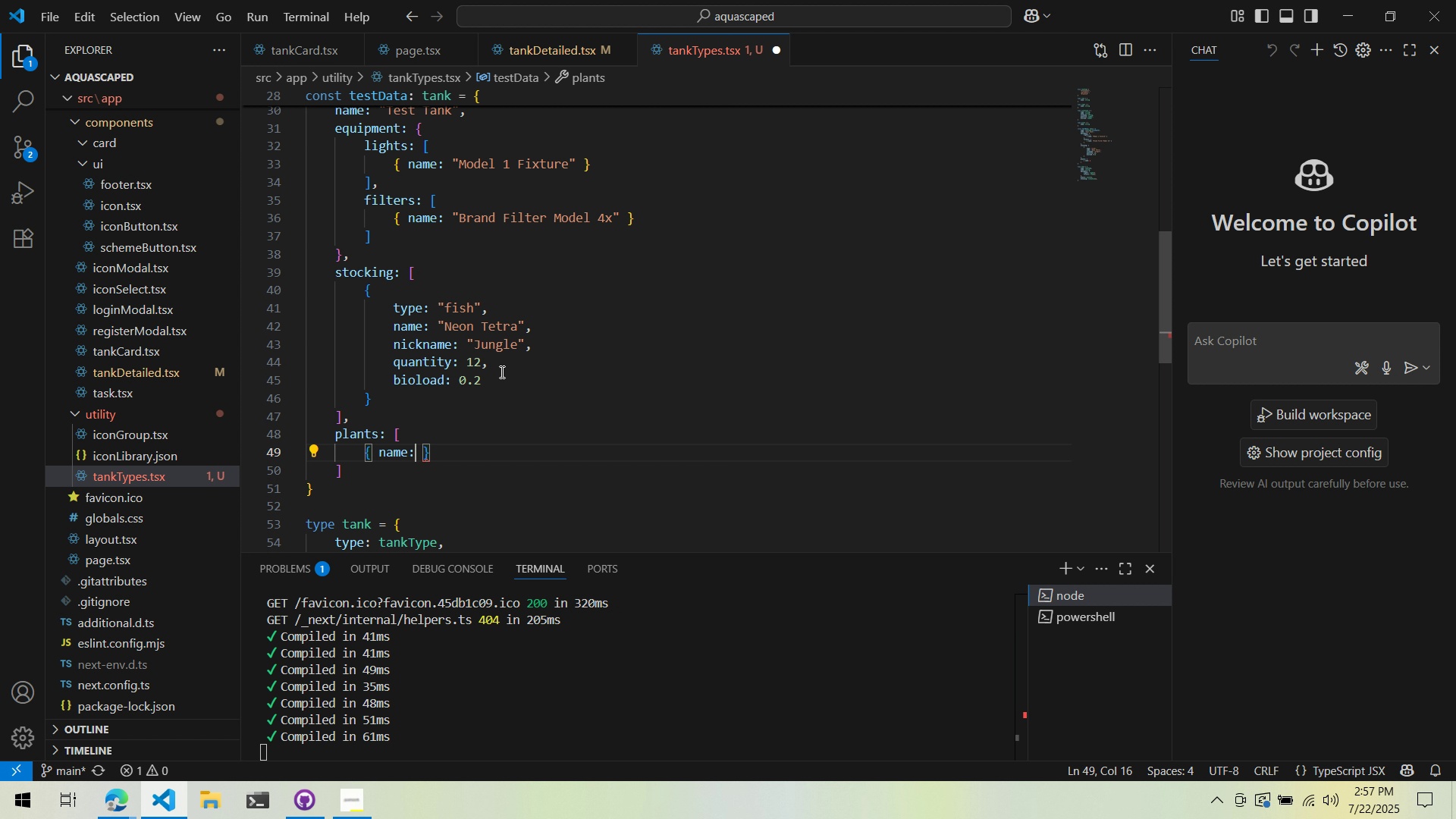 
key(Space)
 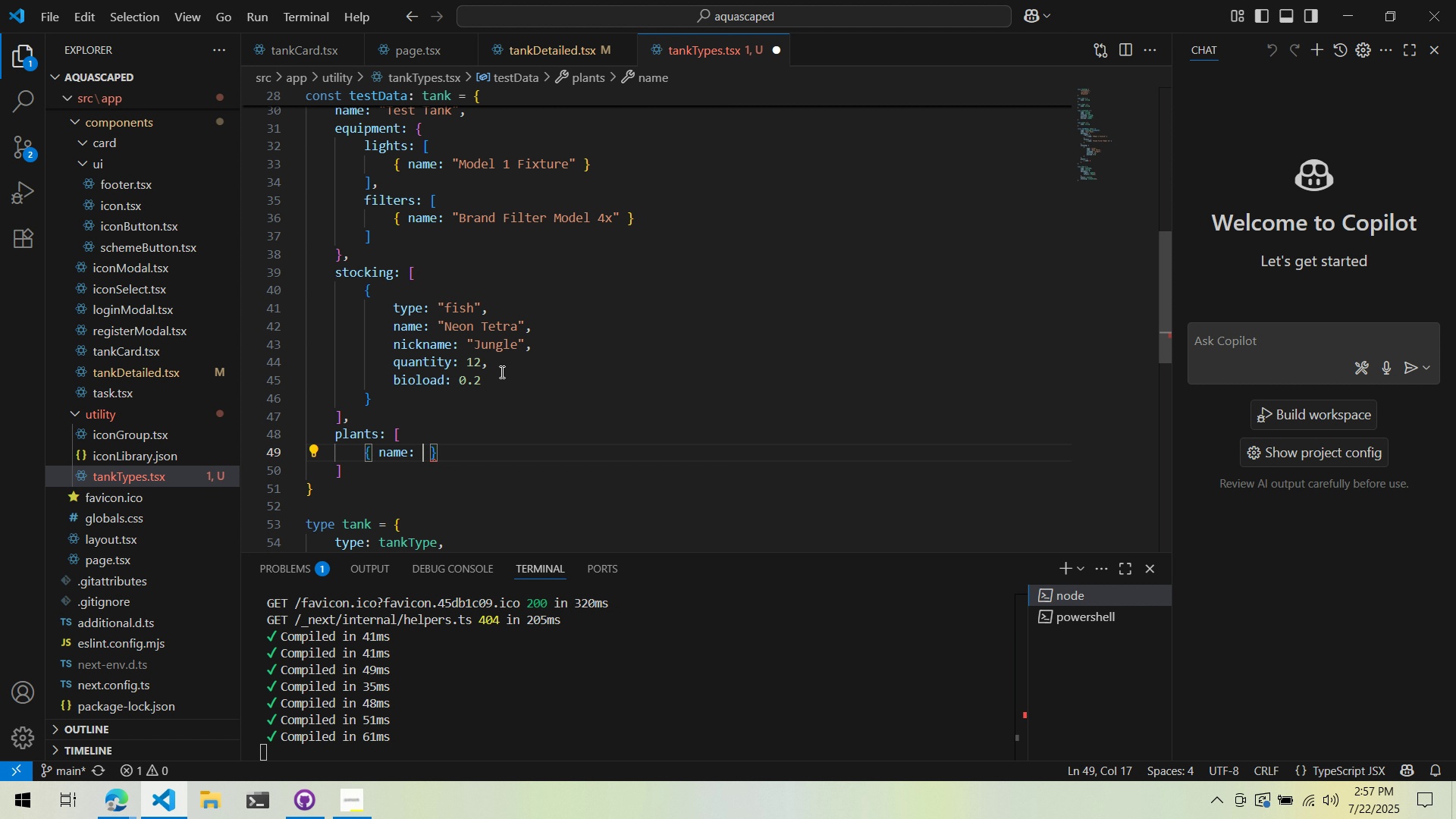 
key(Shift+ShiftLeft)
 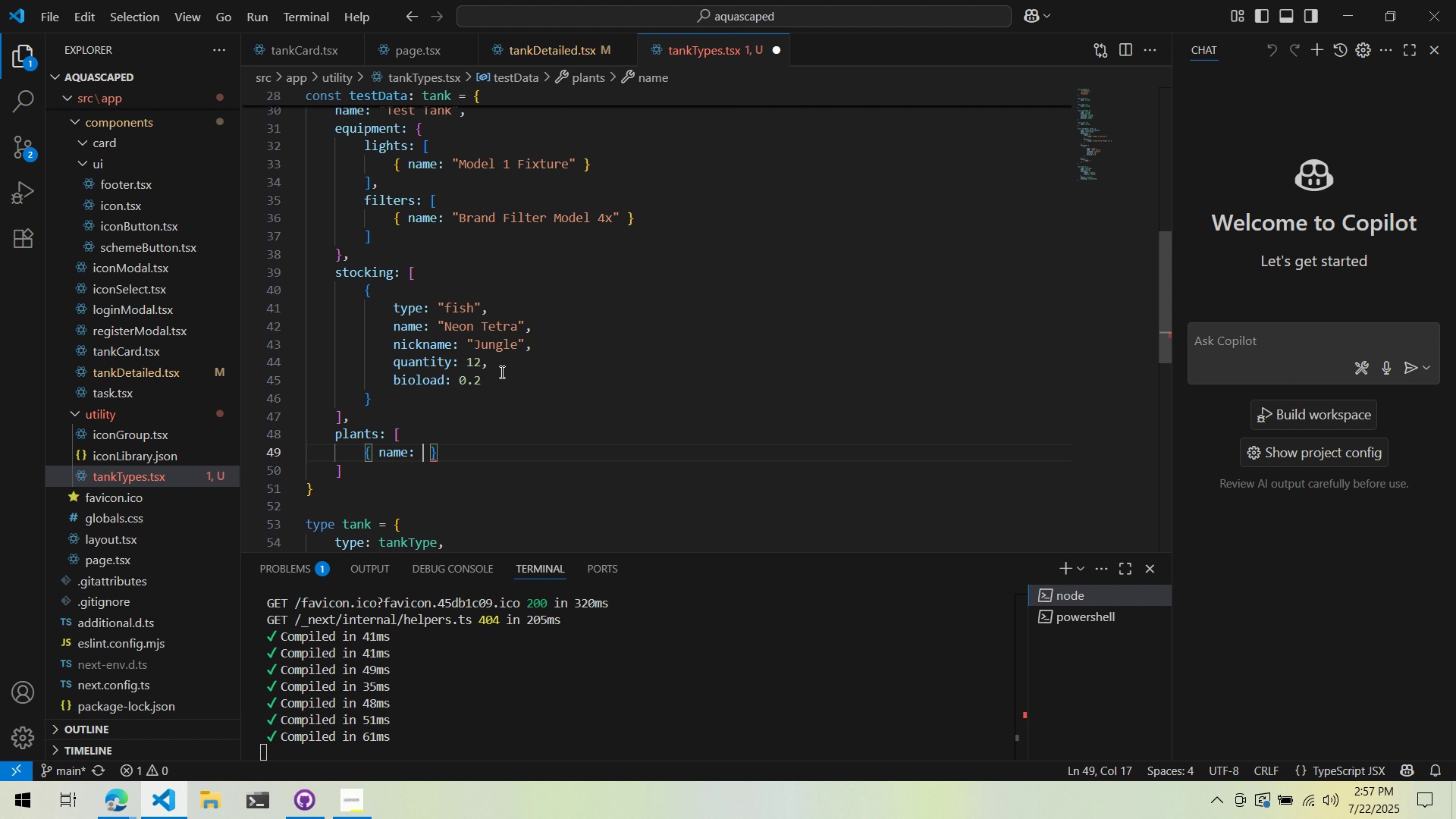 
key(Shift+Quote)
 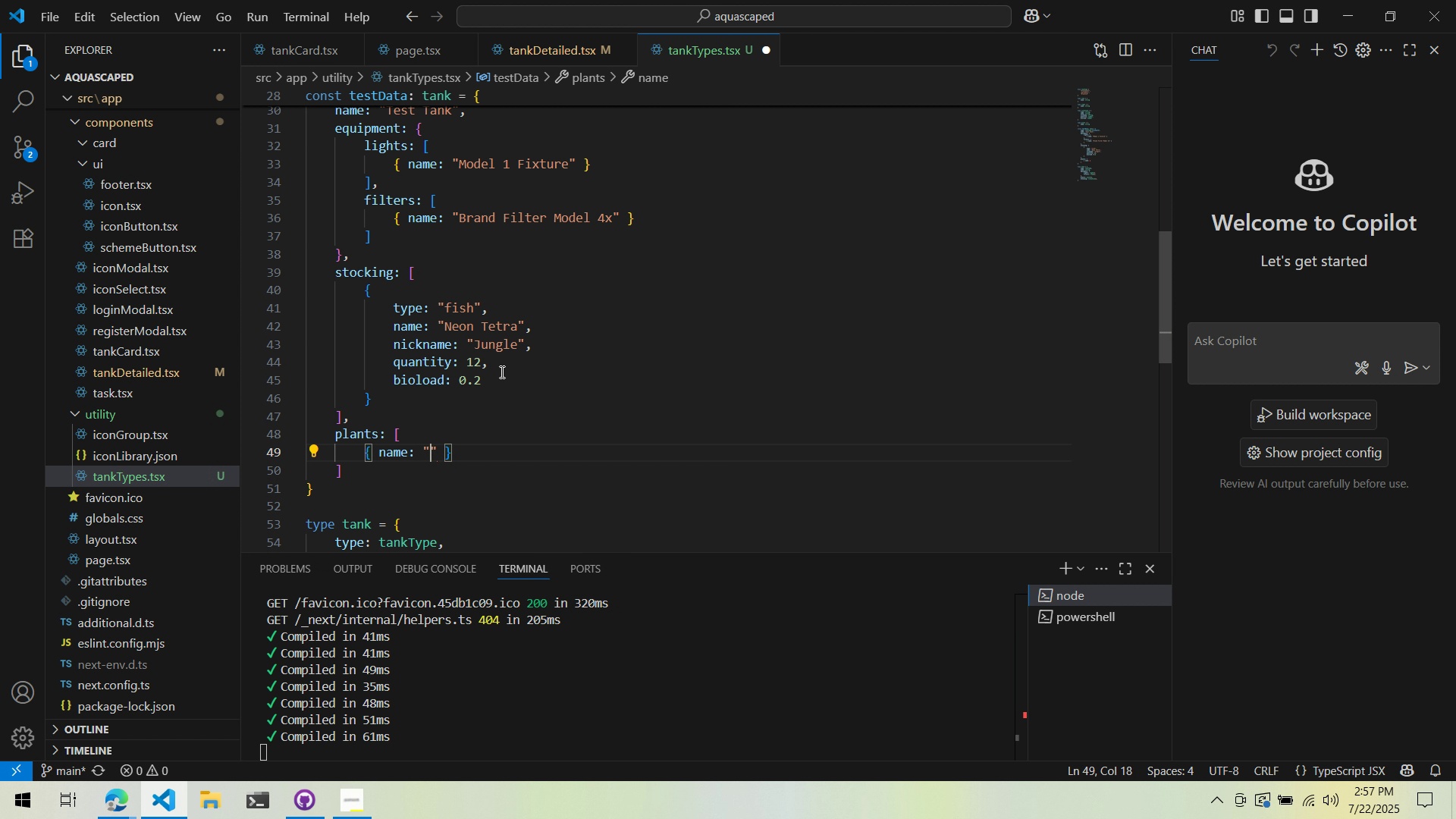 
type(Dwarf Saggitaria)
key(Backspace)
 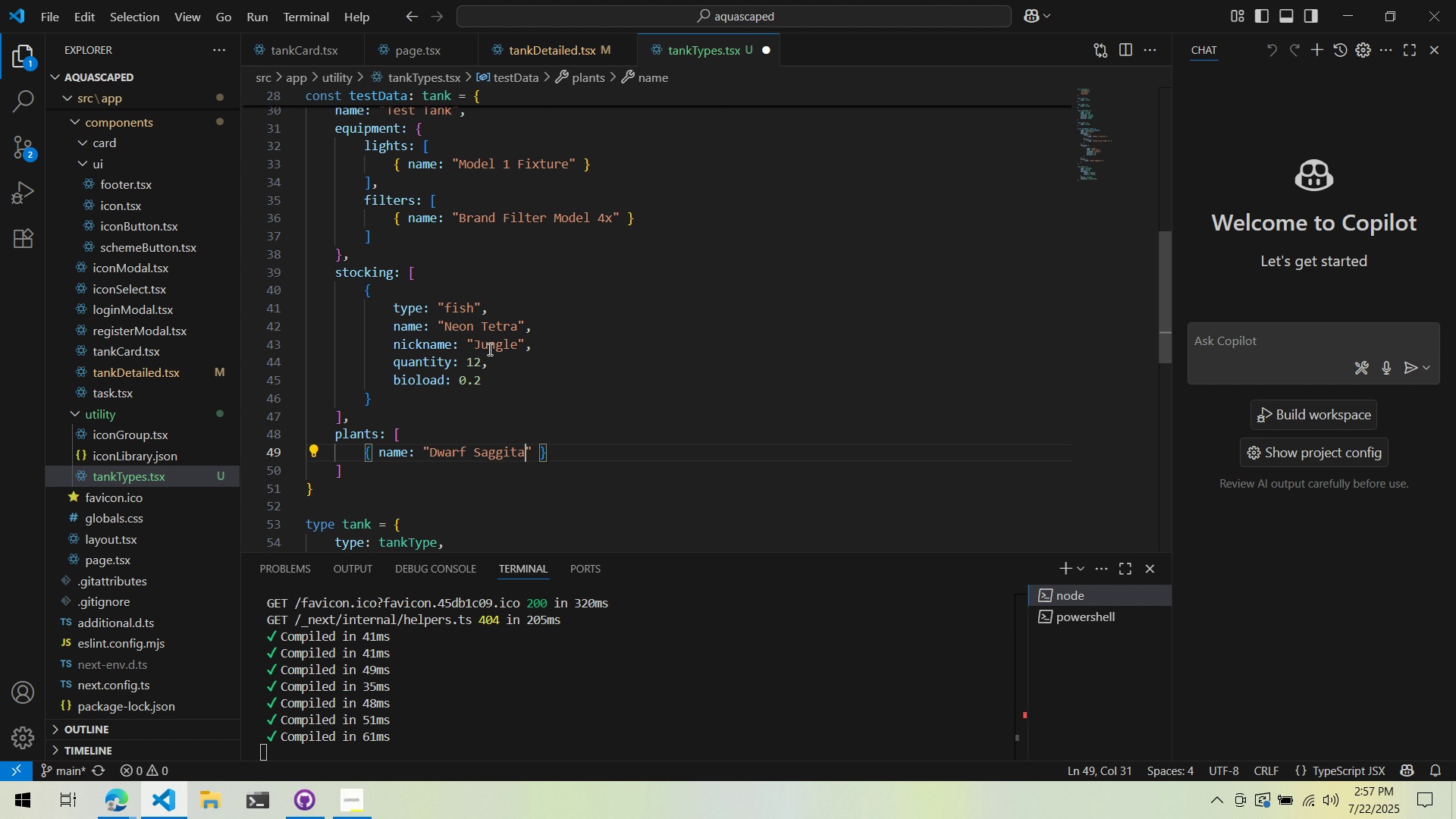 
 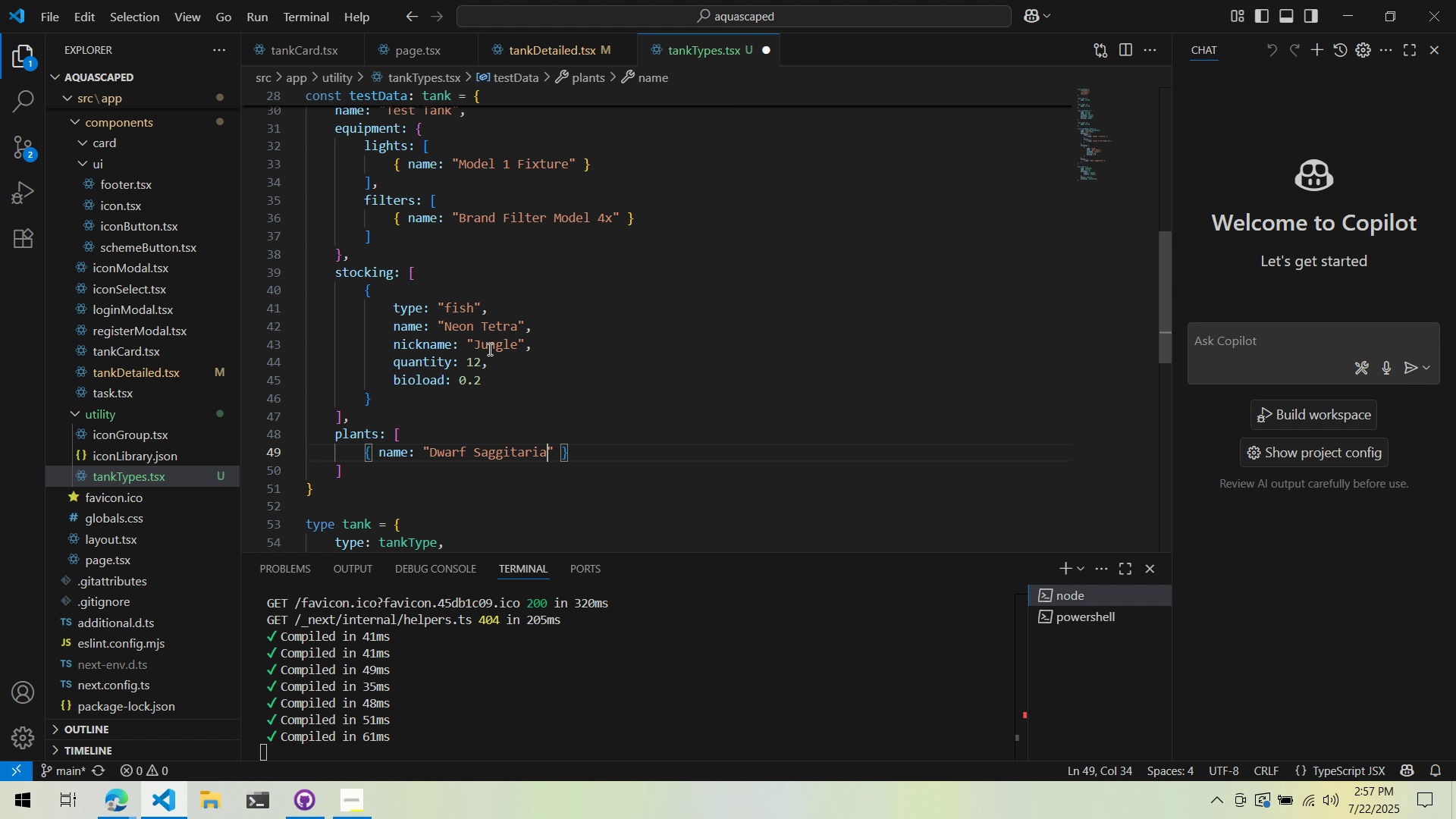 
key(Control+ControlLeft)
 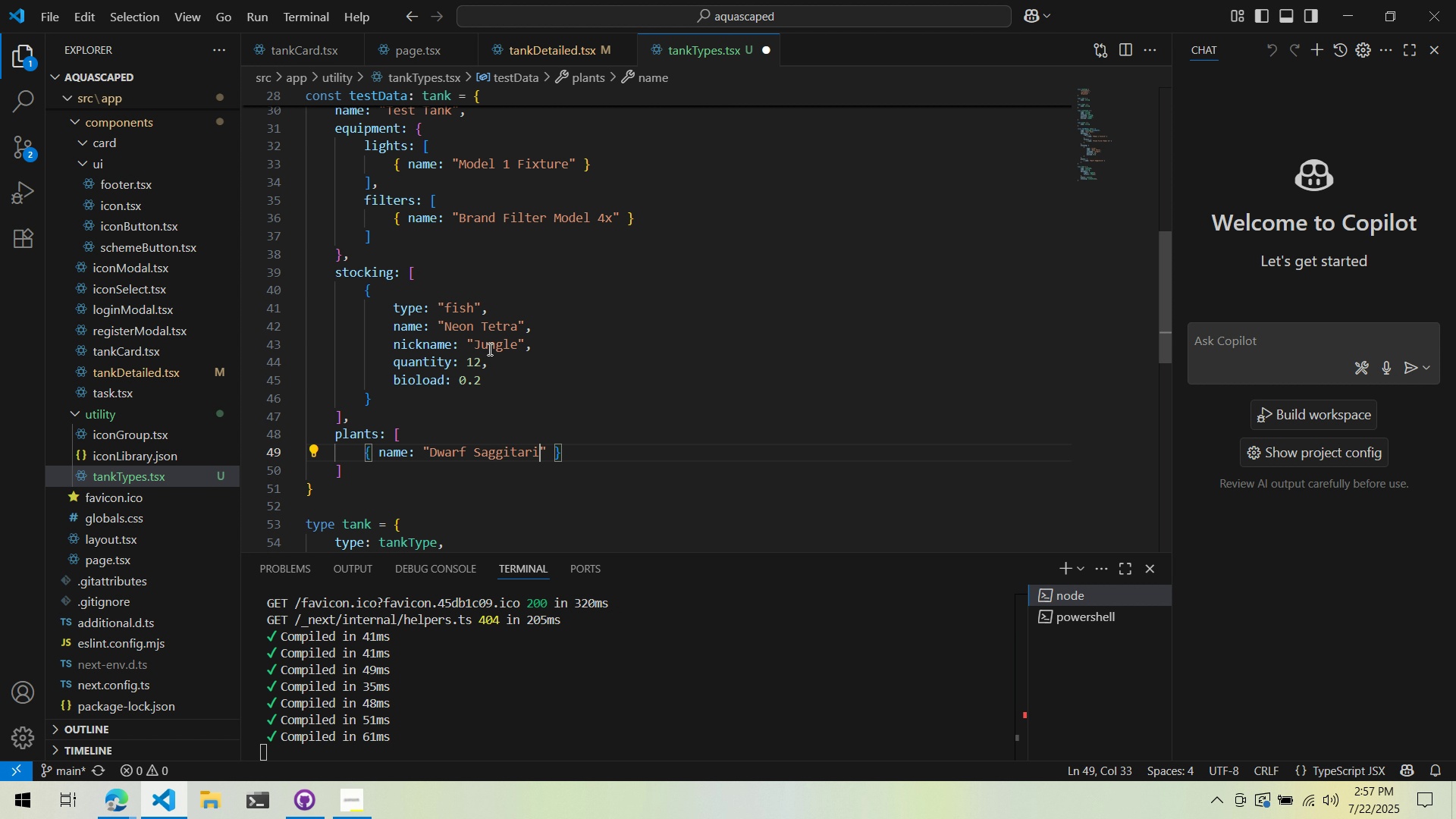 
key(Backspace)
 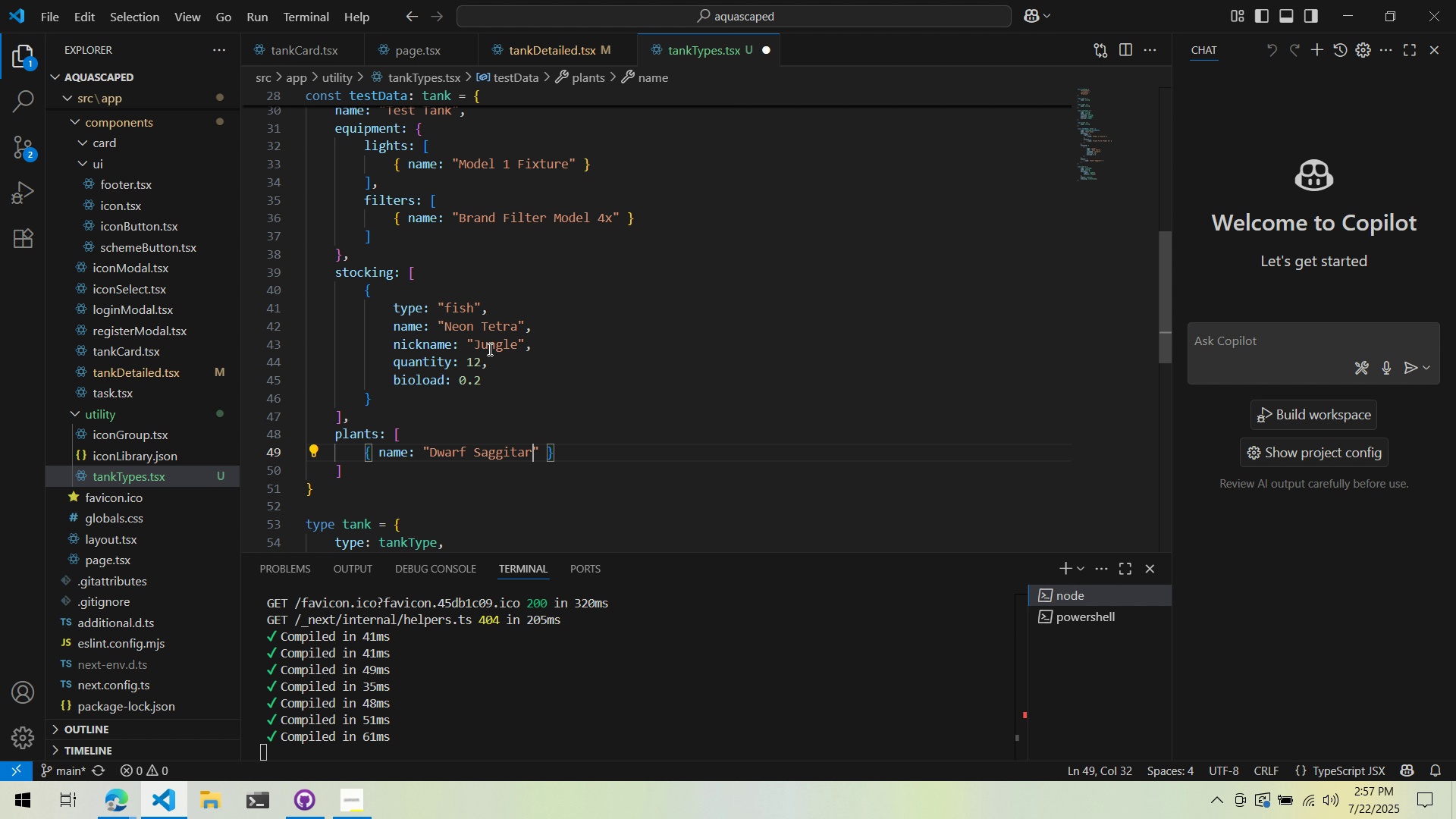 
key(Backspace)
 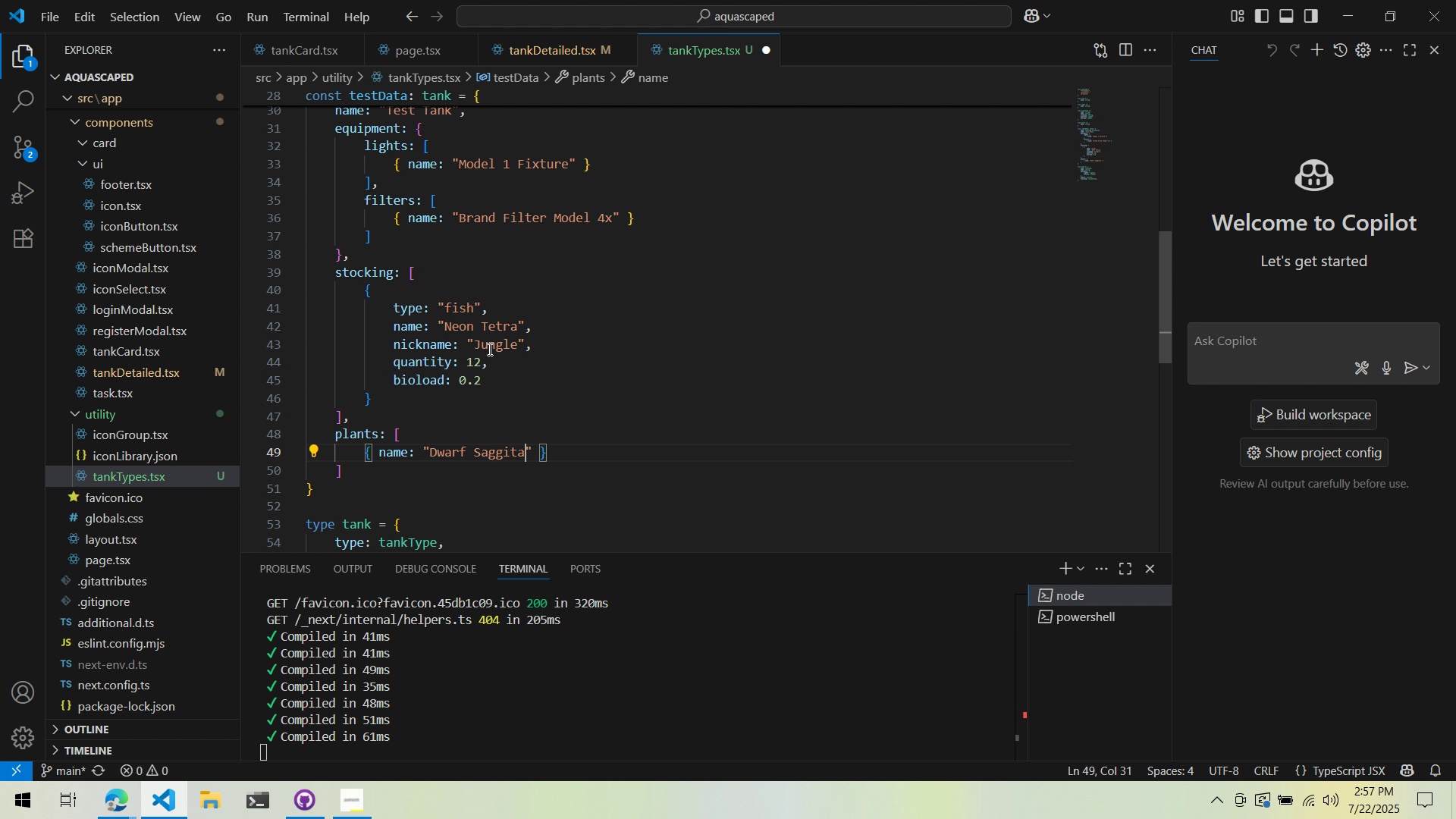 
key(Backspace)
 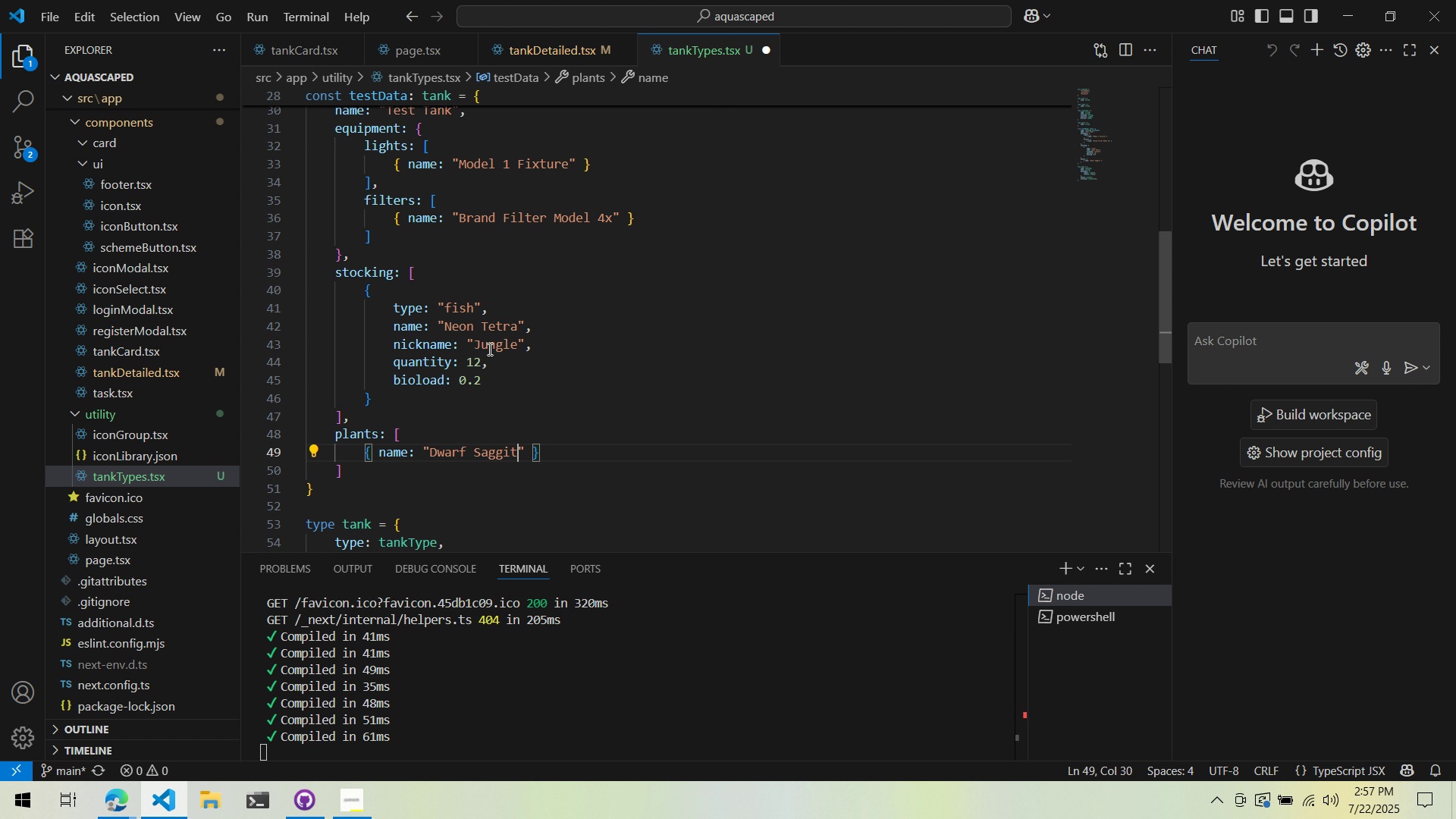 
key(Backspace)
 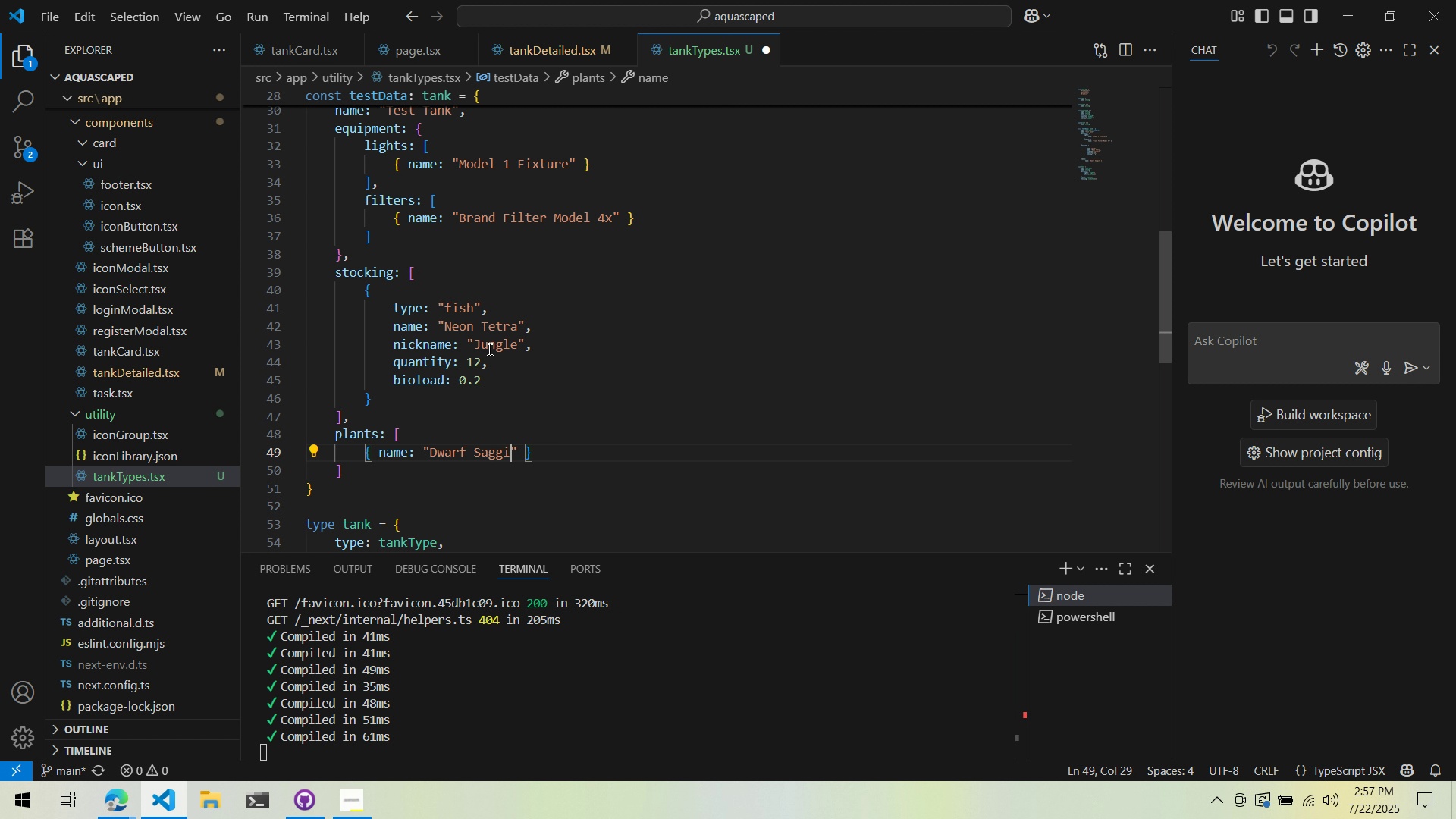 
key(Backspace)
 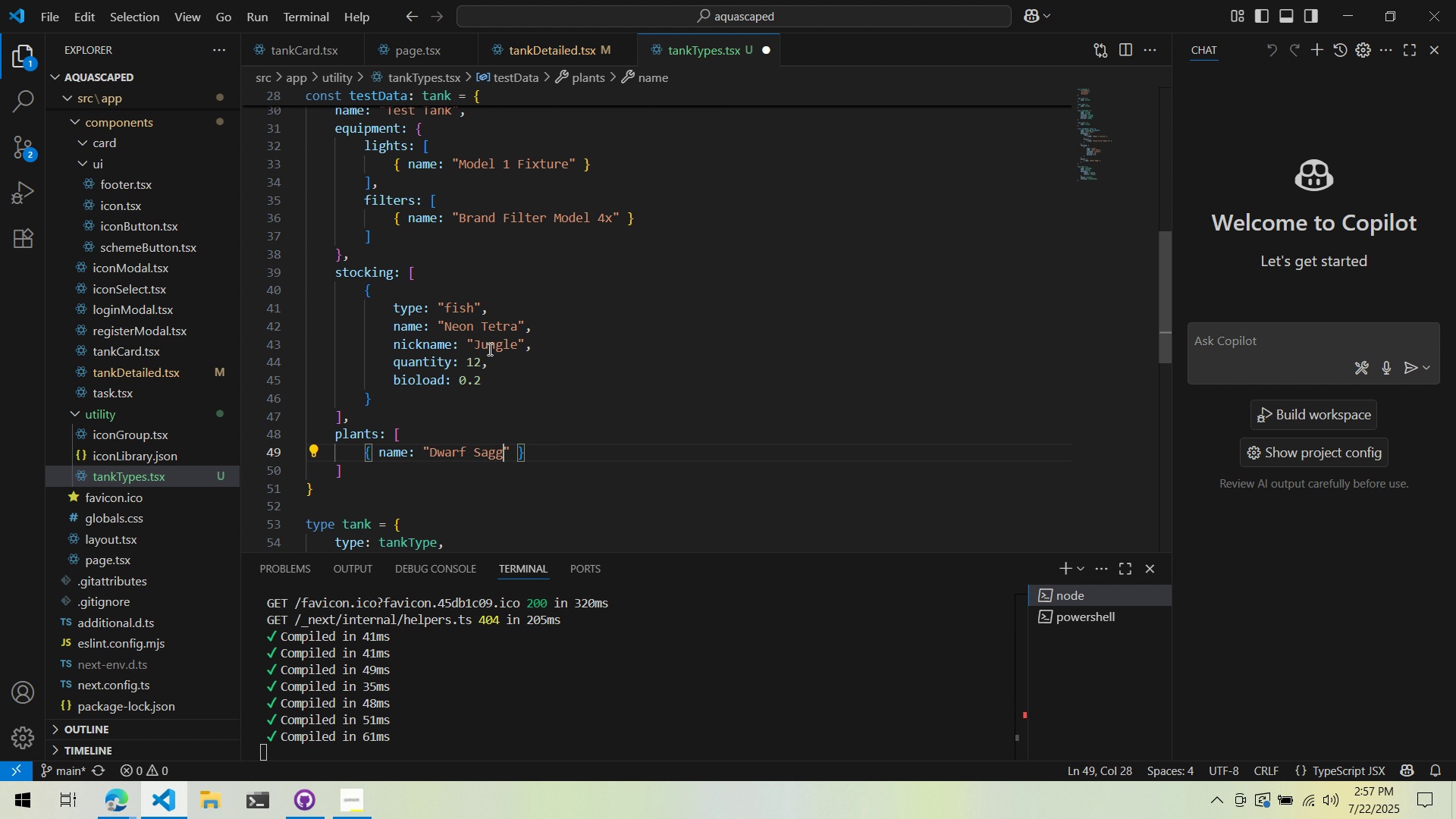 
key(Backspace)
 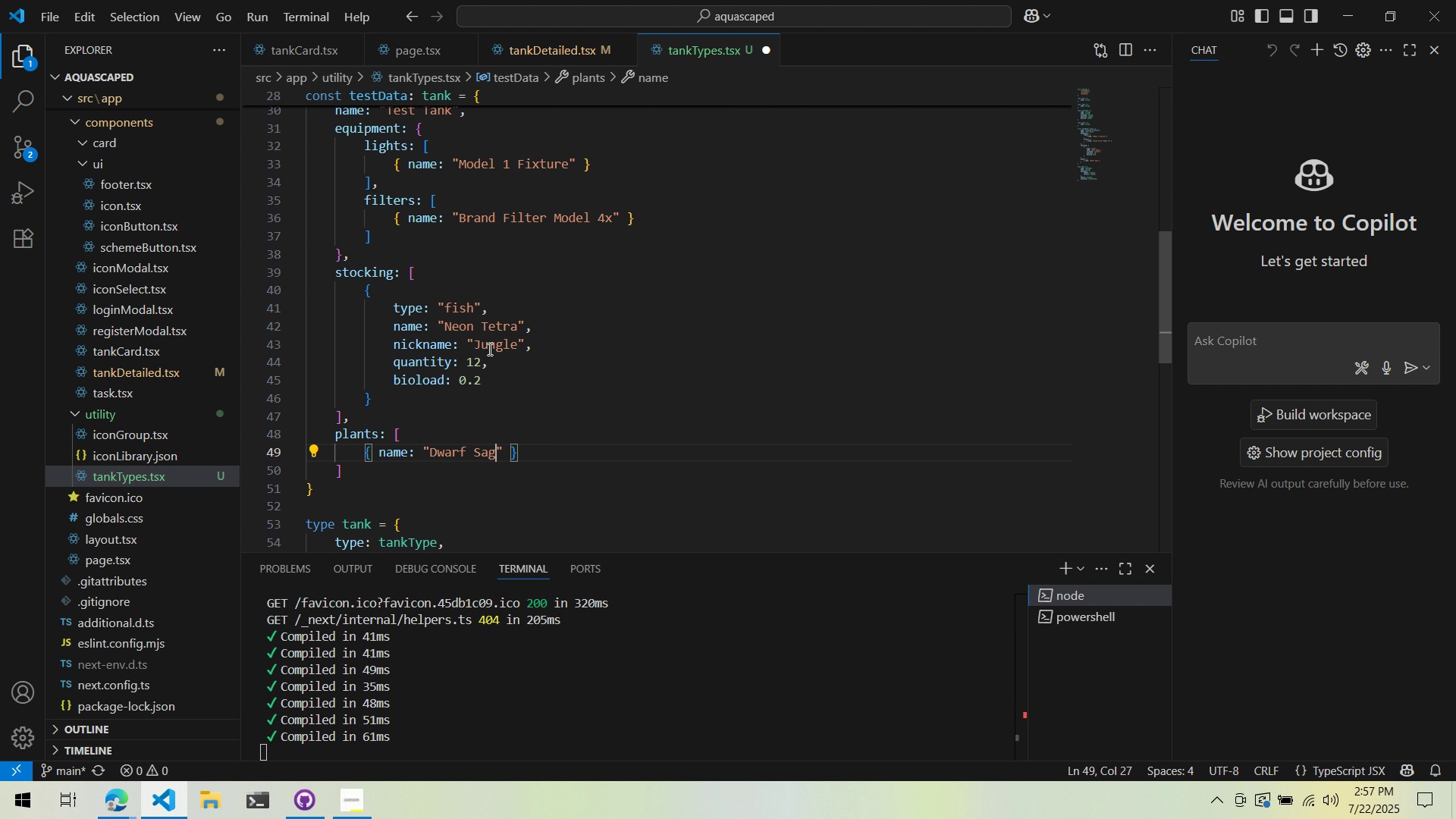 
key(Control+ControlLeft)
 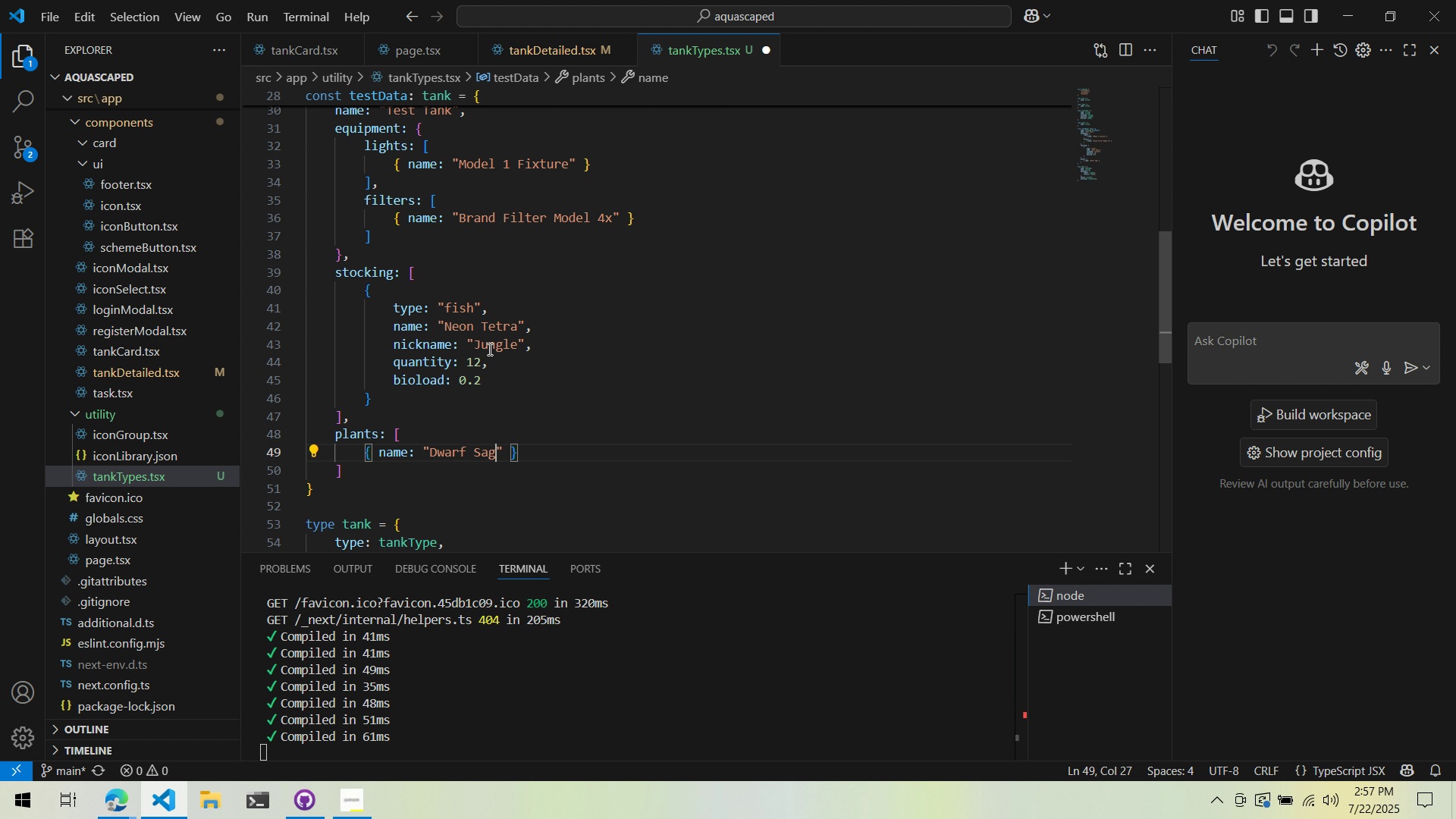 
key(Control+S)
 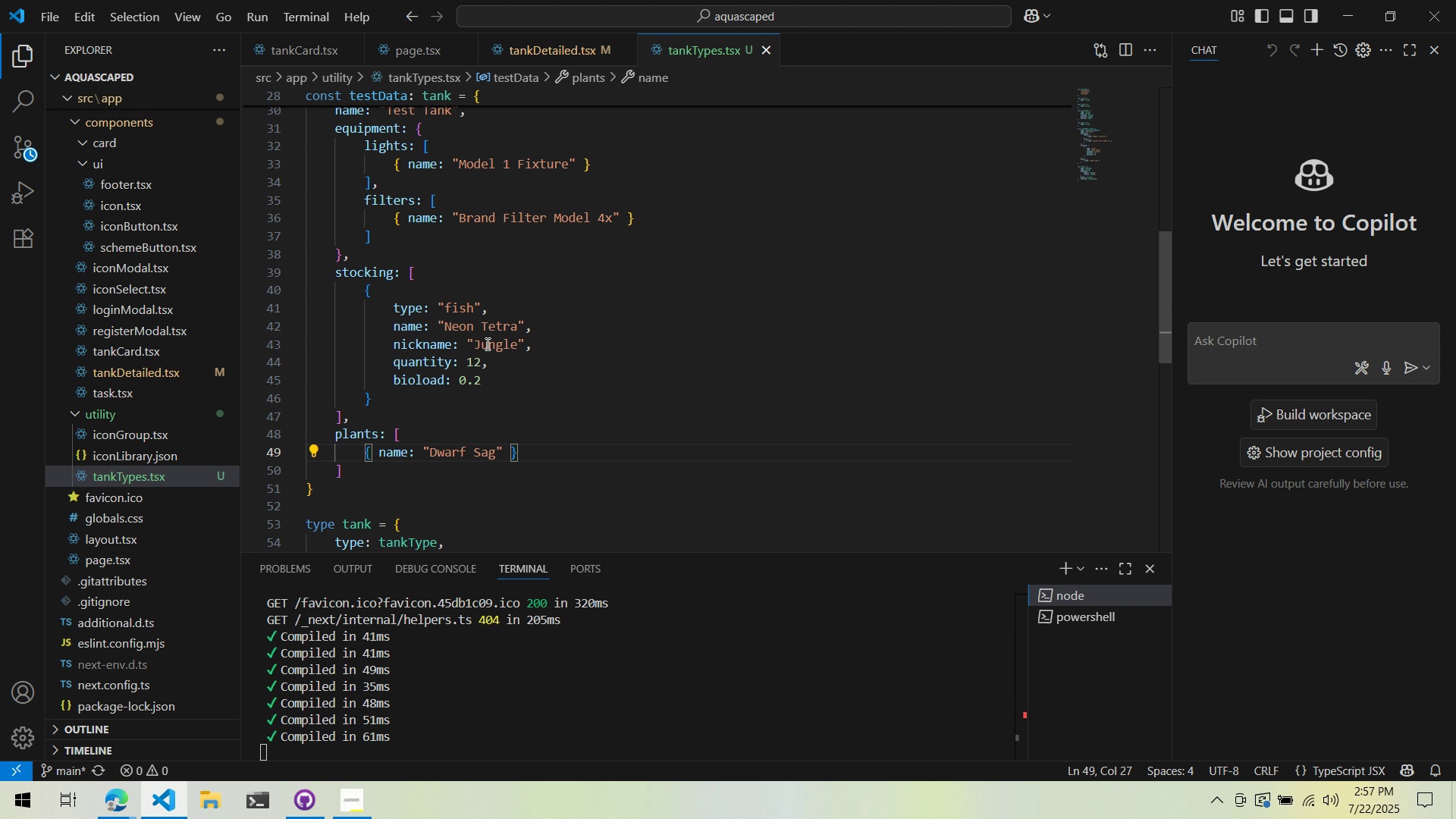 
key(Period)
 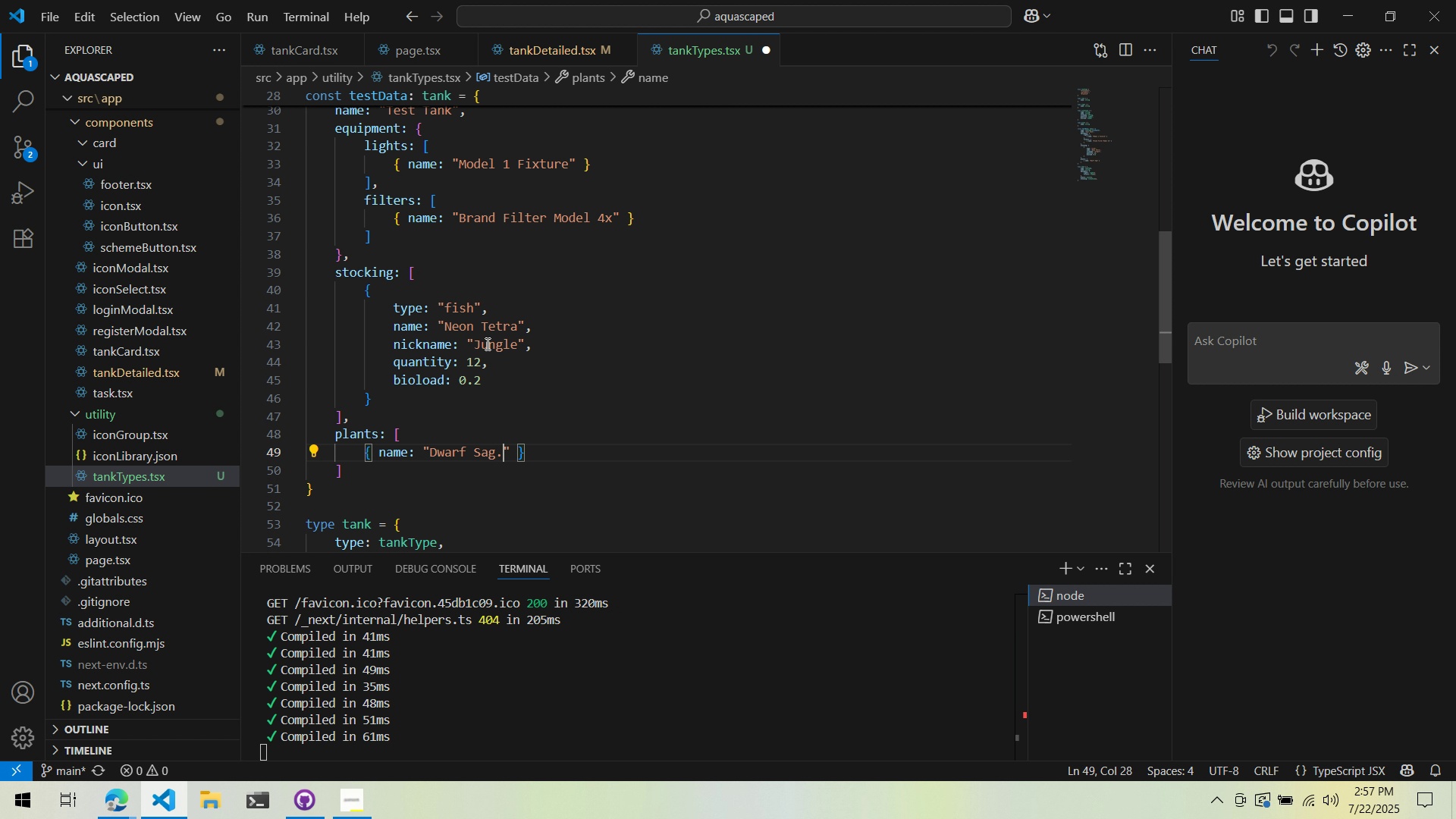 
key(Control+ControlLeft)
 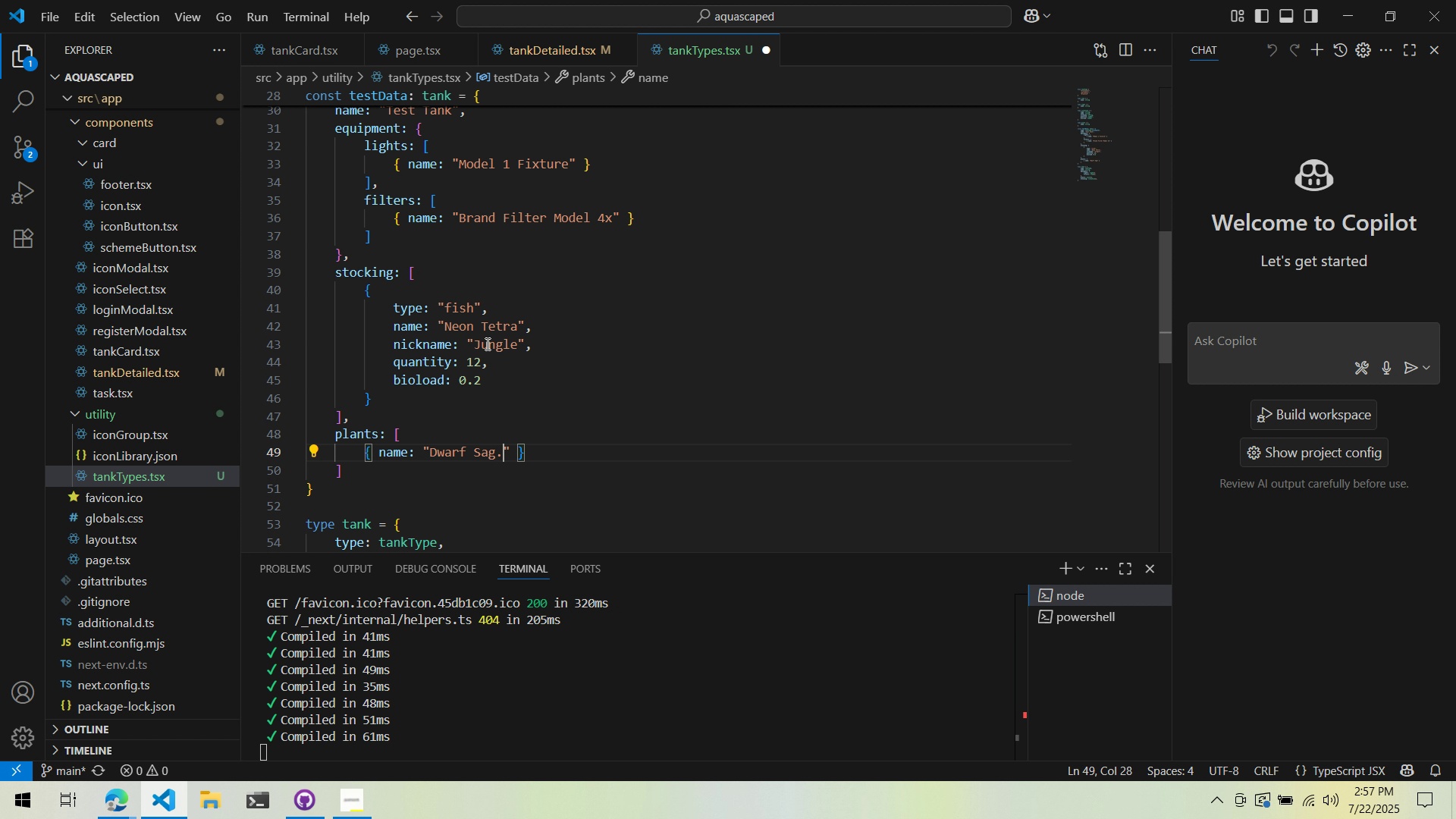 
key(Control+S)
 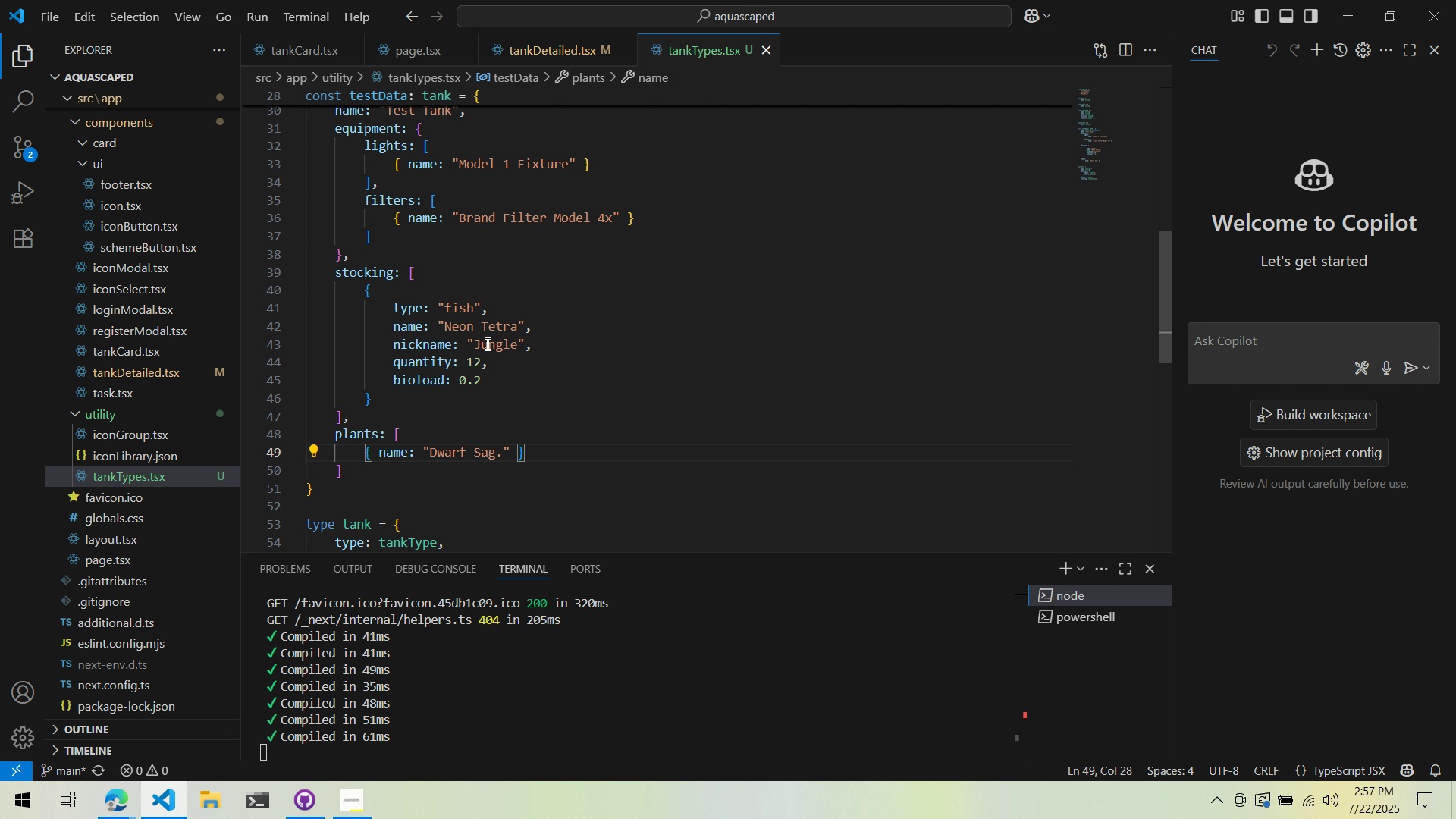 
wait(6.97)
 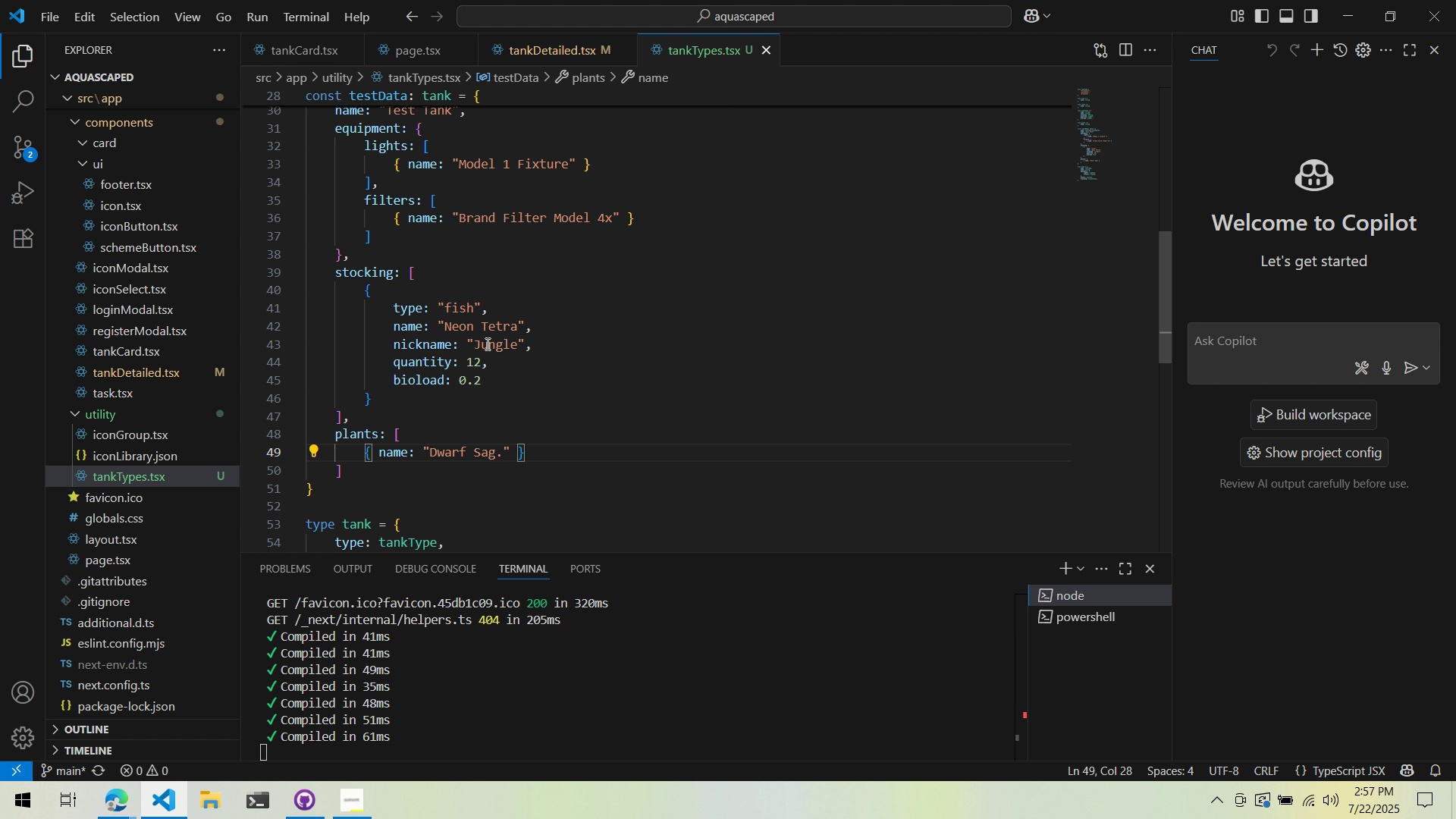 
scroll: coordinate [414, 344], scroll_direction: down, amount: 7.0
 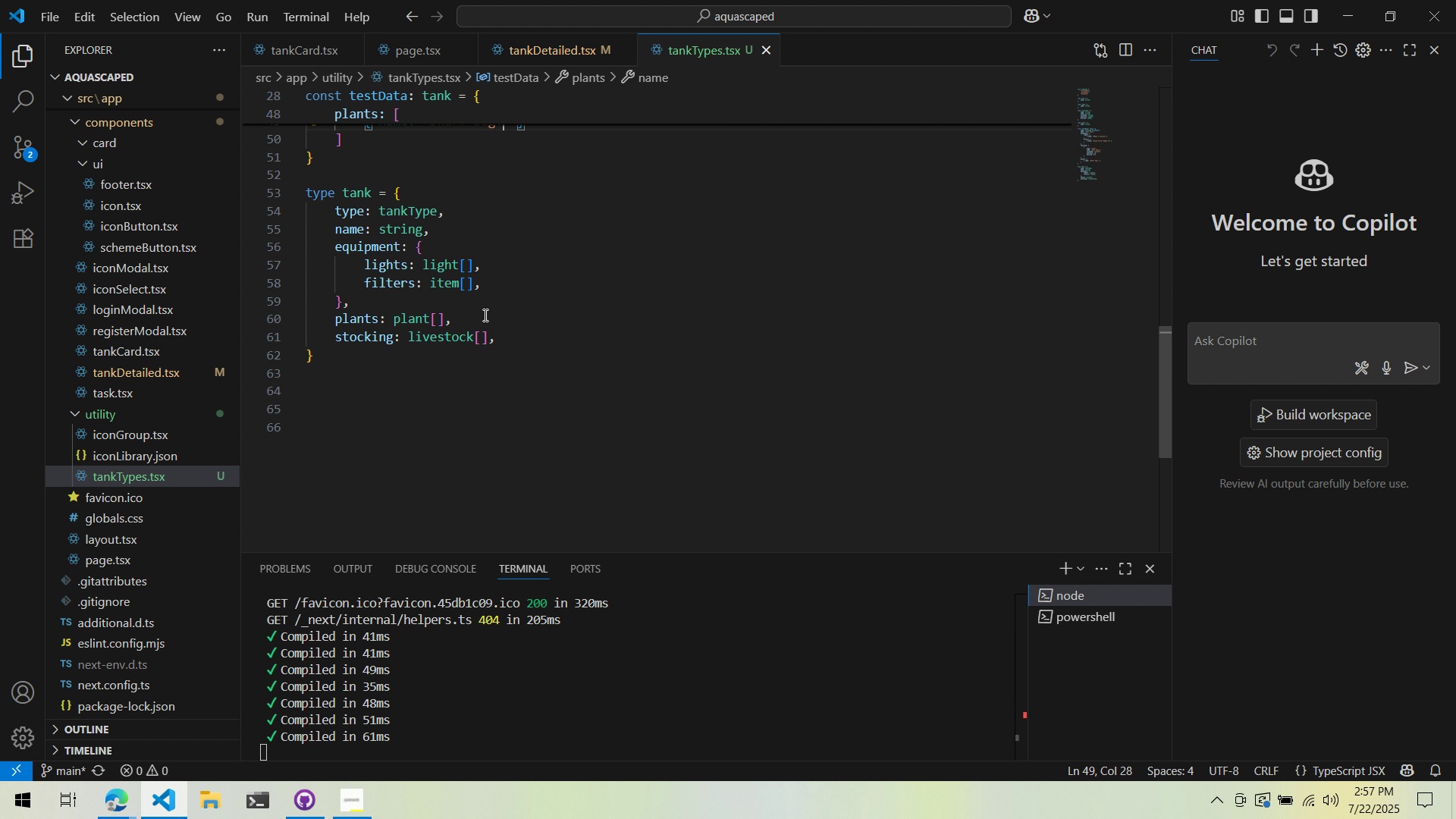 
wait(15.0)
 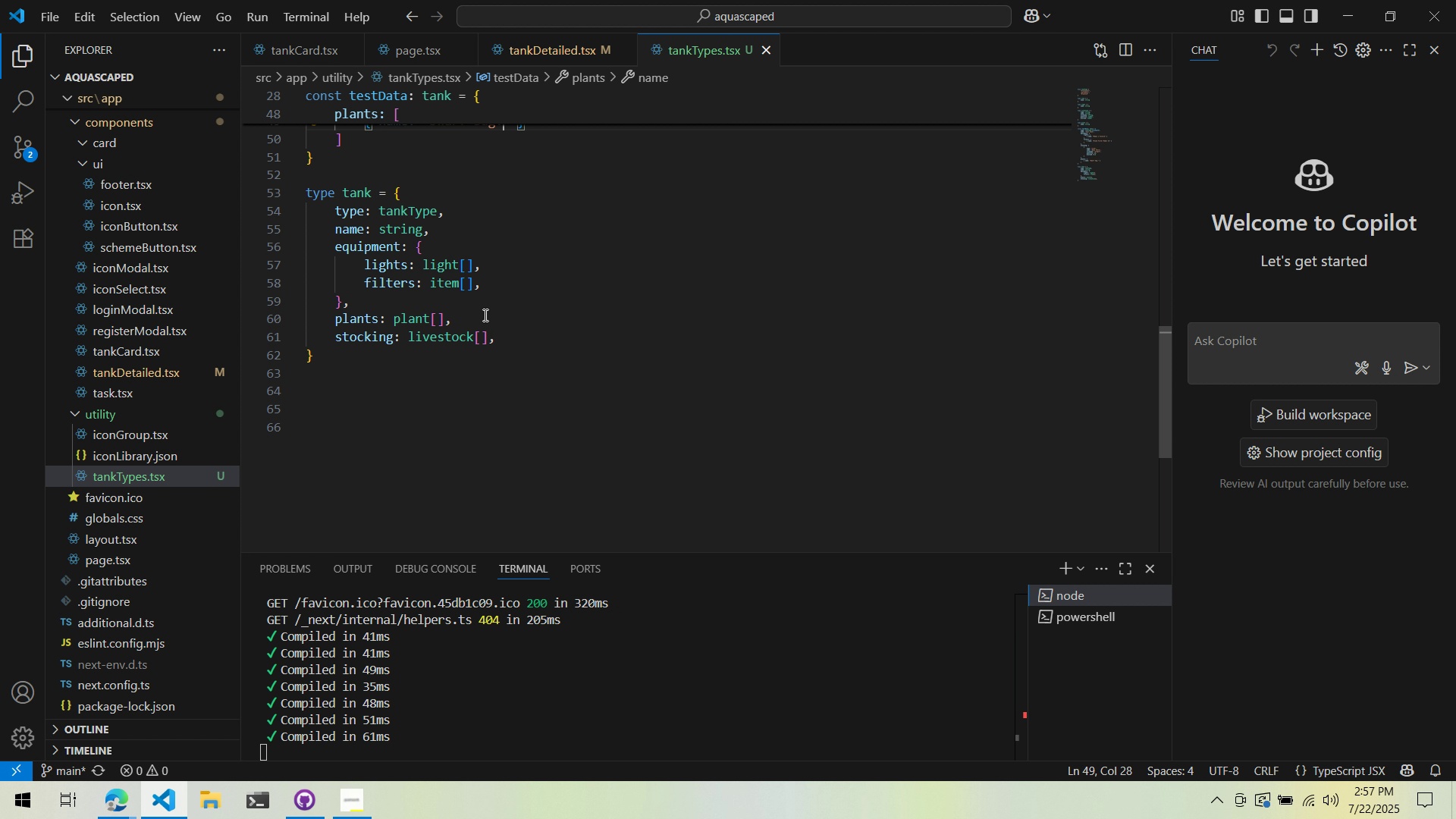 
scroll: coordinate [500, 308], scroll_direction: up, amount: 20.0
 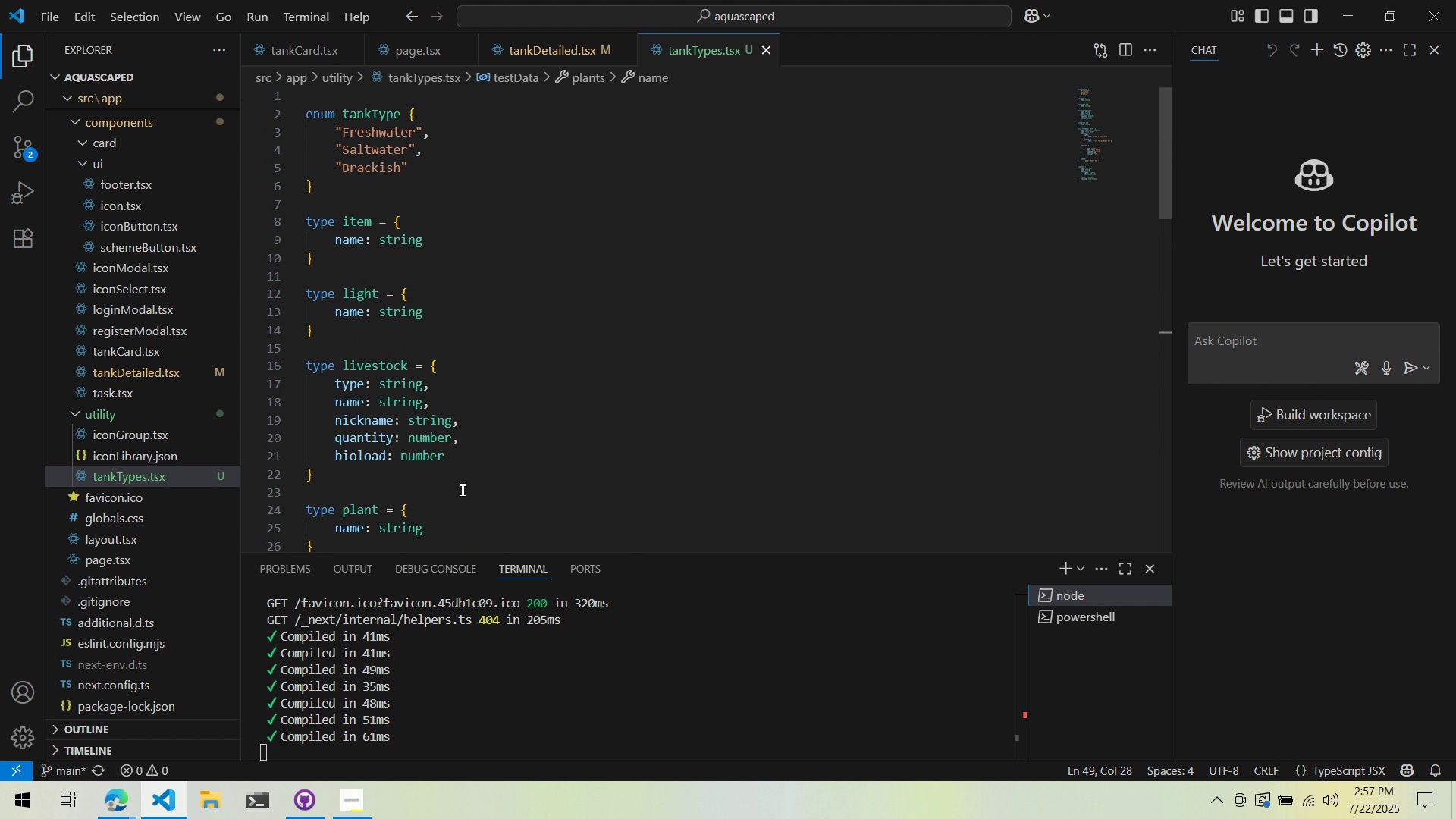 
left_click([457, 516])
 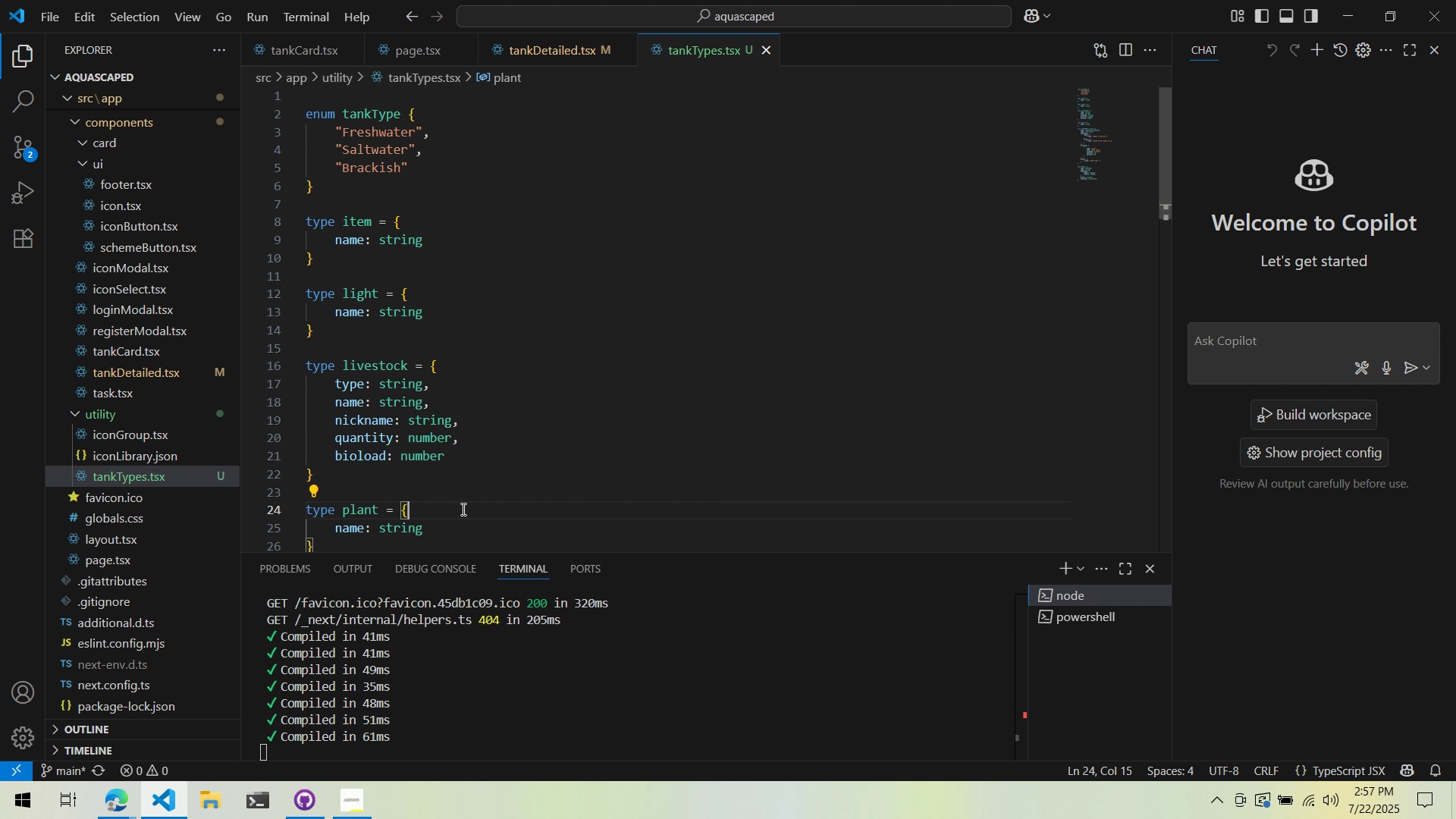 
wait(5.02)
 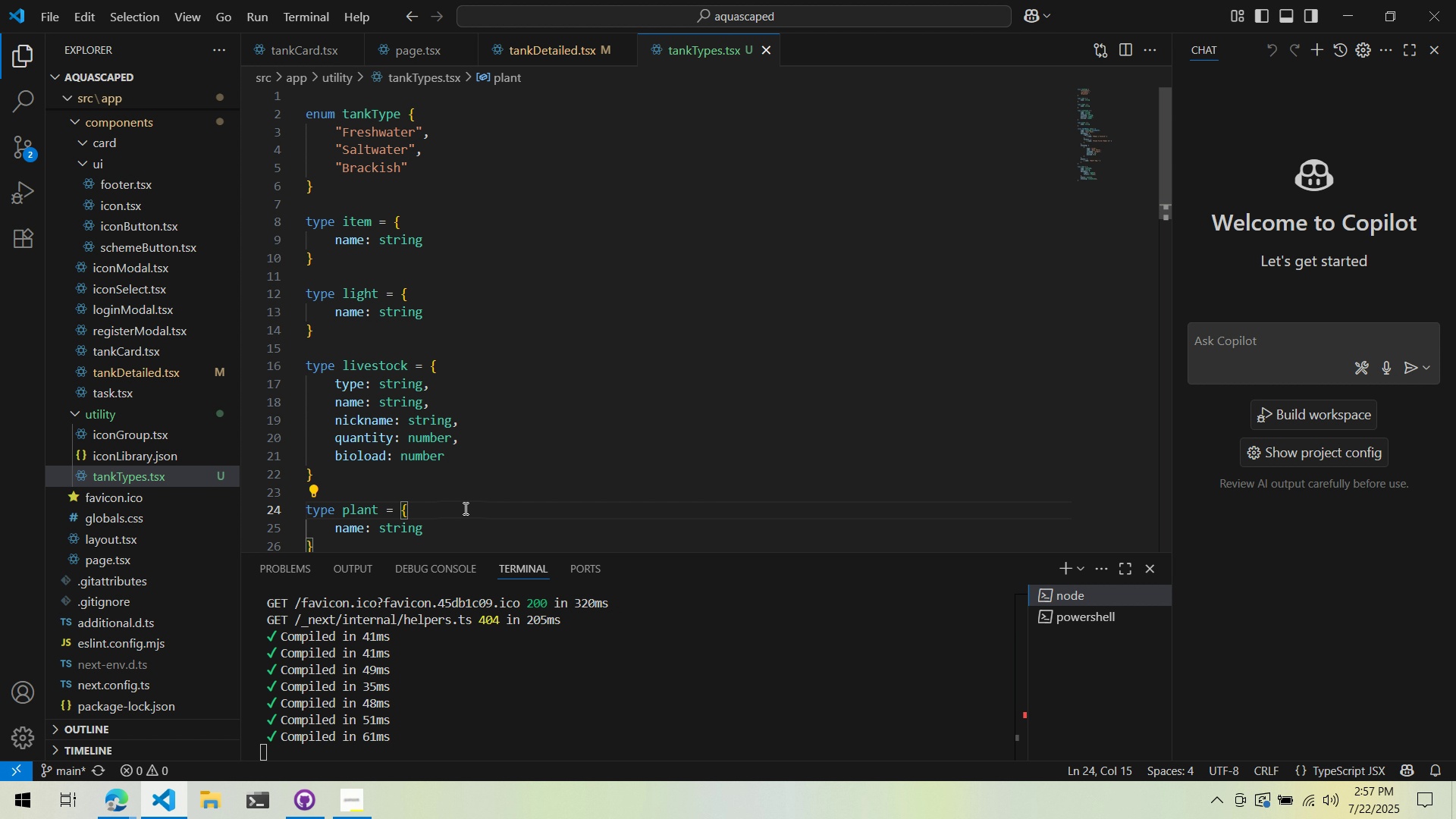 
scroll: coordinate [462, 509], scroll_direction: down, amount: 2.0
 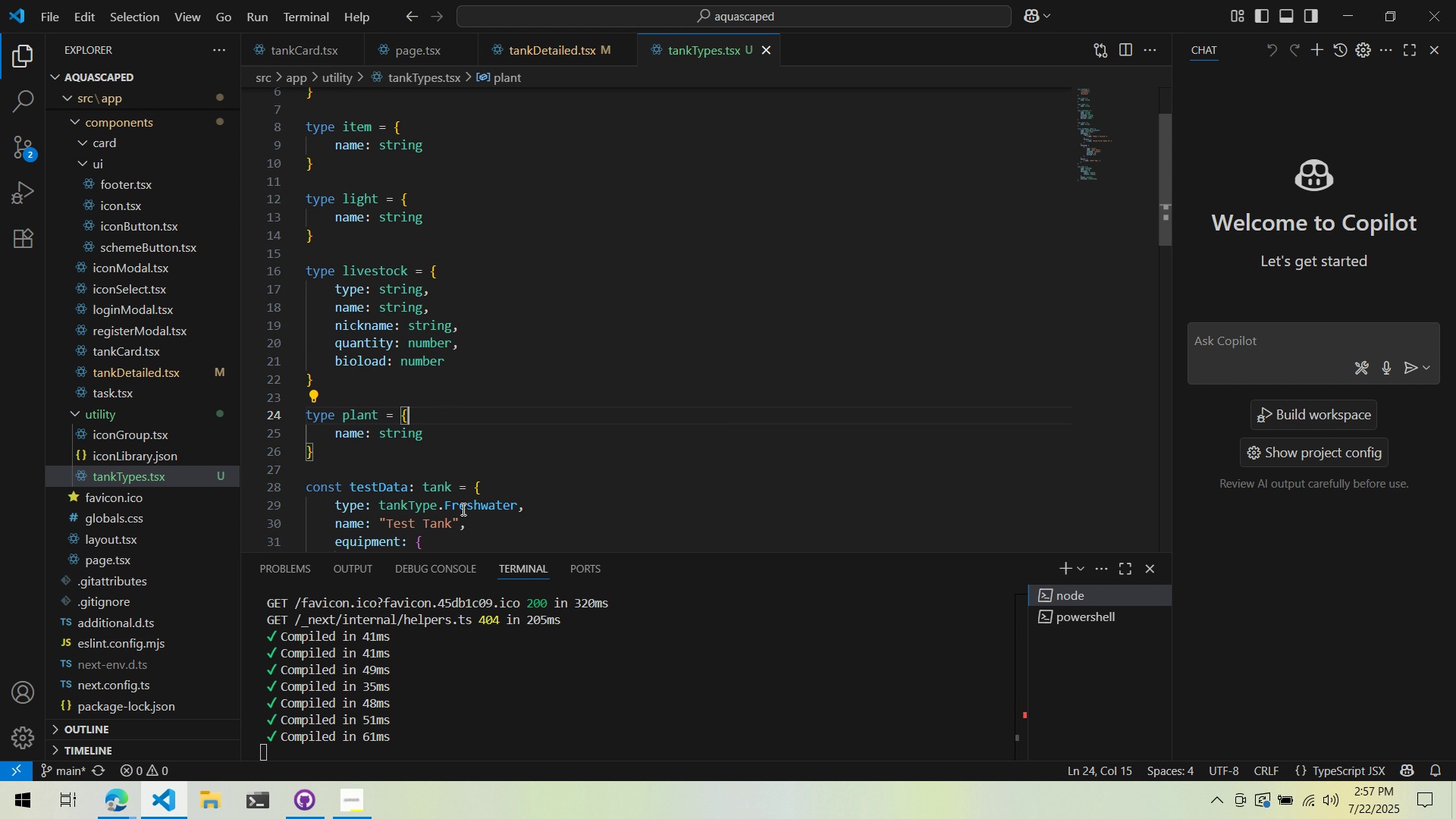 
wait(6.08)
 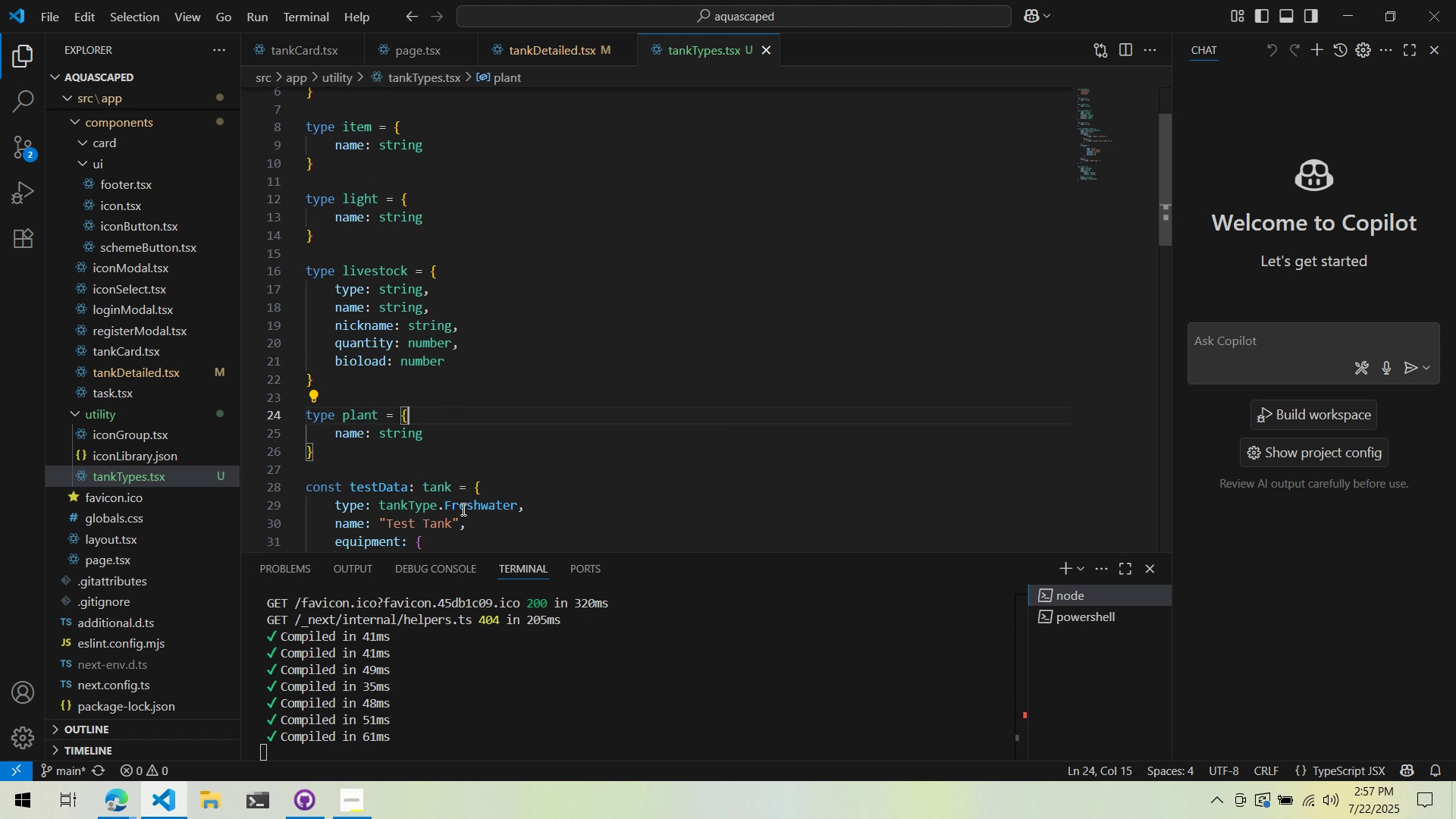 
scroll: coordinate [498, 396], scroll_direction: up, amount: 5.0
 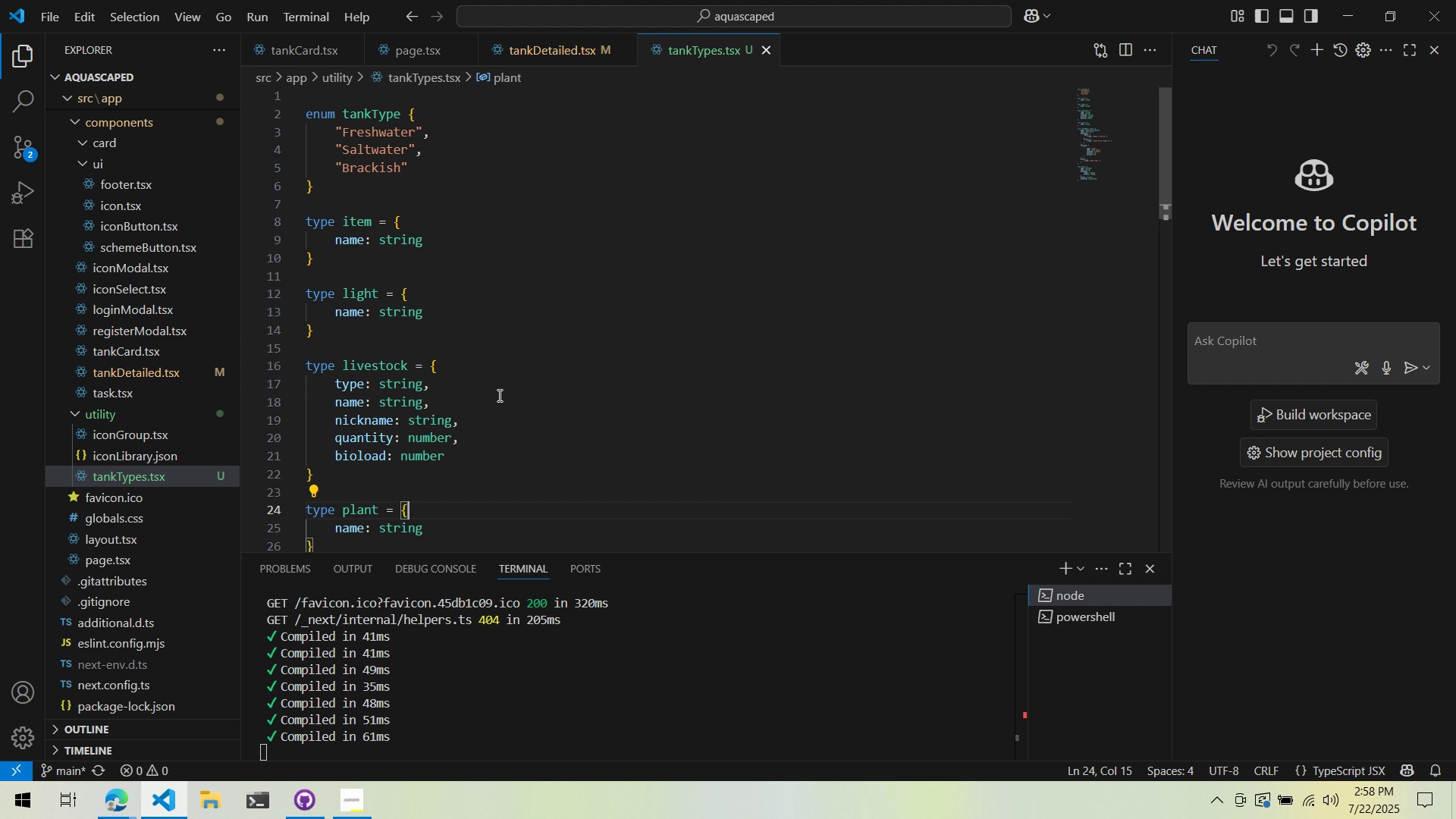 
scroll: coordinate [497, 395], scroll_direction: down, amount: 3.0
 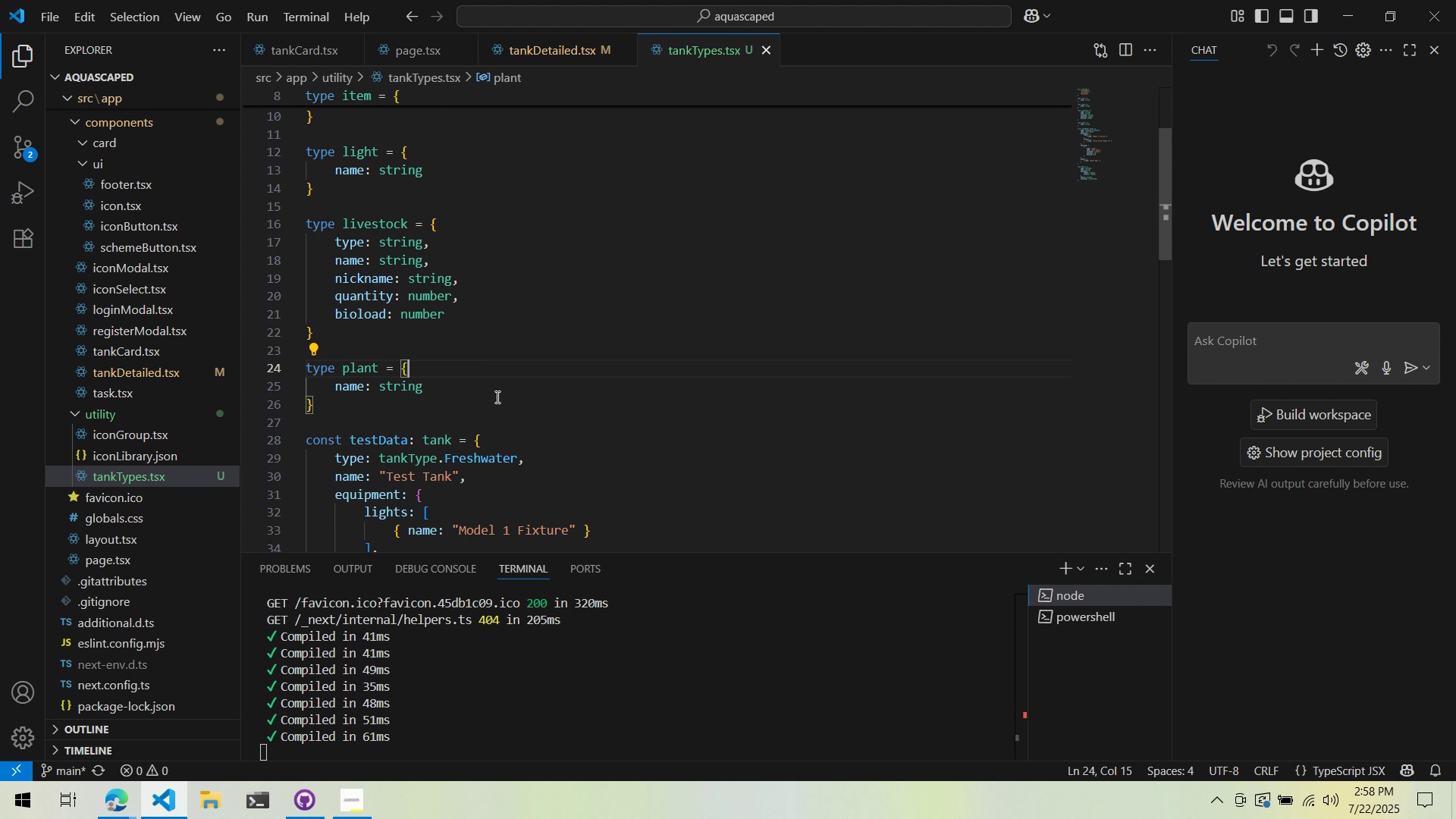 
key(ArrowDown)
 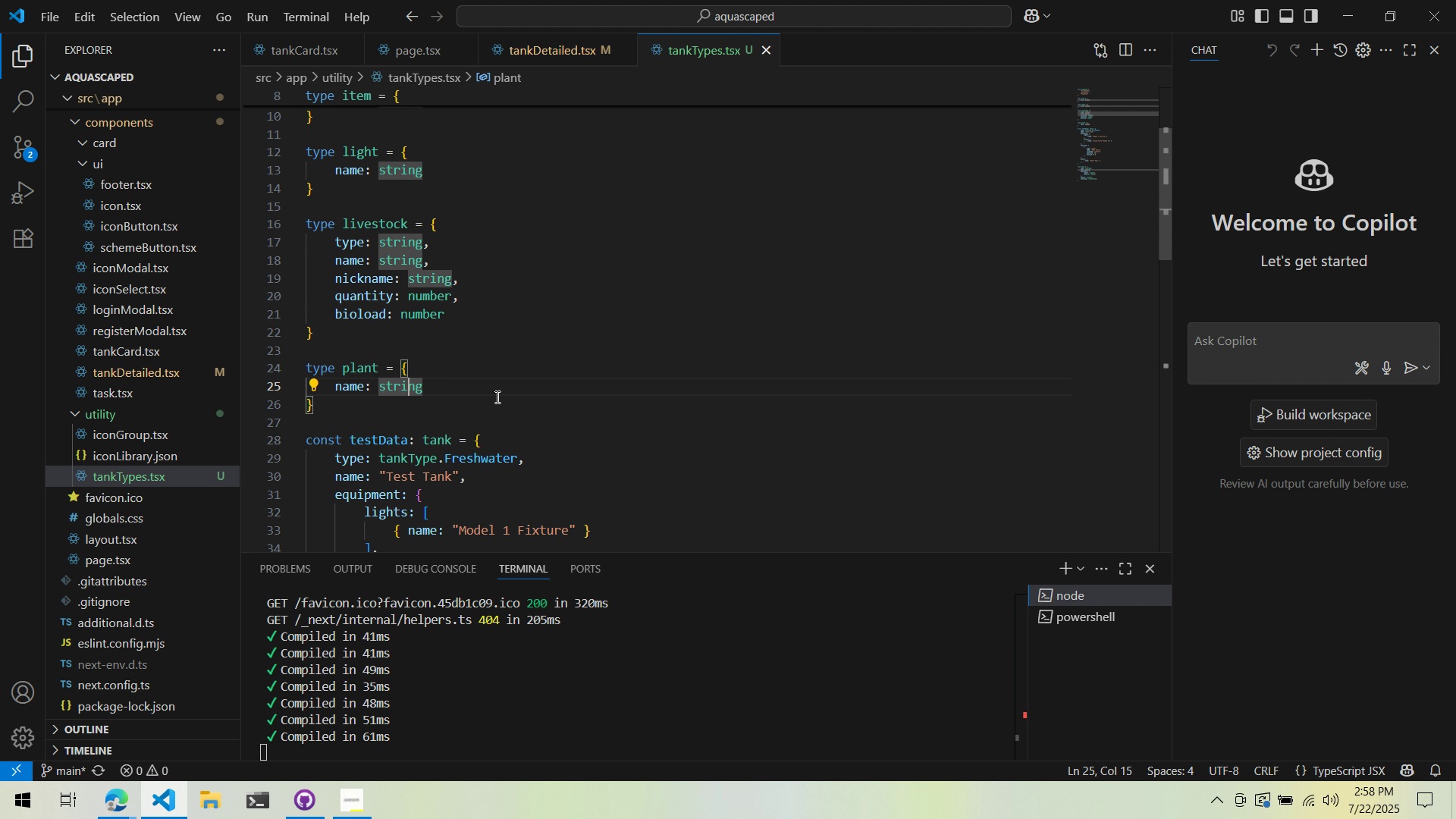 
key(ArrowRight)
 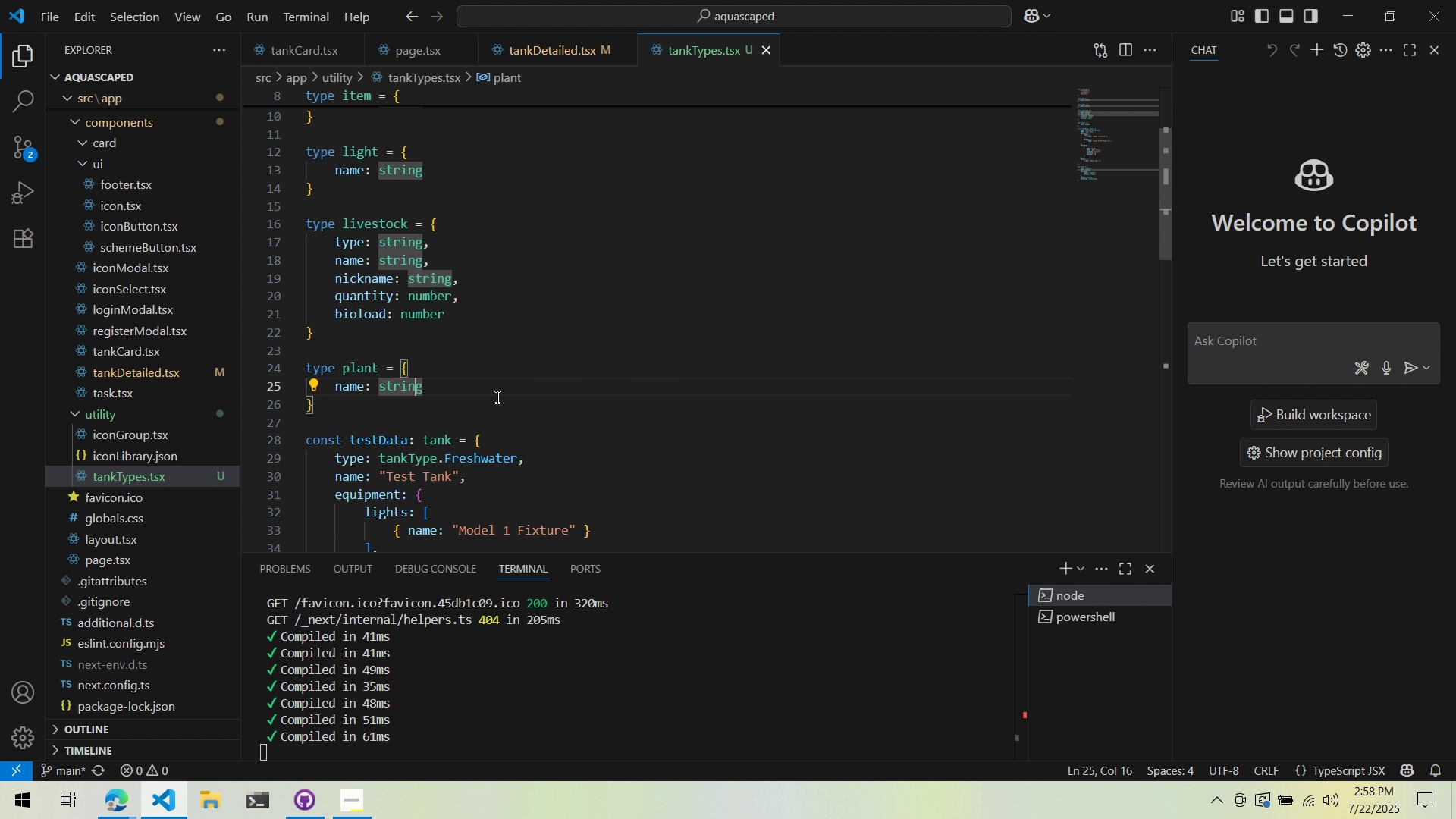 
key(ArrowRight)
 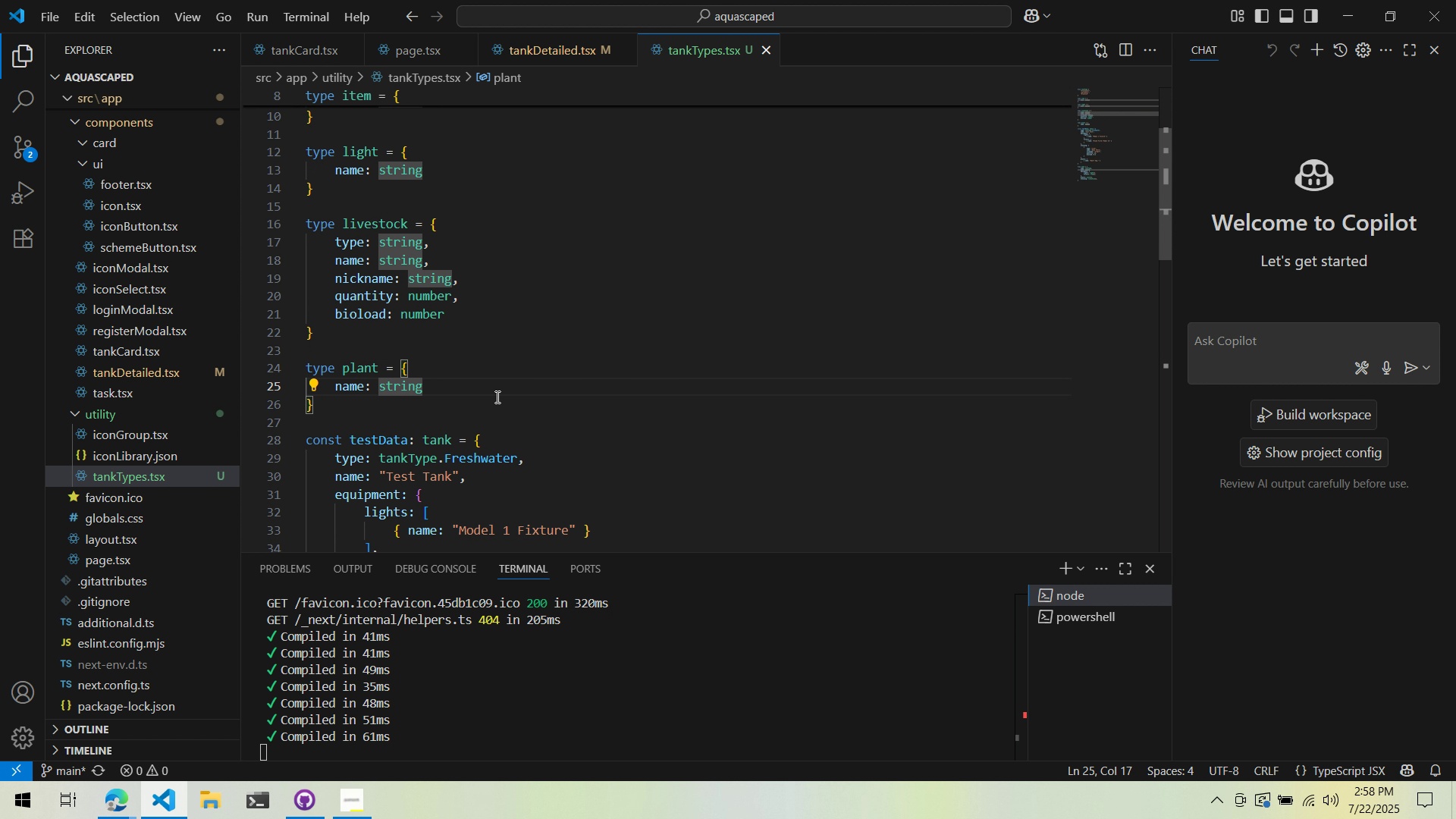 
key(Comma)
 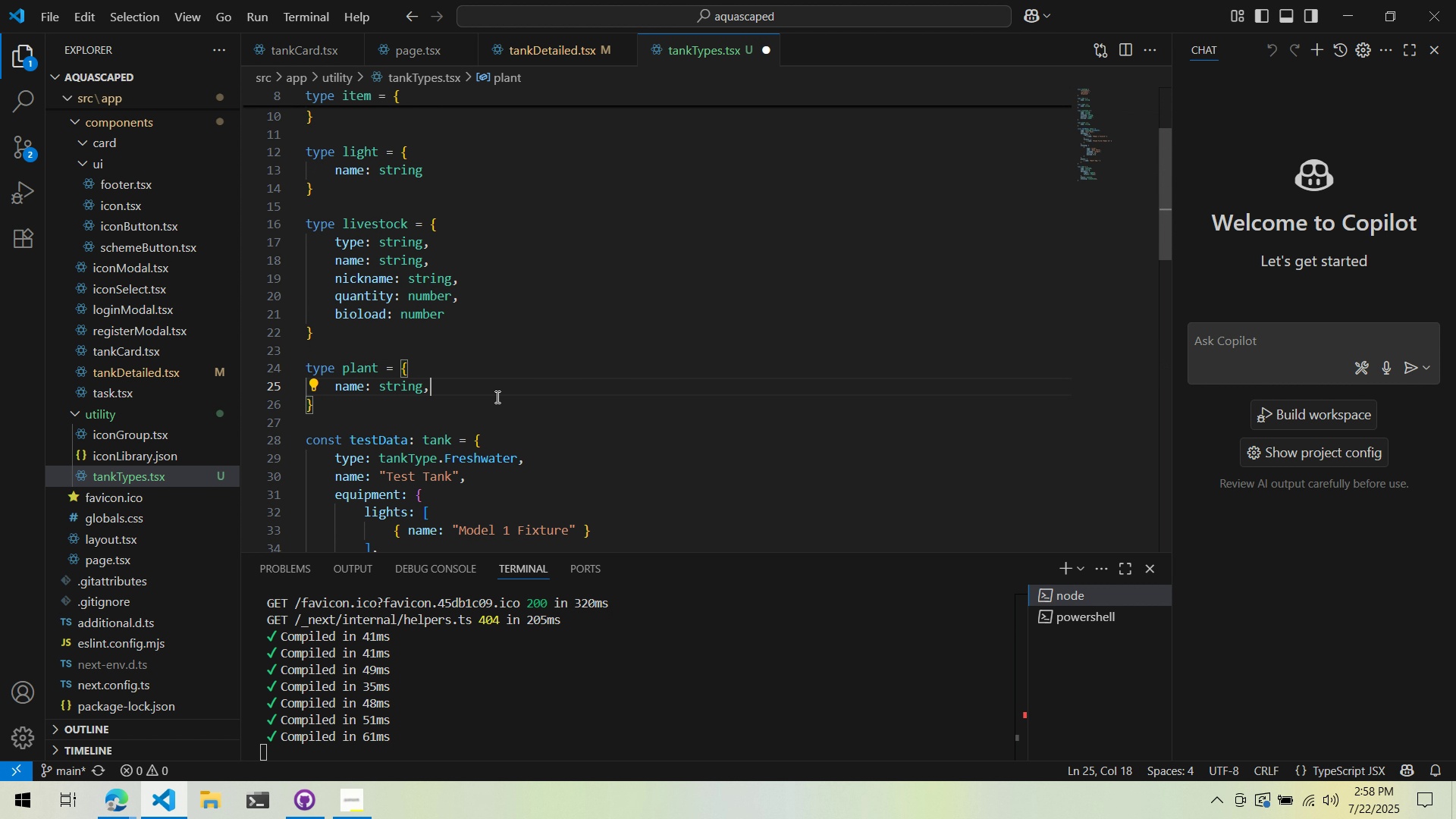 
key(Enter)
 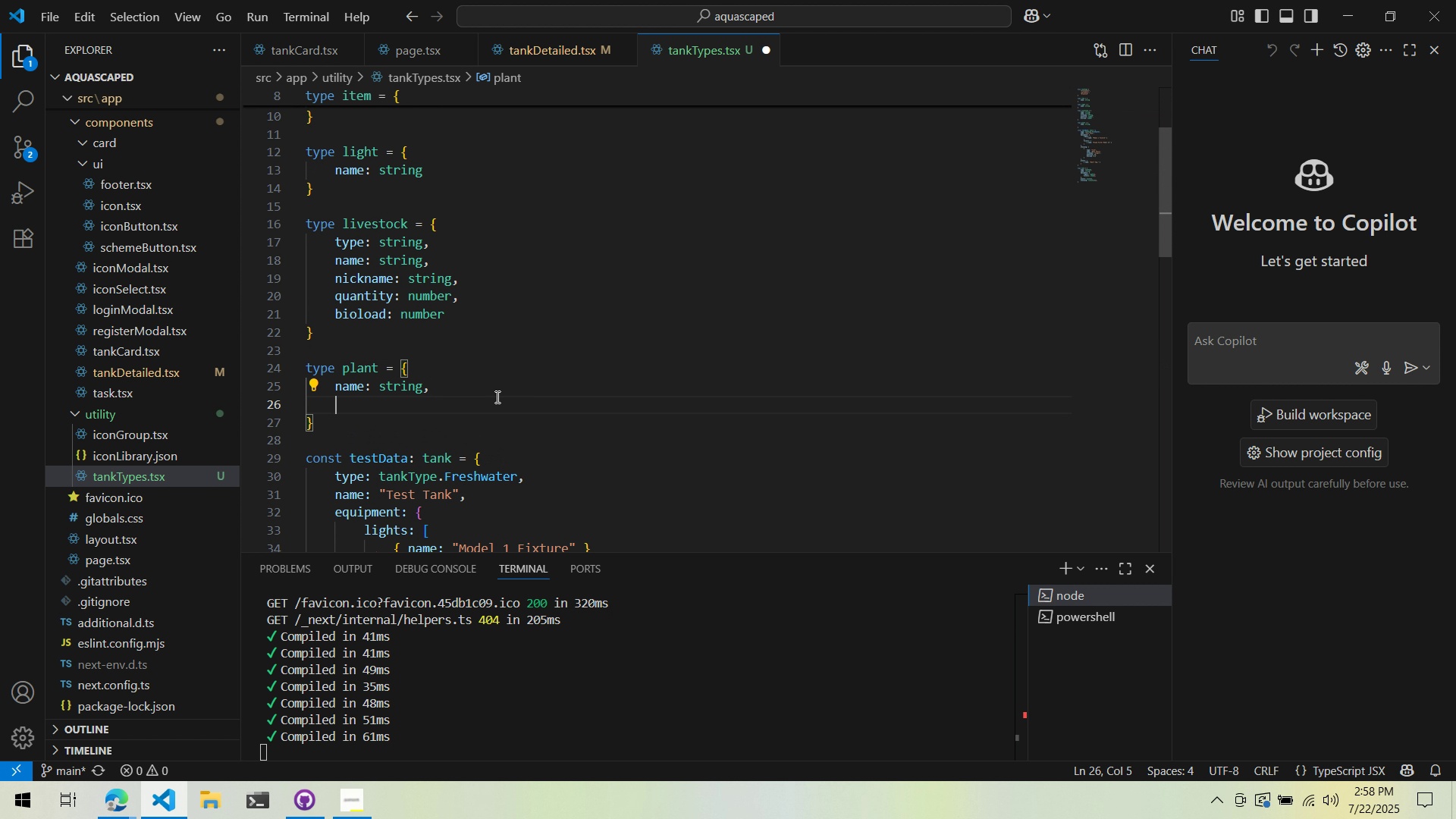 
type(placement:)
 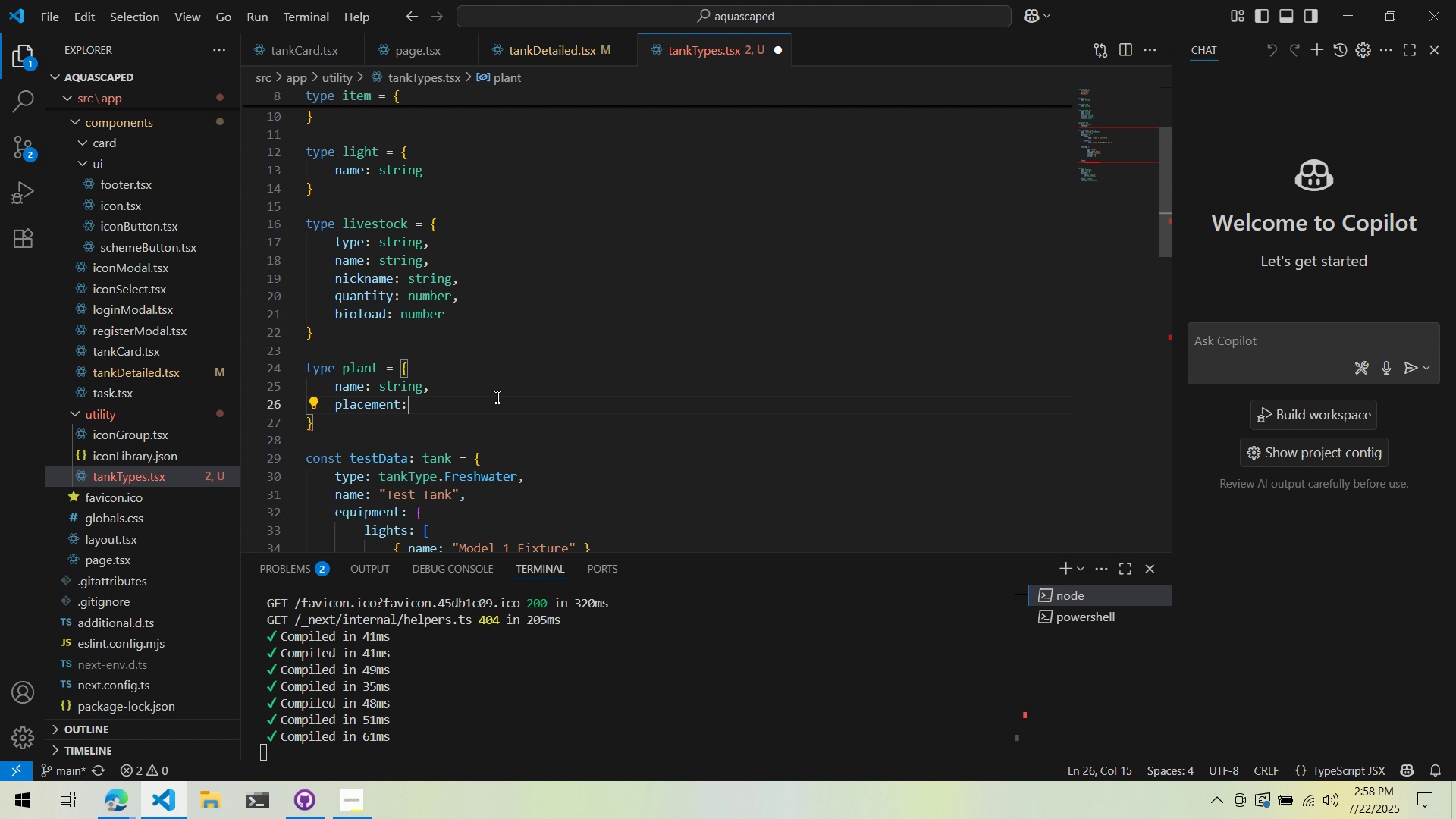 
key(Space)
 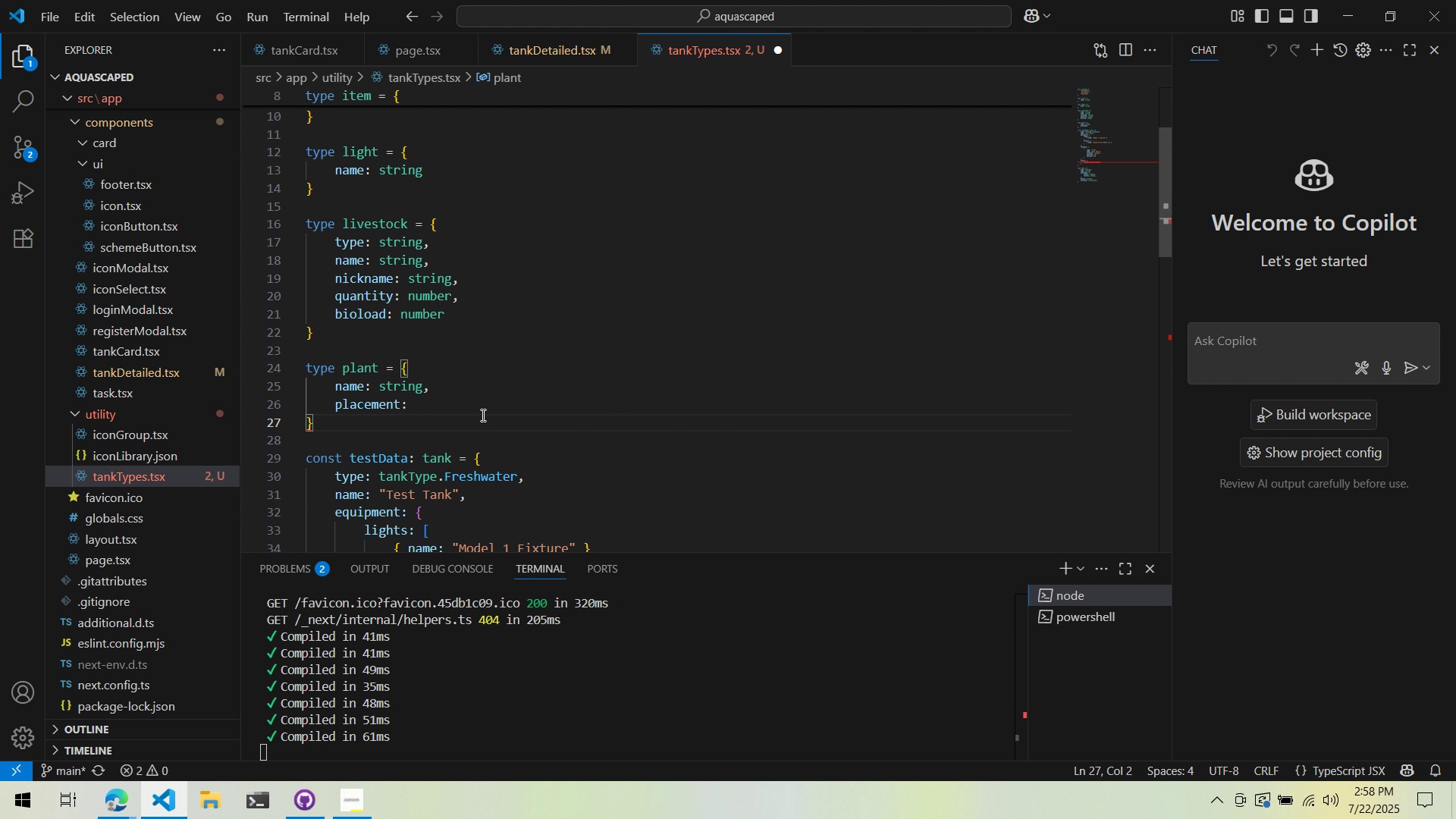 
key(Enter)
 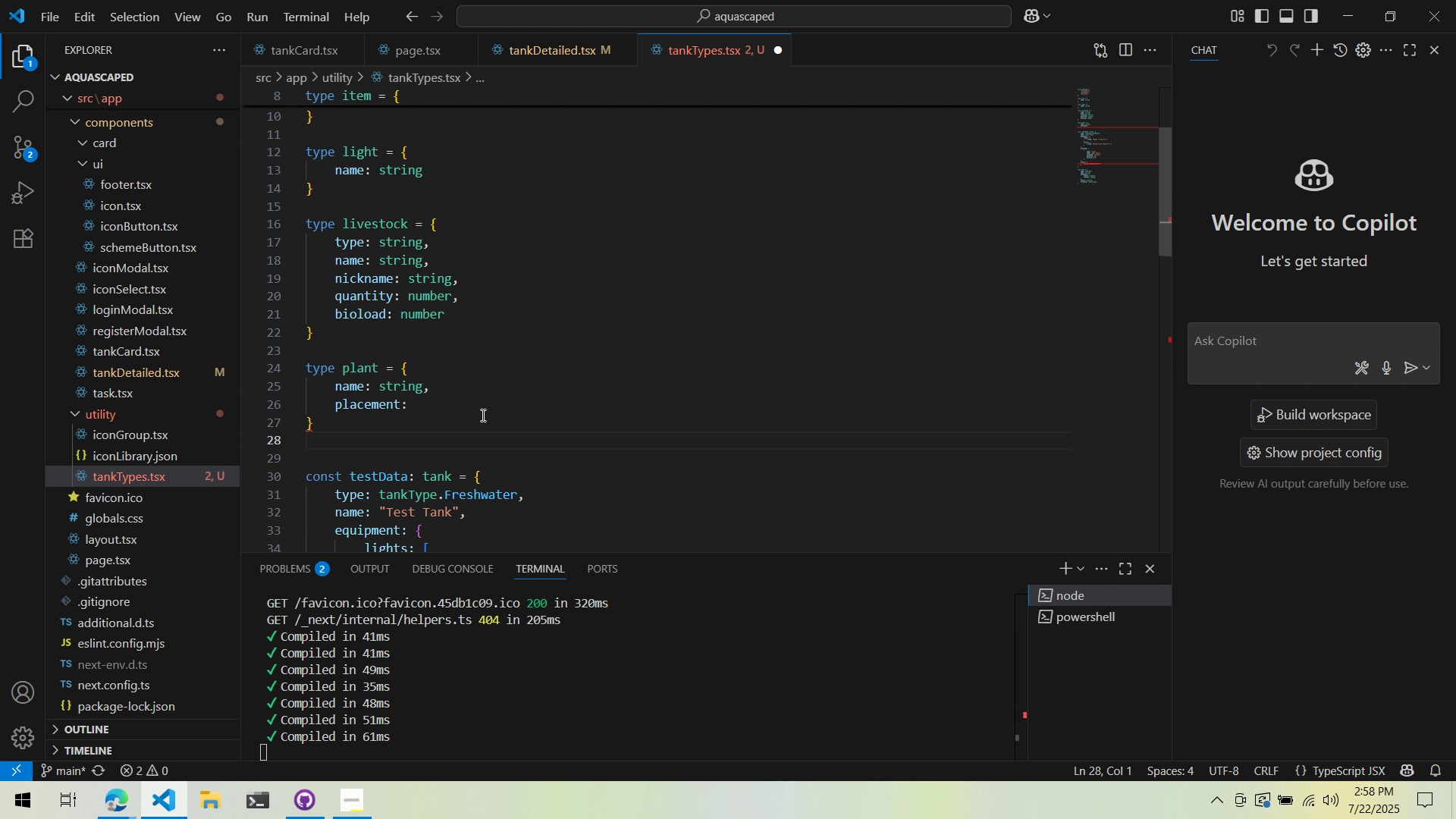 
scroll: coordinate [479, 416], scroll_direction: up, amount: 7.0
 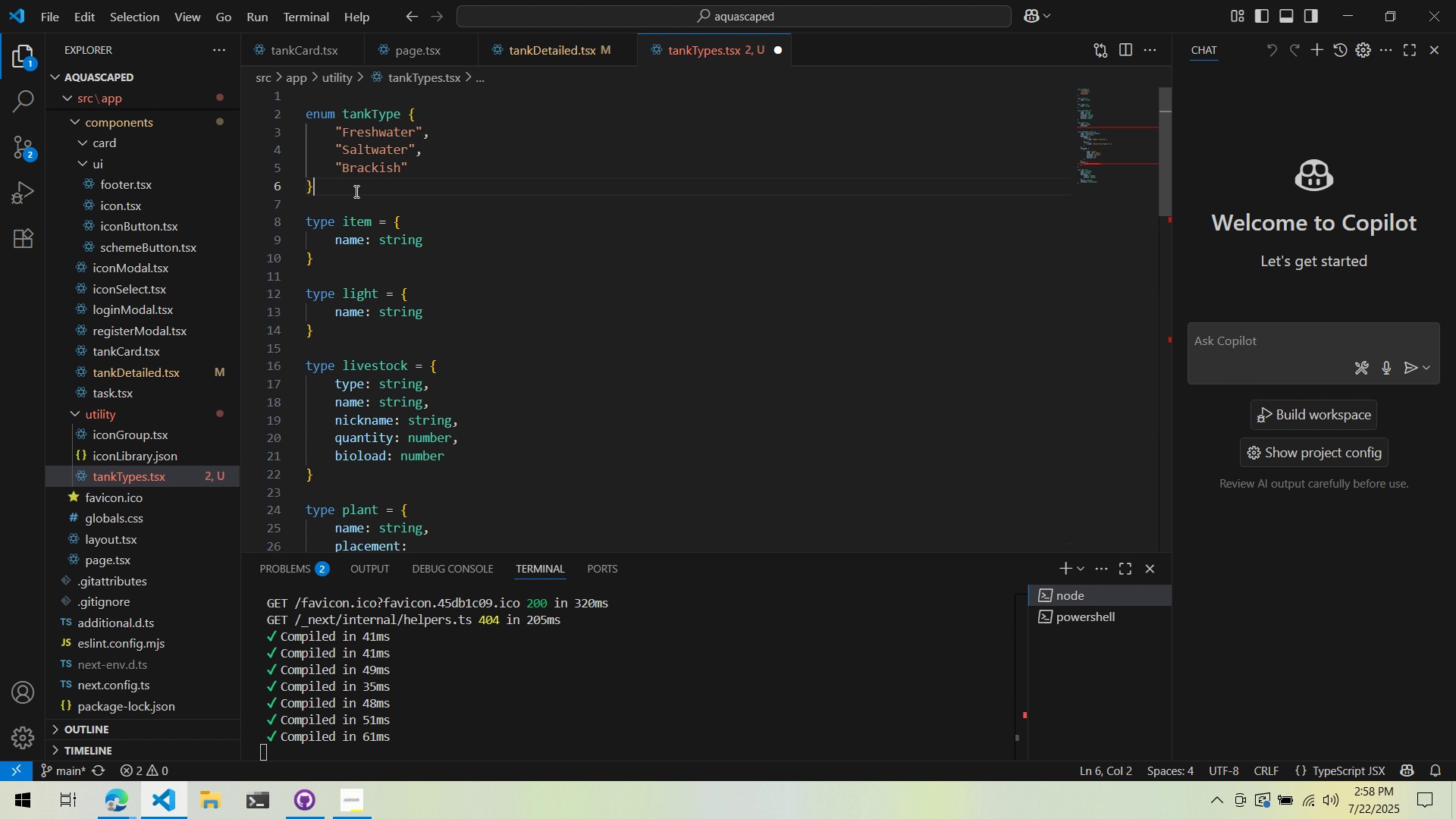 
scroll: coordinate [354, 211], scroll_direction: down, amount: 5.0
 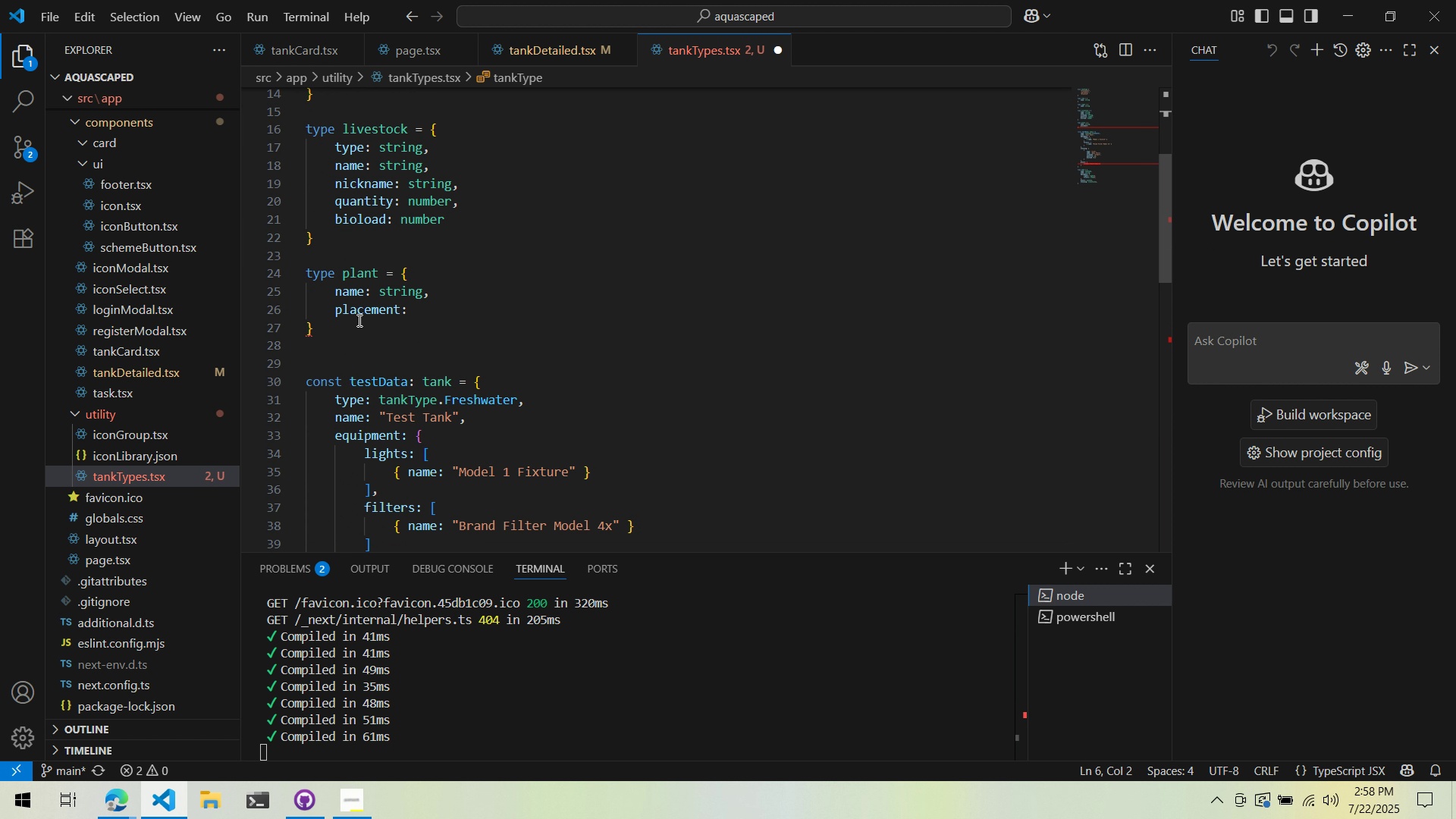 
left_click([359, 326])
 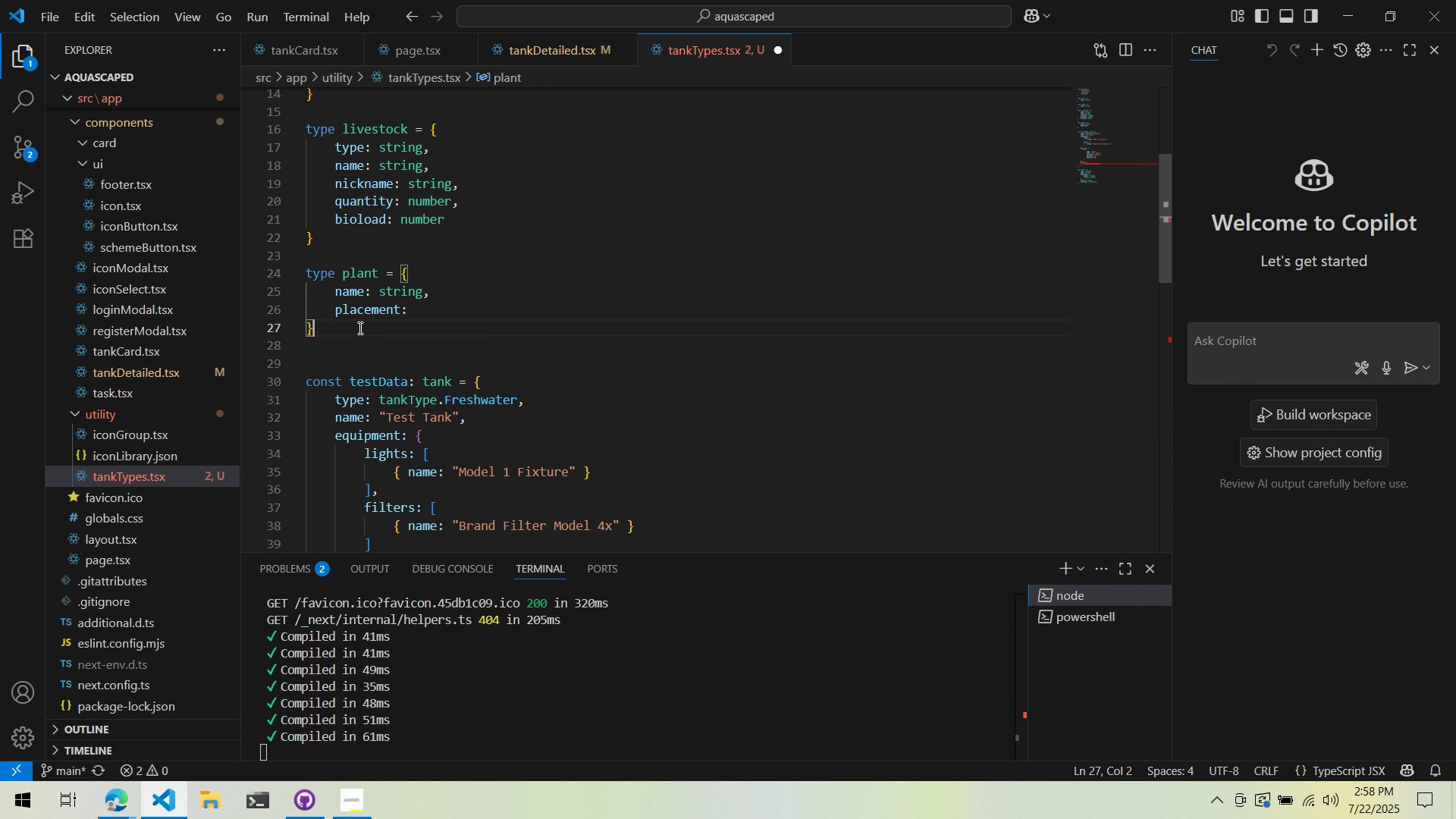 
scroll: coordinate [365, 254], scroll_direction: up, amount: 11.0
 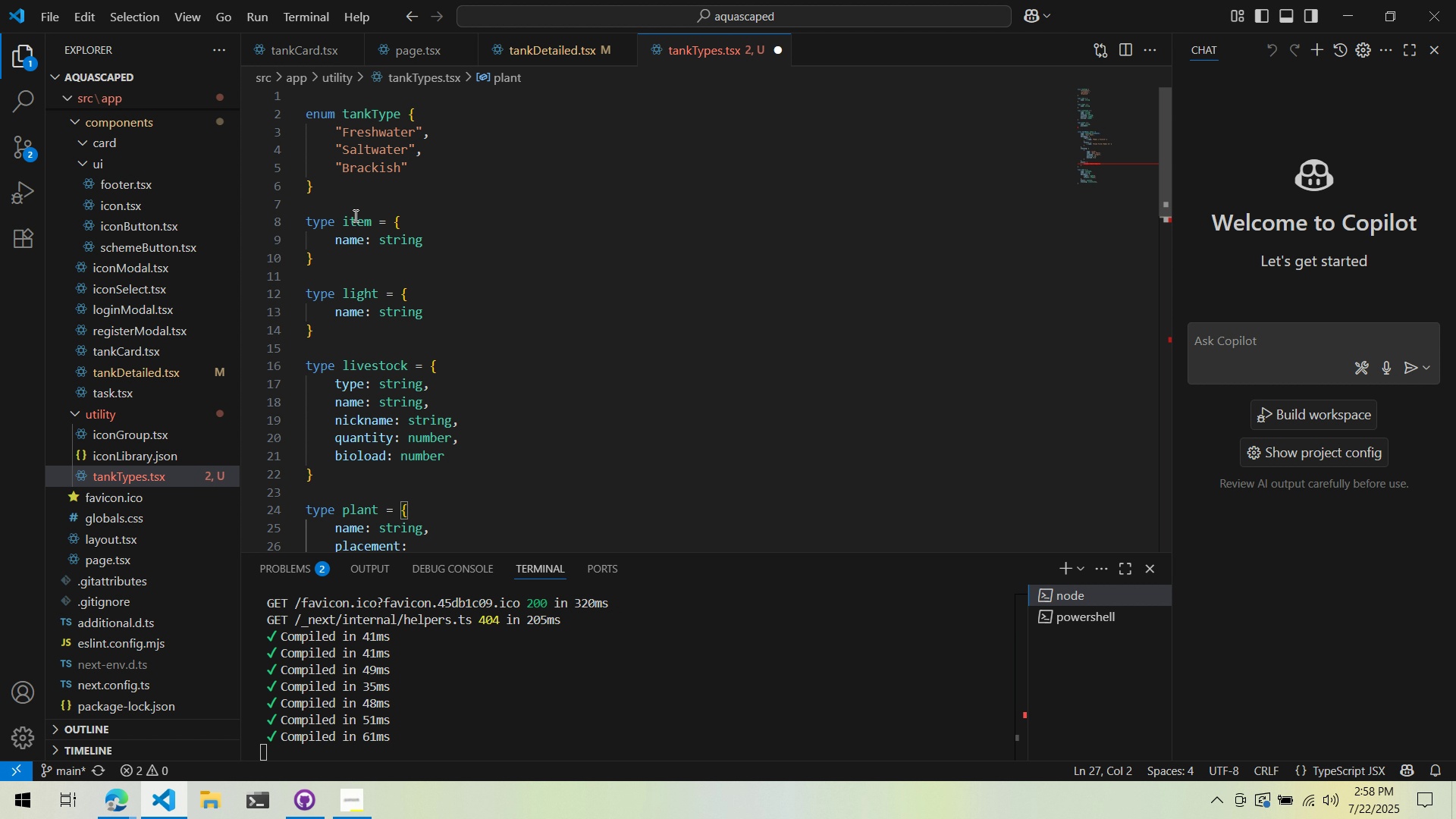 
left_click([351, 206])
 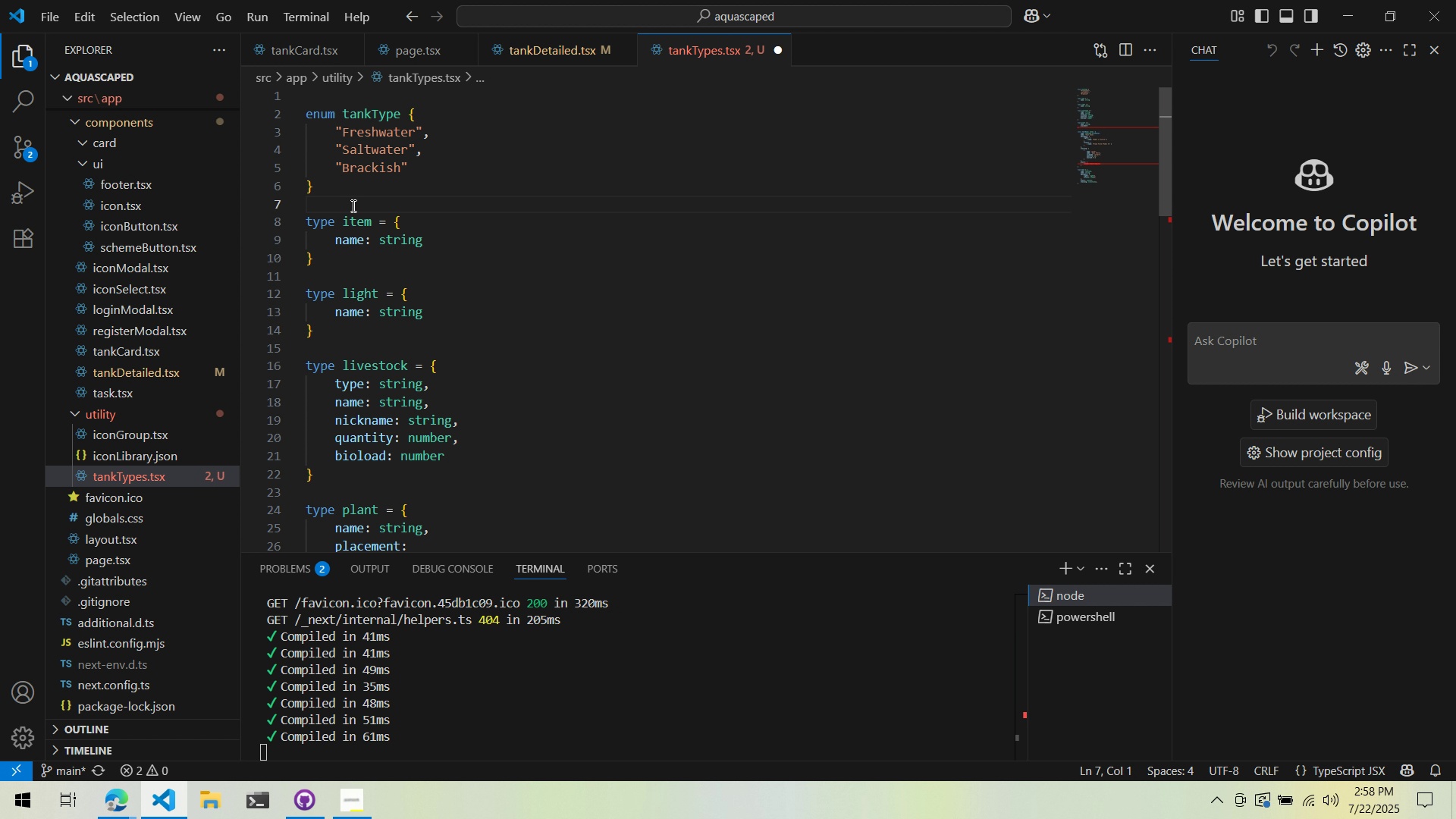 
key(Enter)
 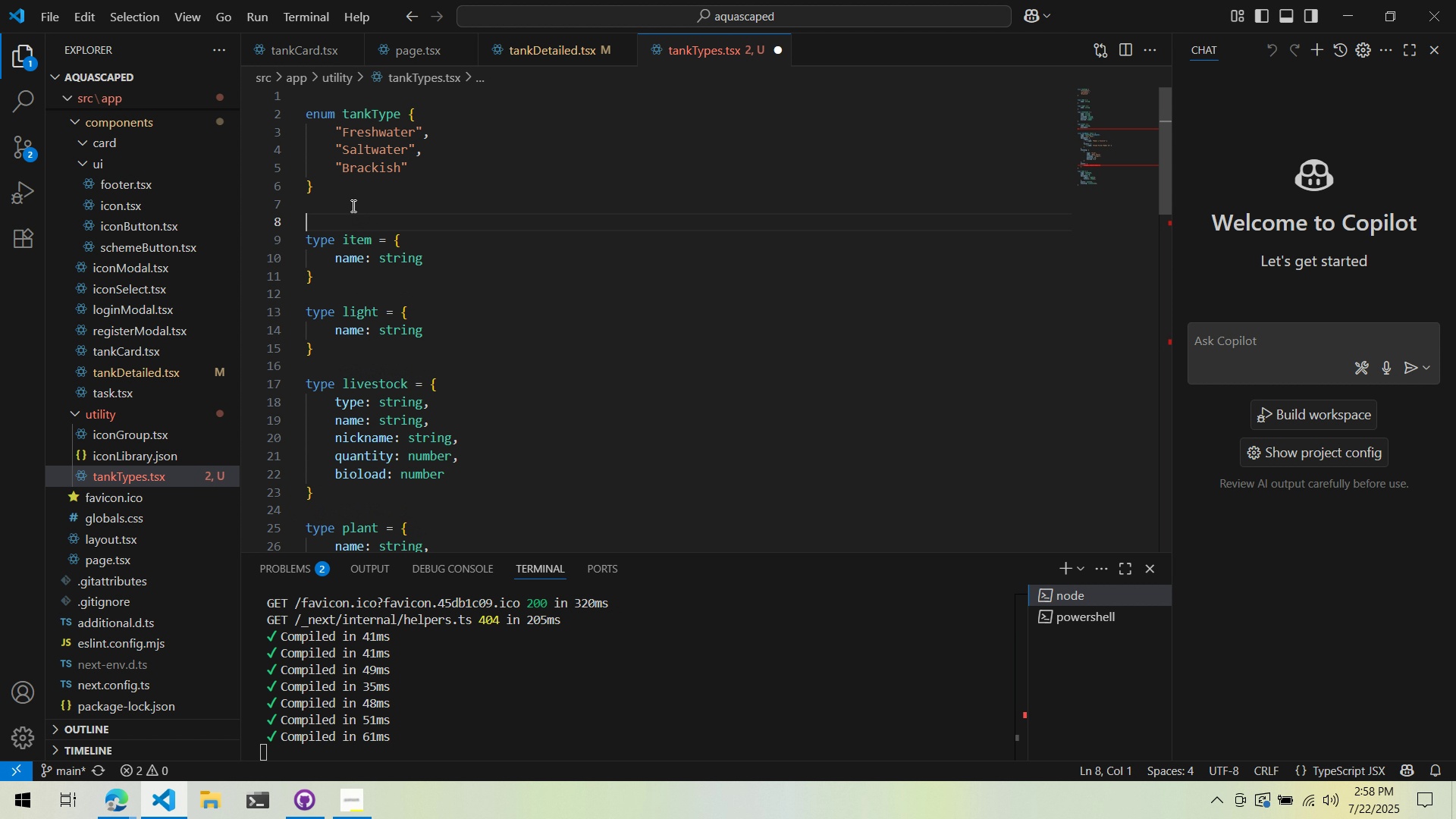 
key(ArrowUp)
 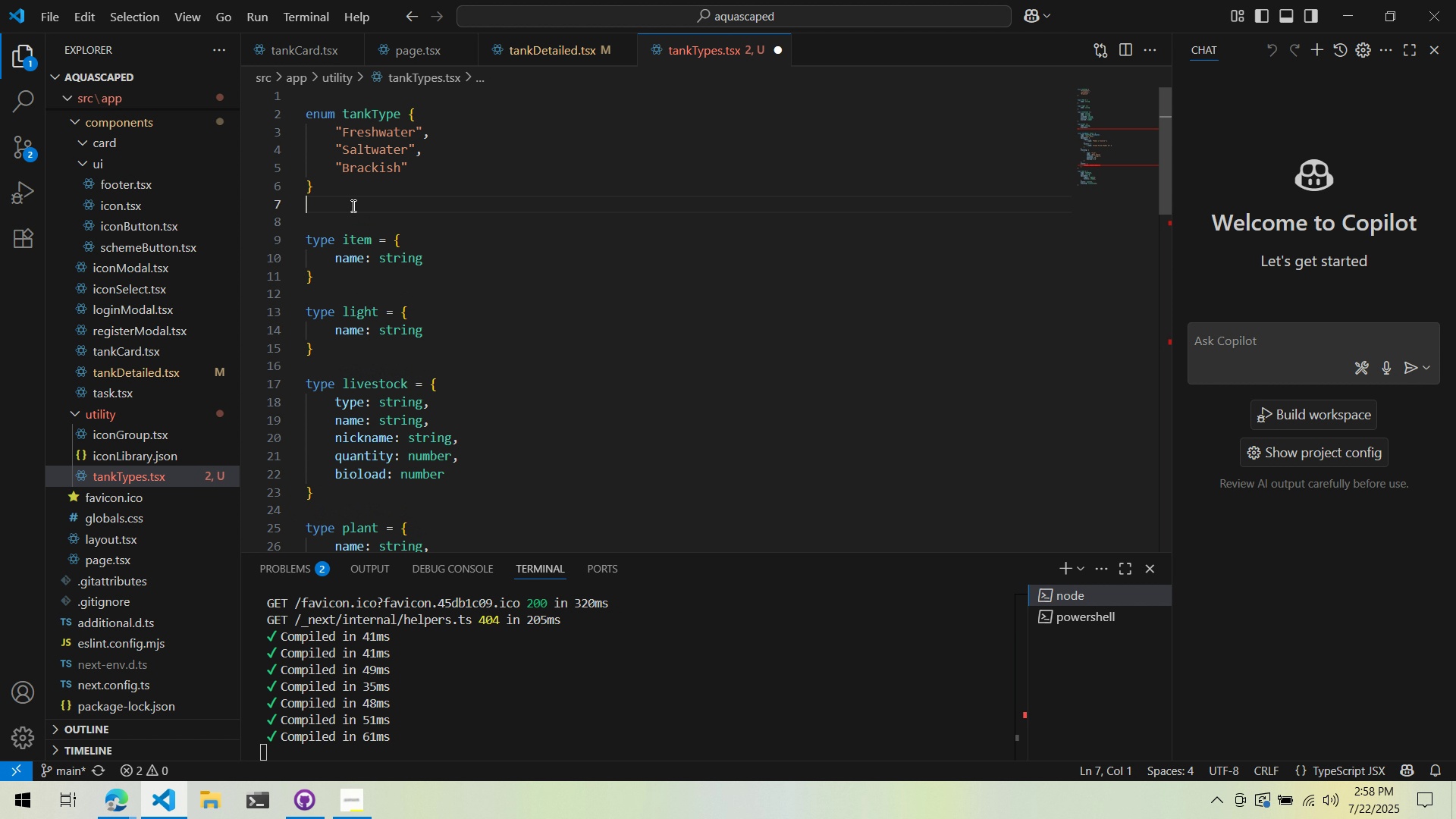 
key(Enter)
 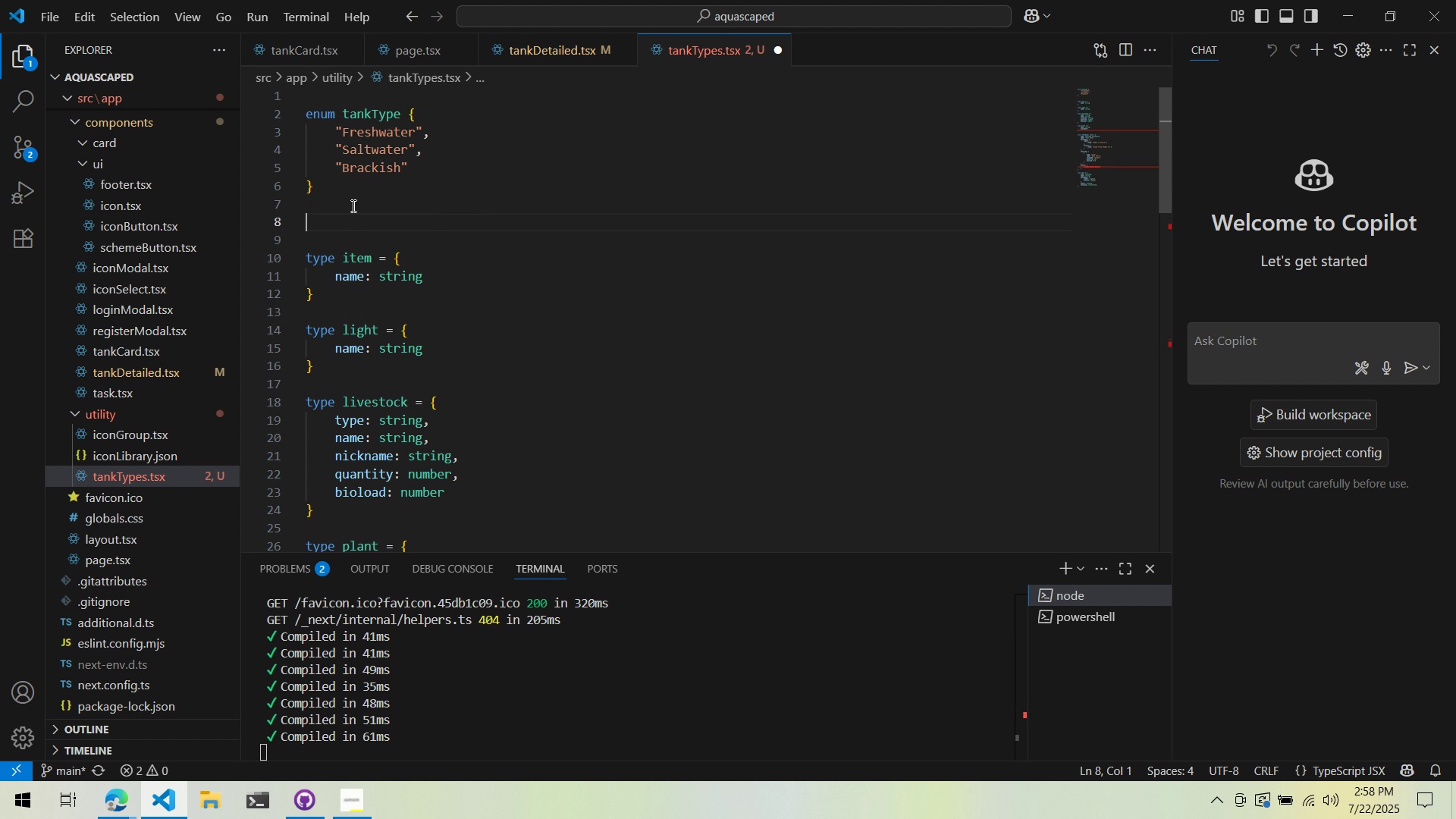 
type(enum placement:)
key(Backspace)
type( {)
 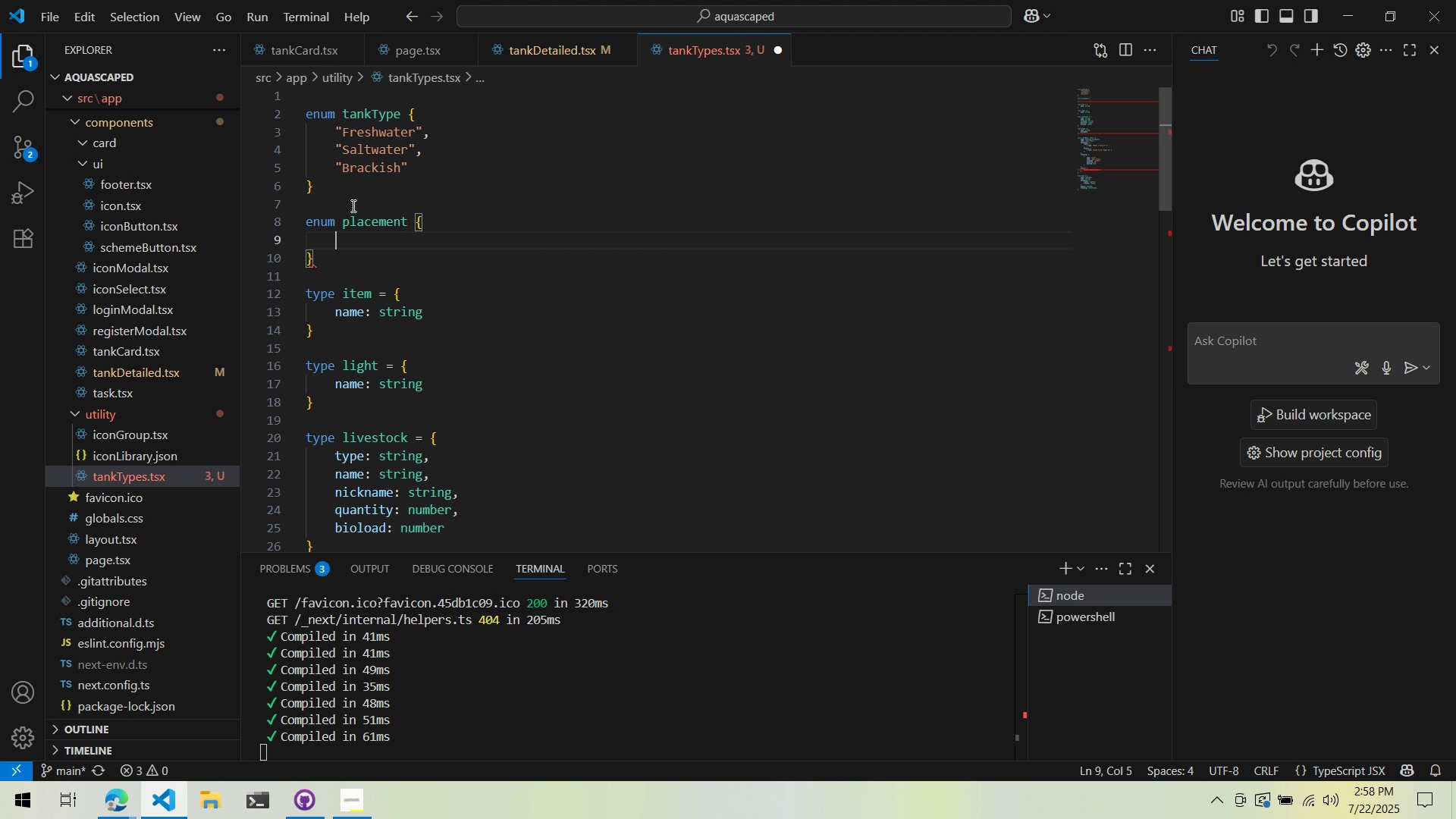 
 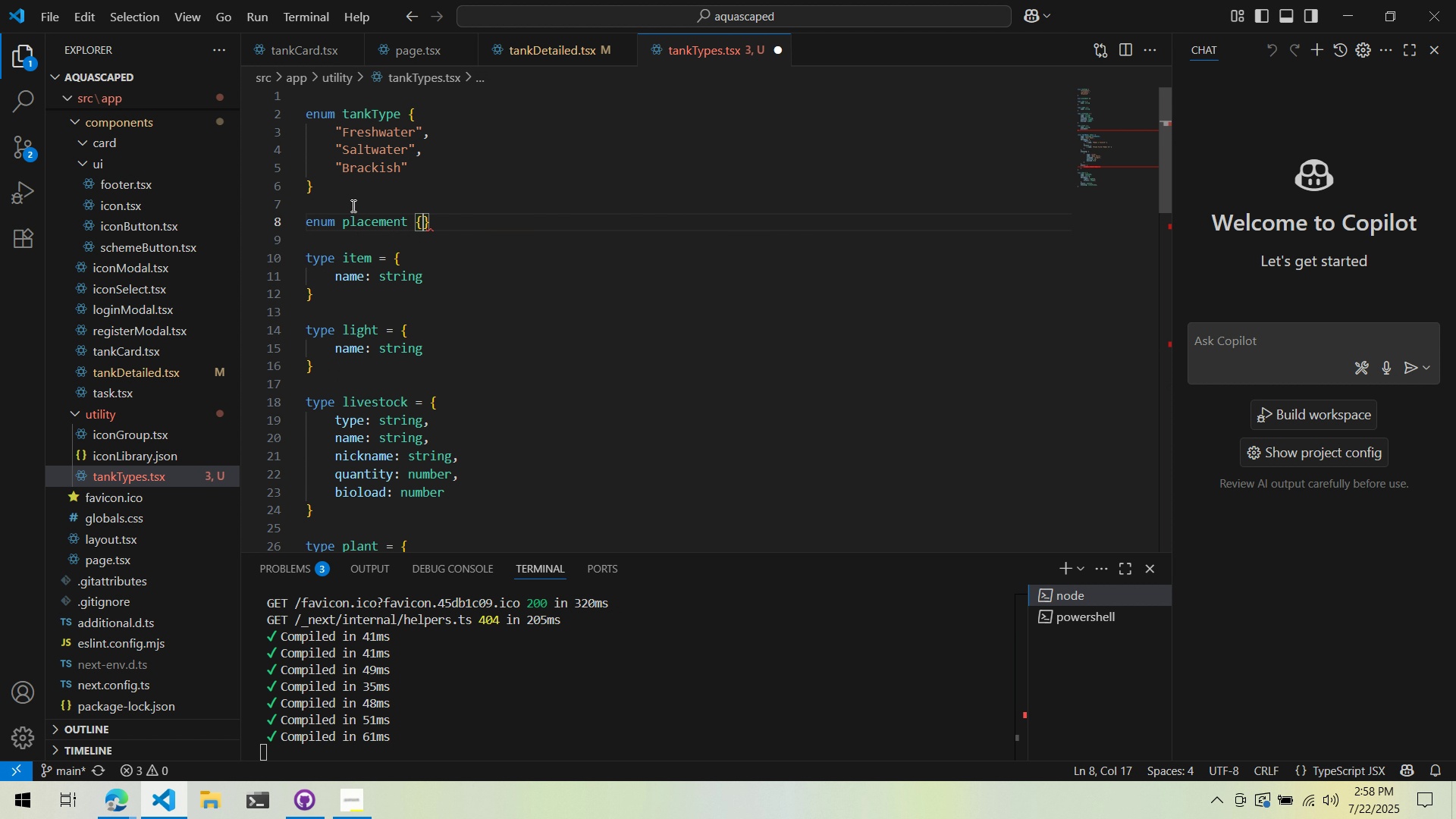 
key(Enter)
 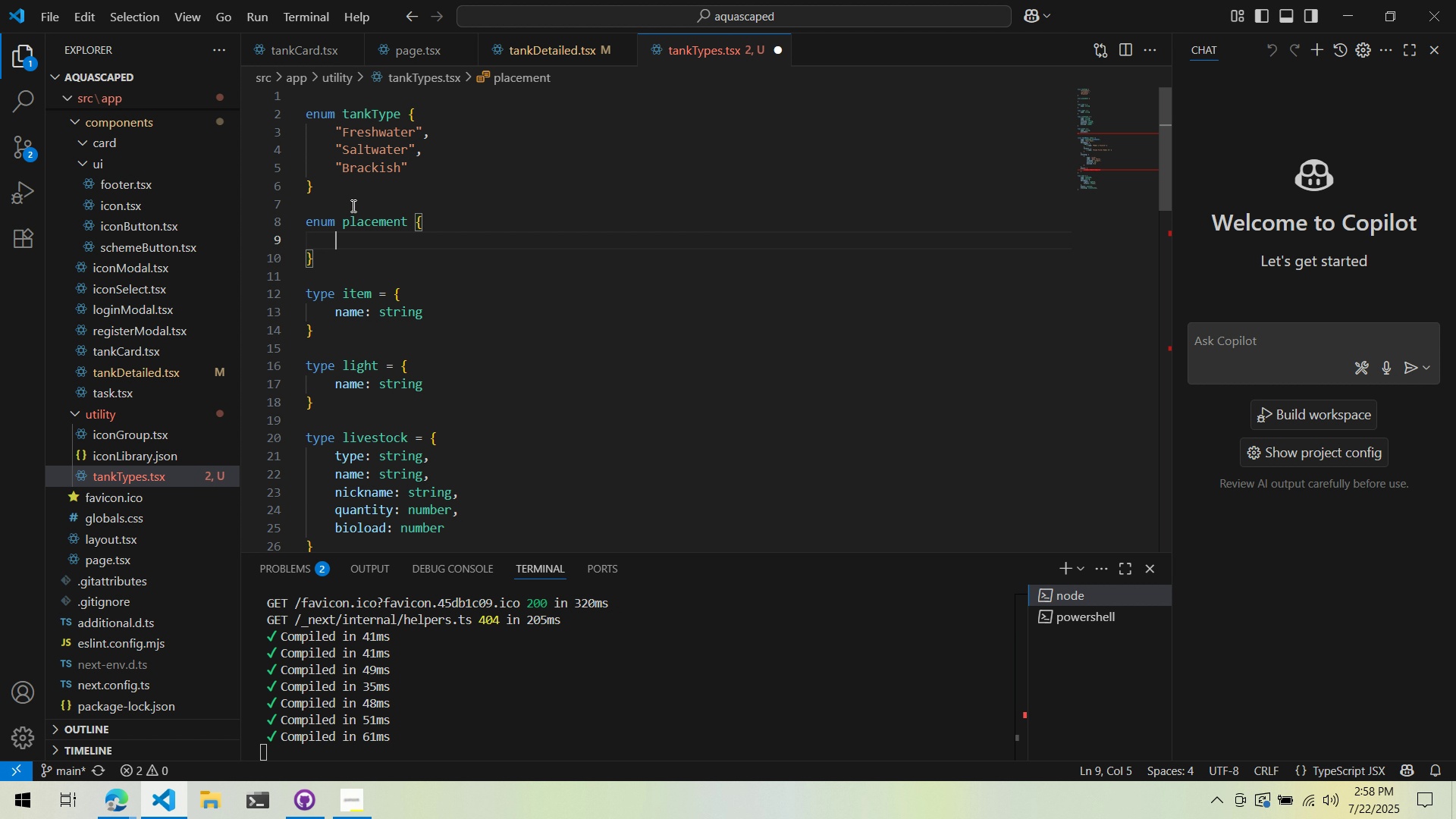 
type(foreground,)
 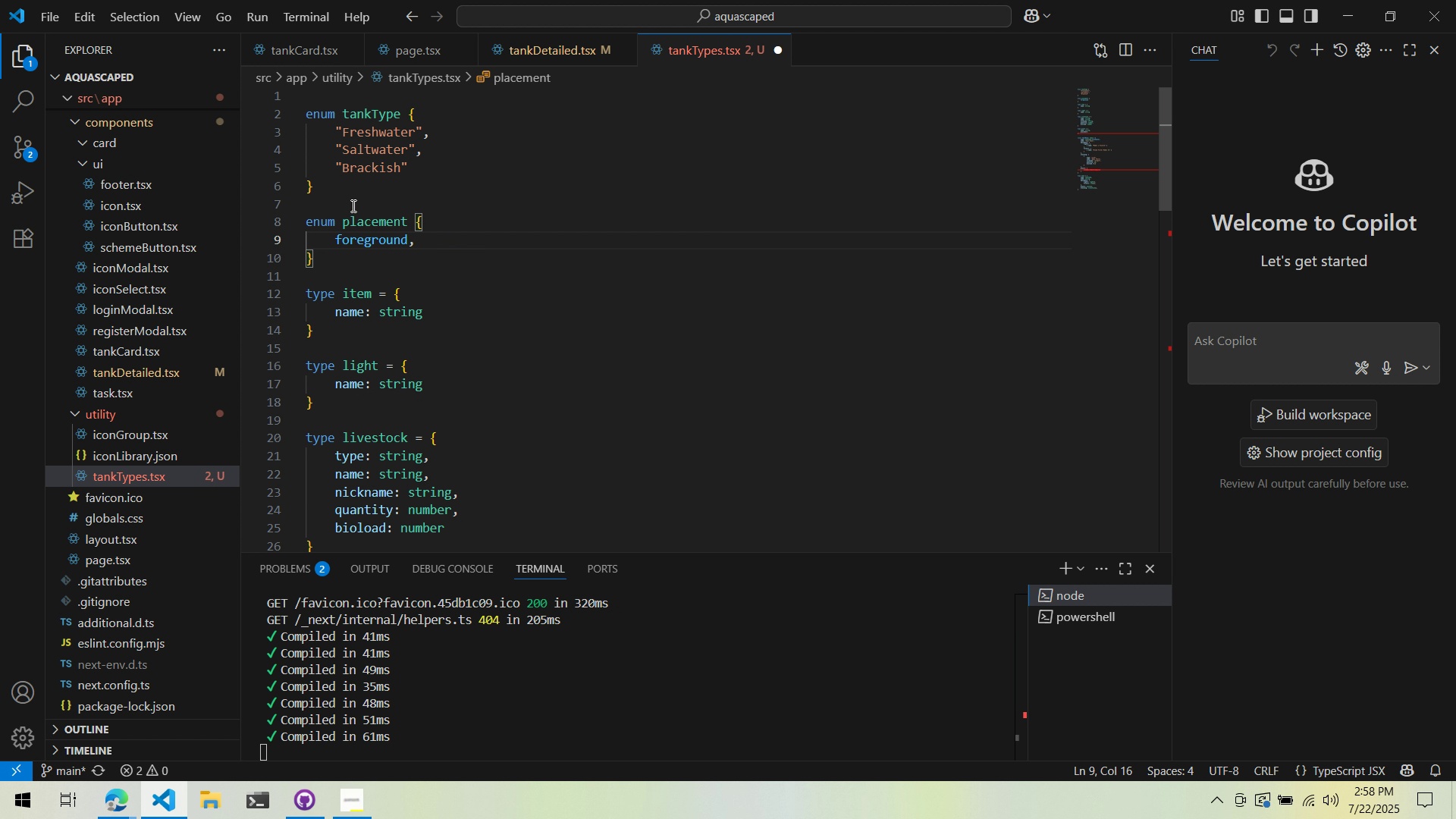 
key(Control+ControlLeft)
 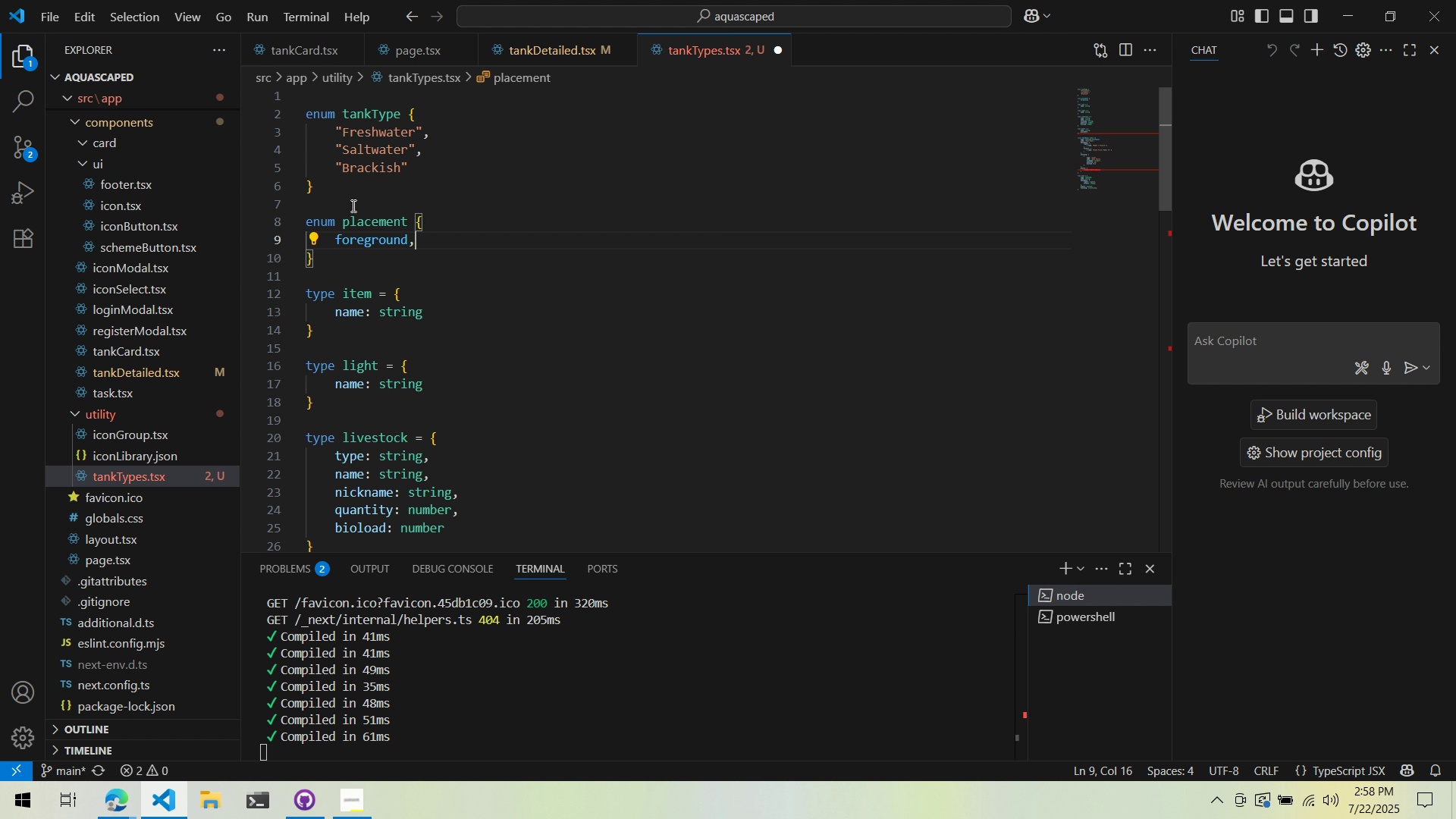 
key(Control+Backspace)
 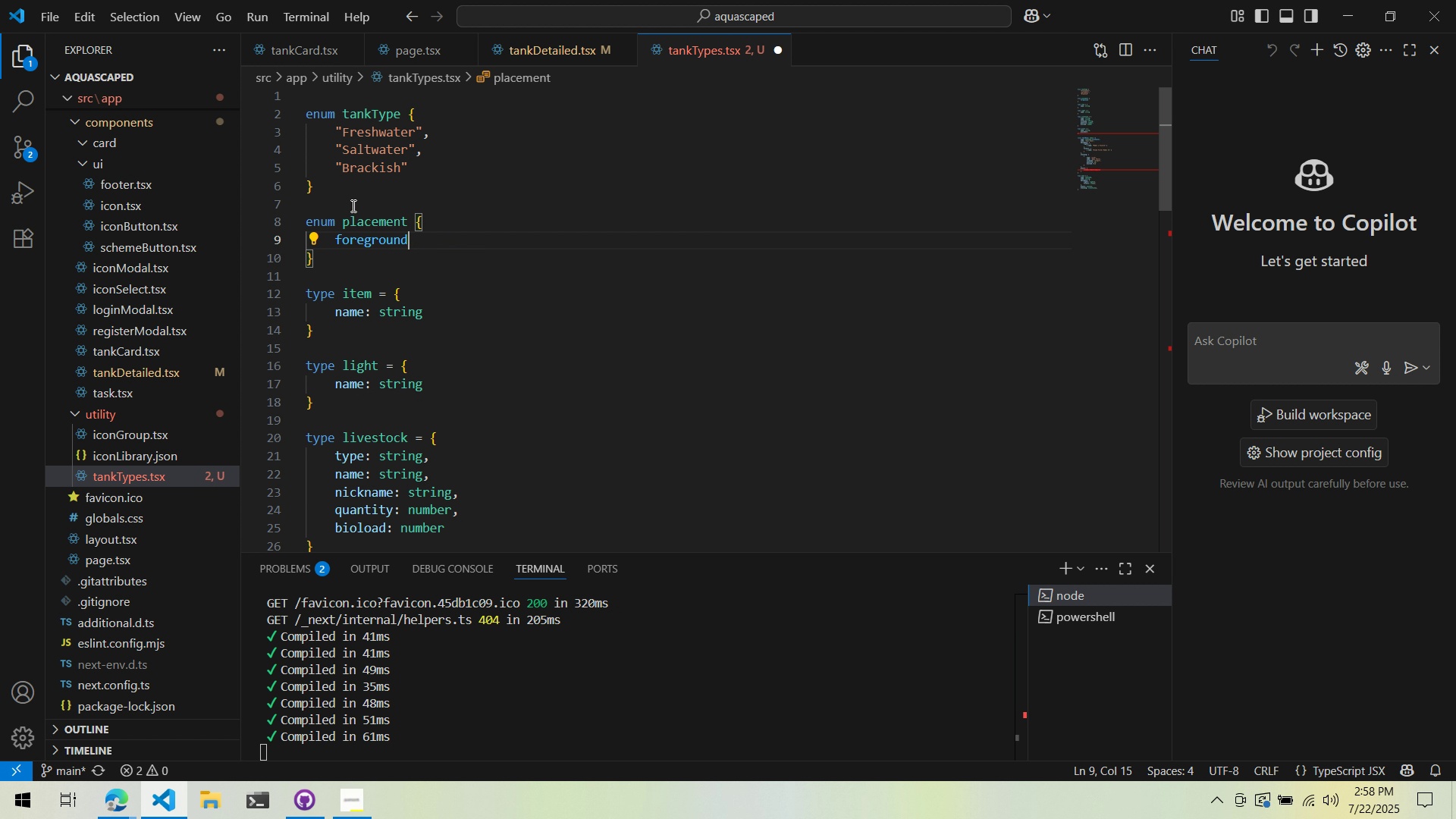 
key(Control+ControlLeft)
 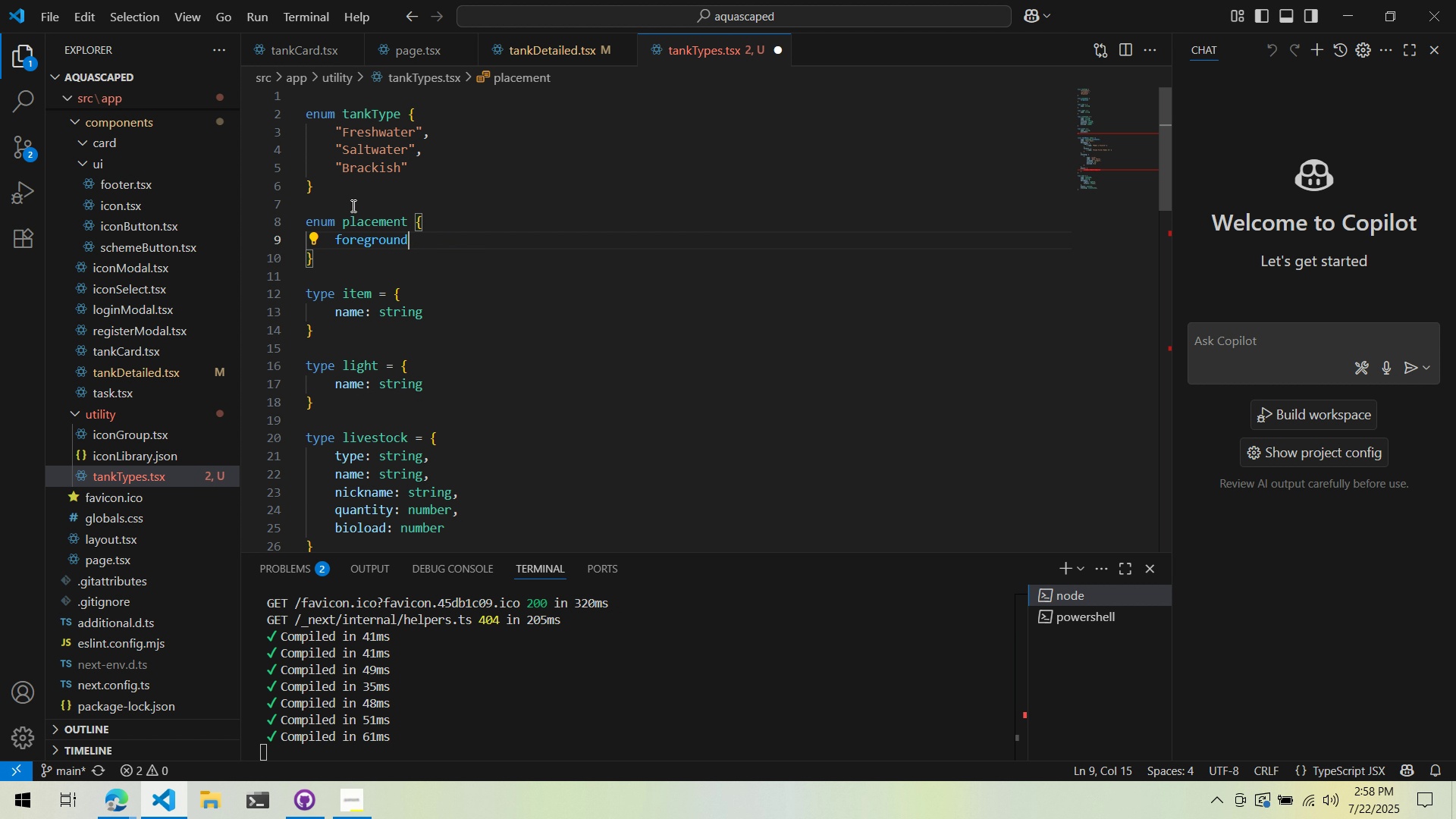 
key(Control+Backspace)
 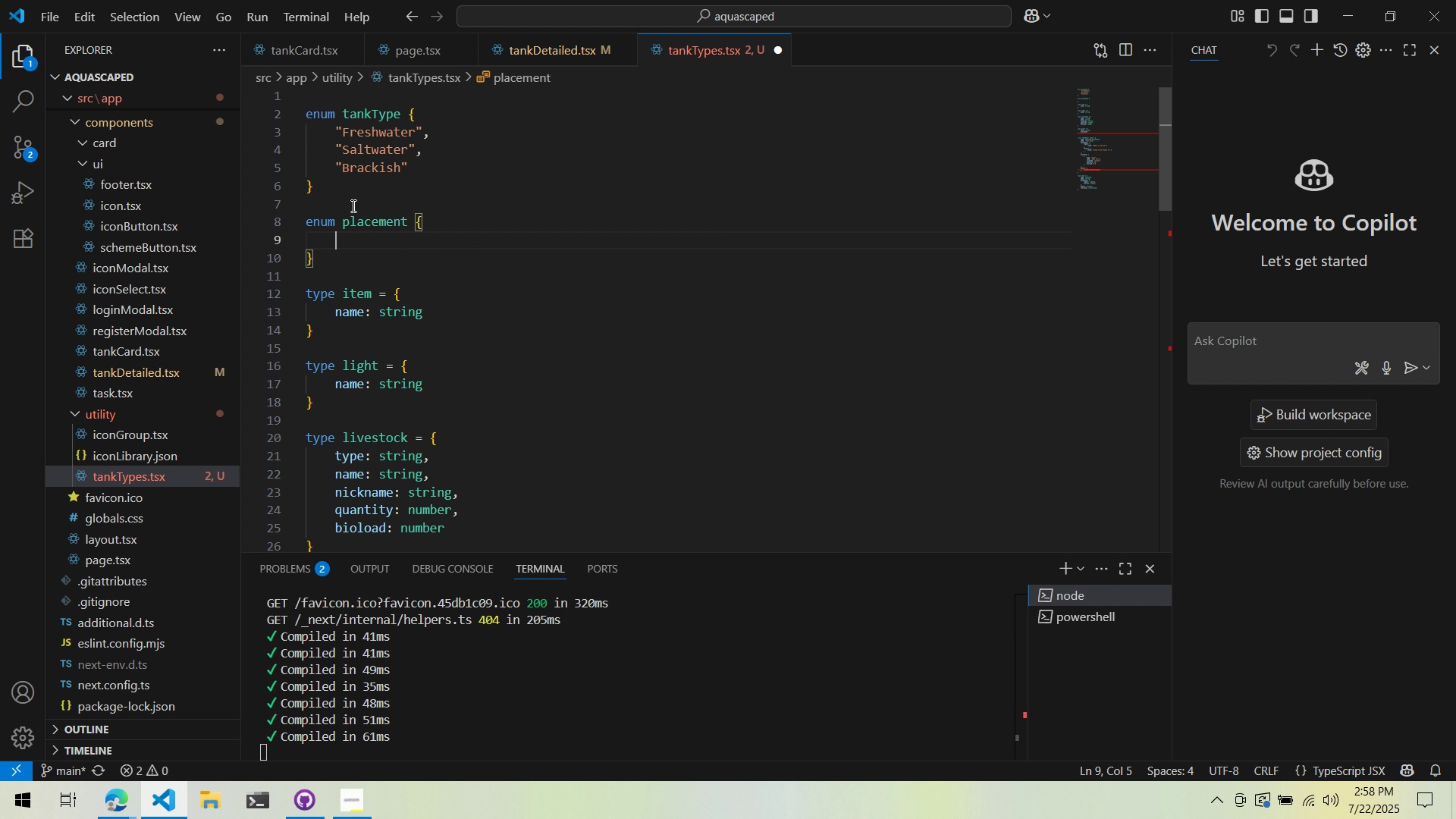 
type("g)
key(Backspace)
type(f)
key(Backspace)
type(Foreground)
 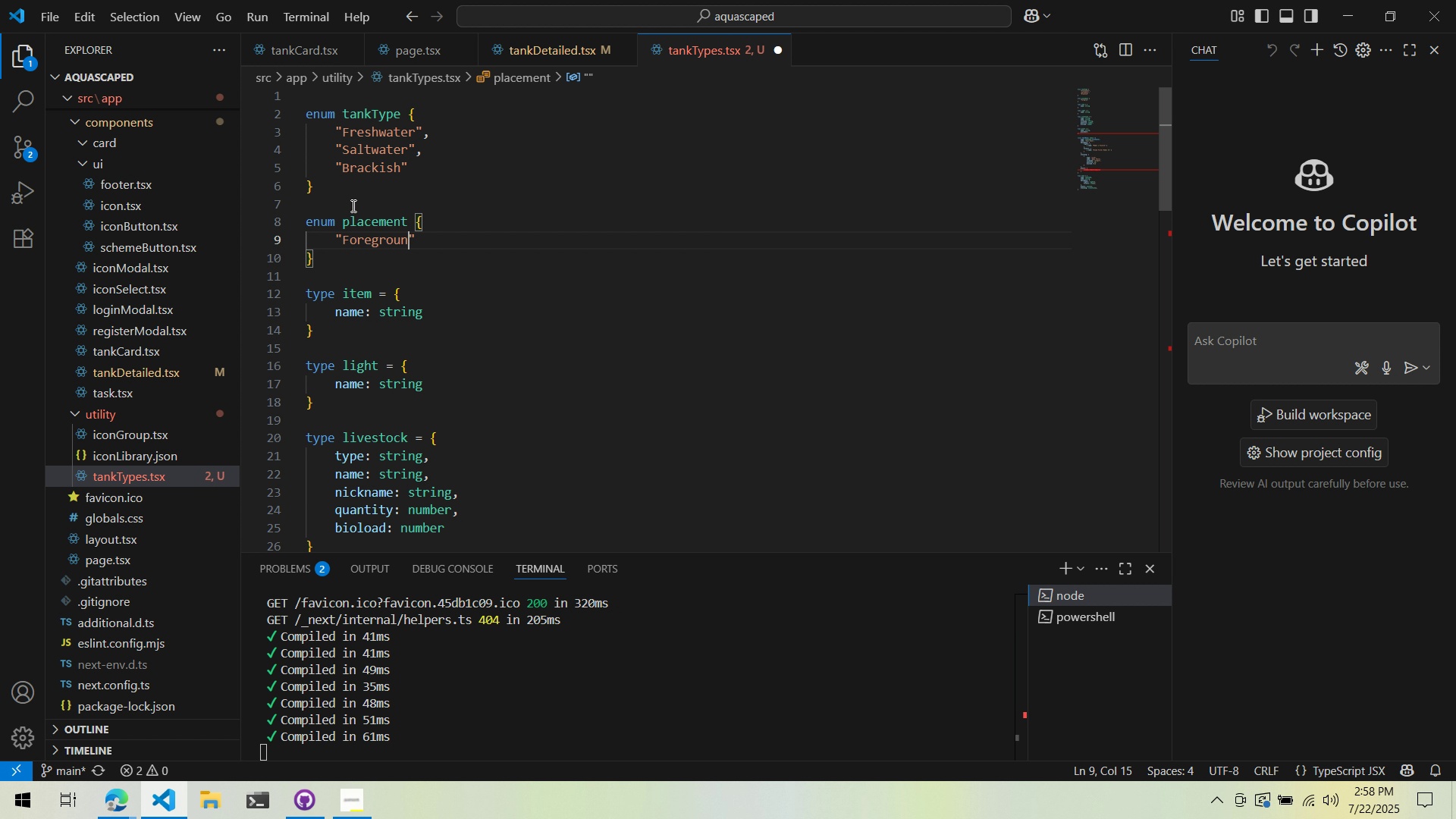 
key(ArrowRight)
 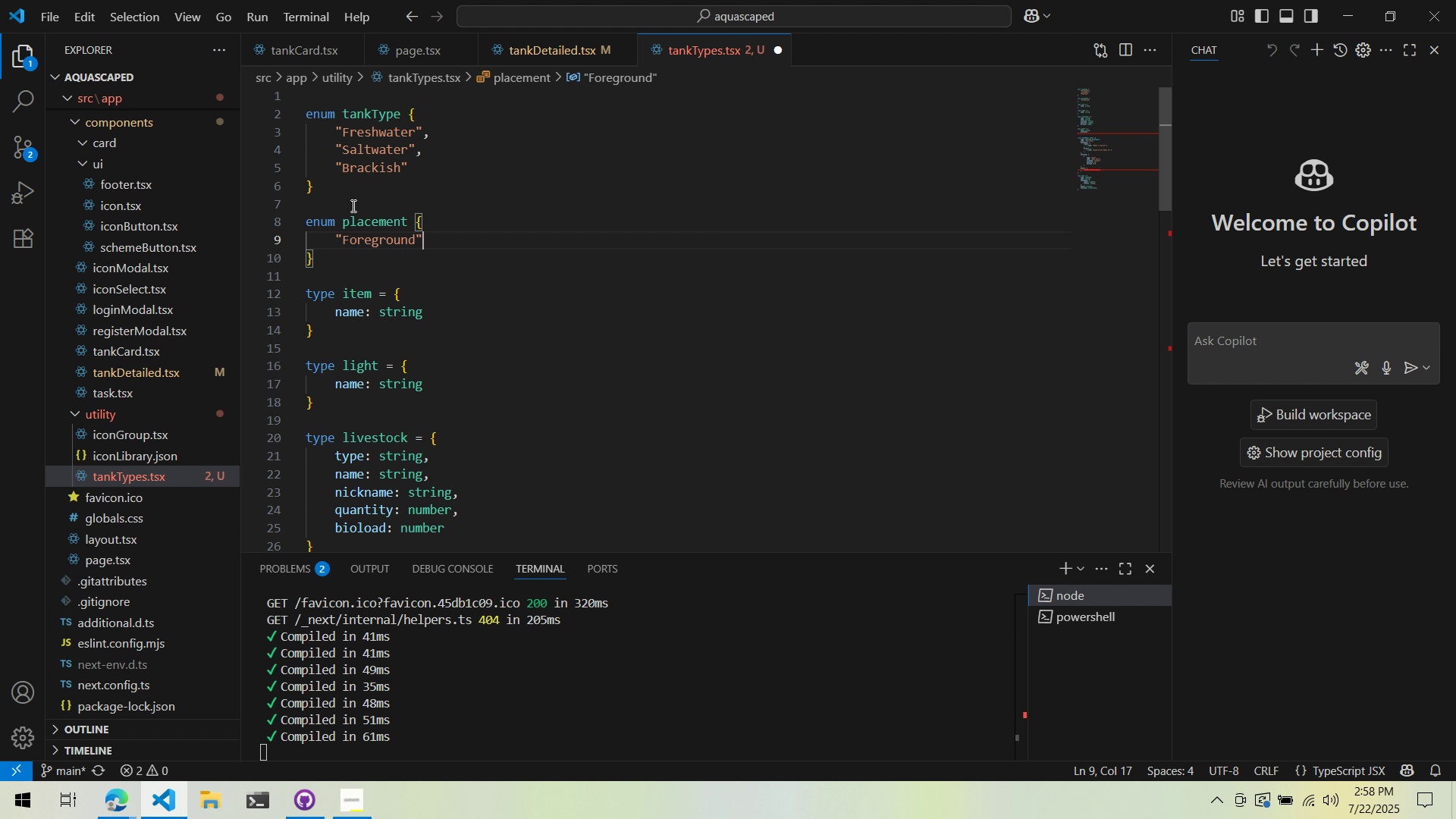 
key(Comma)
 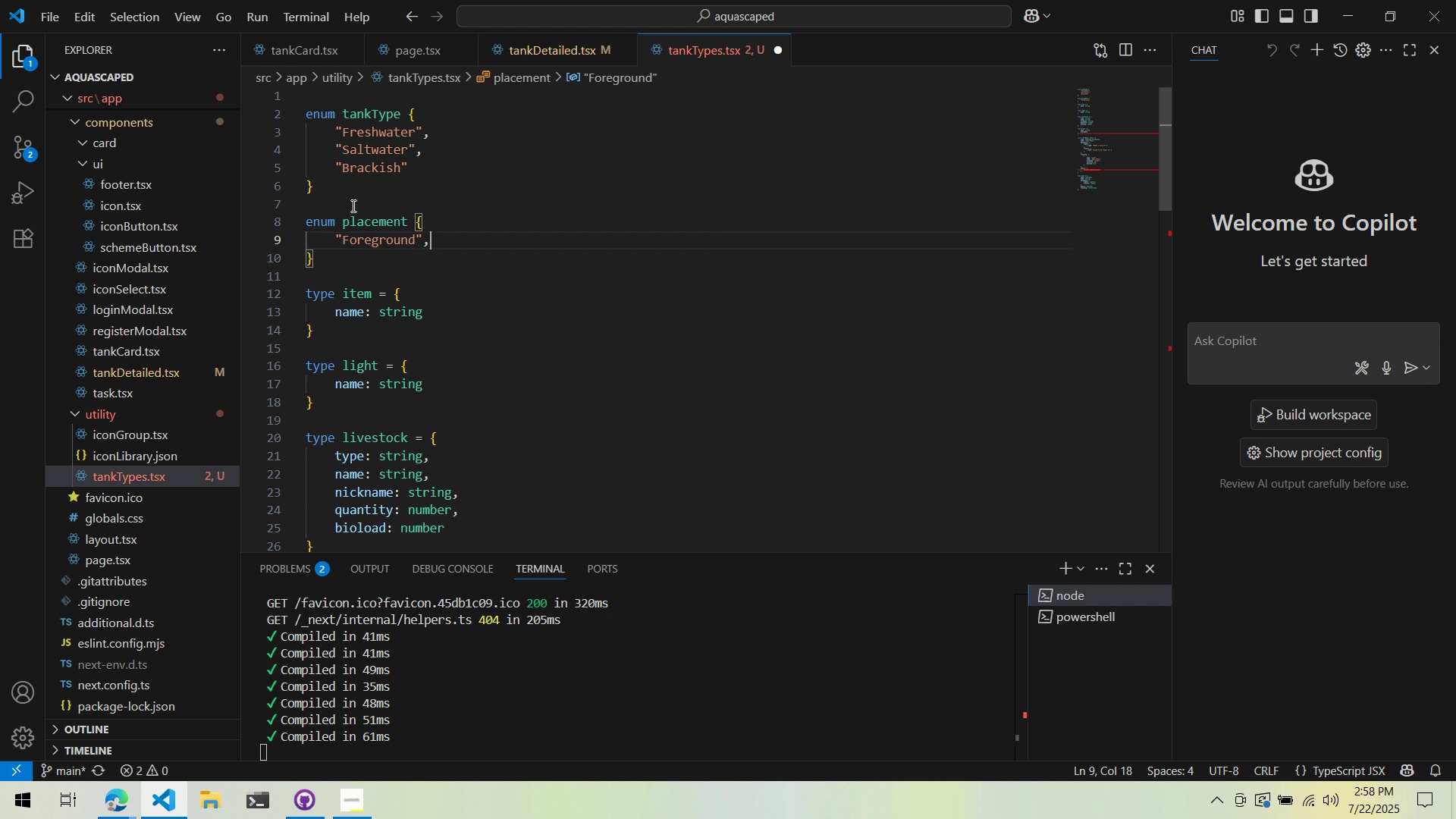 
key(Enter)
 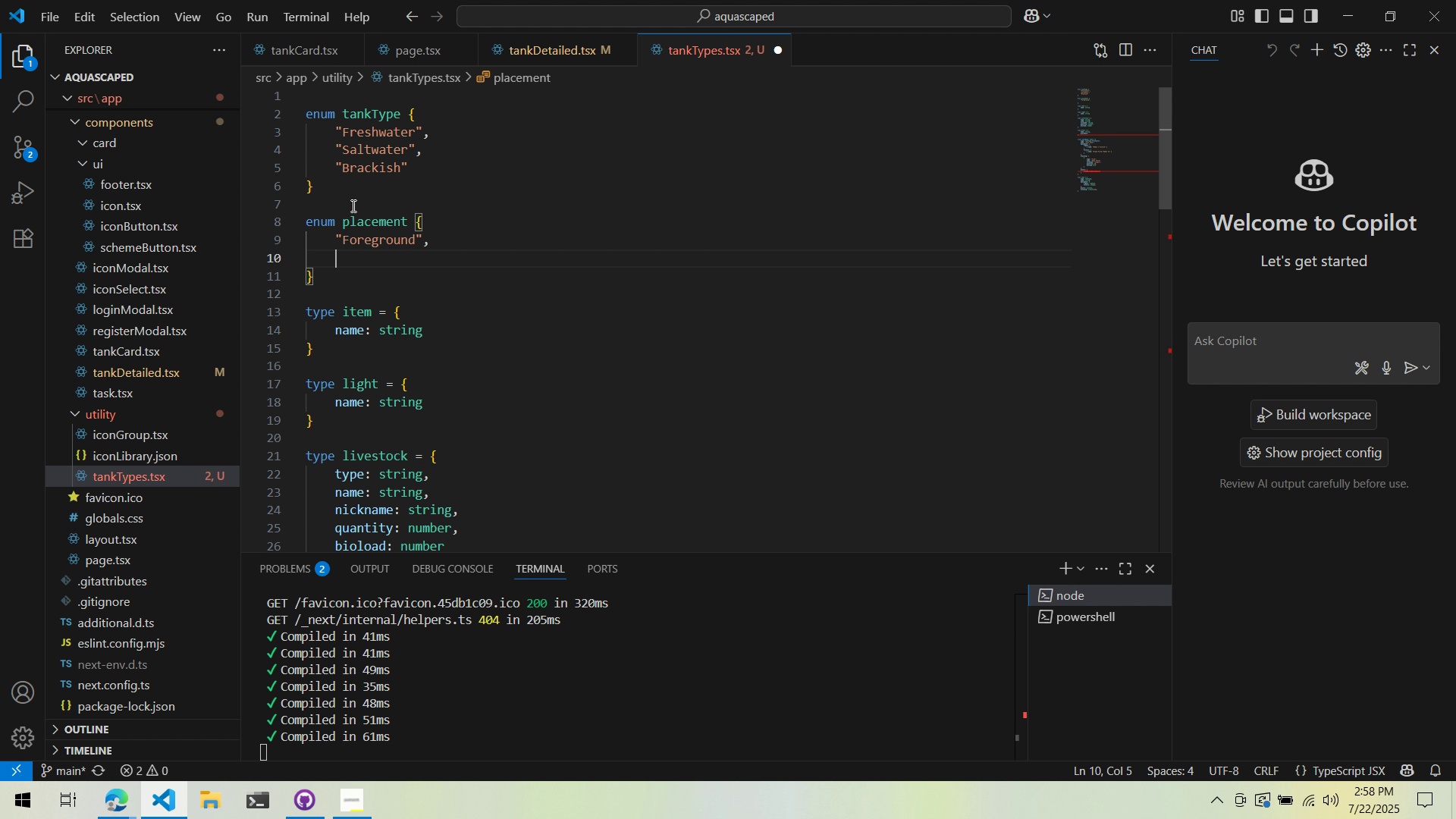 
type("Midground)
 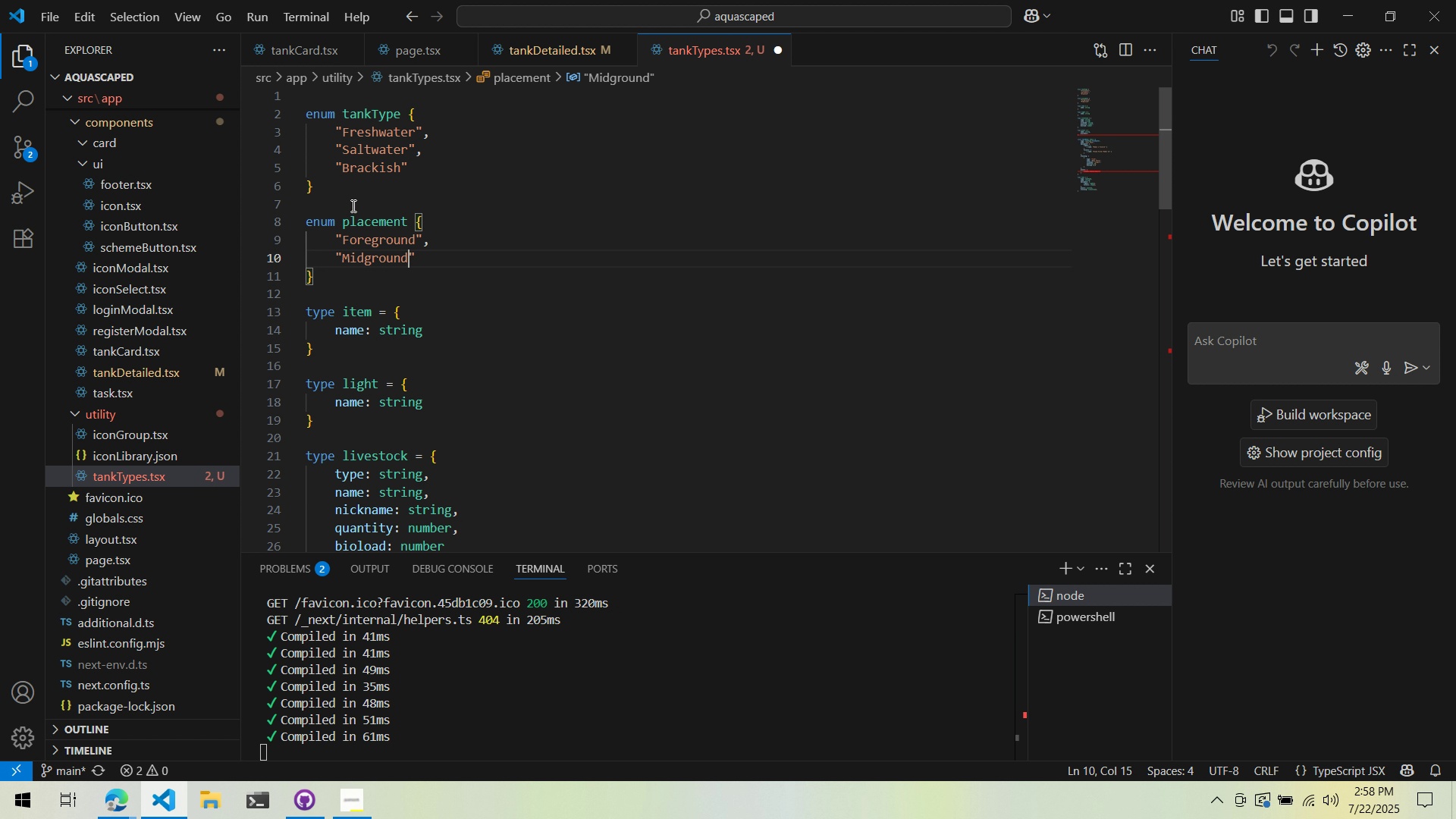 
key(ArrowRight)
 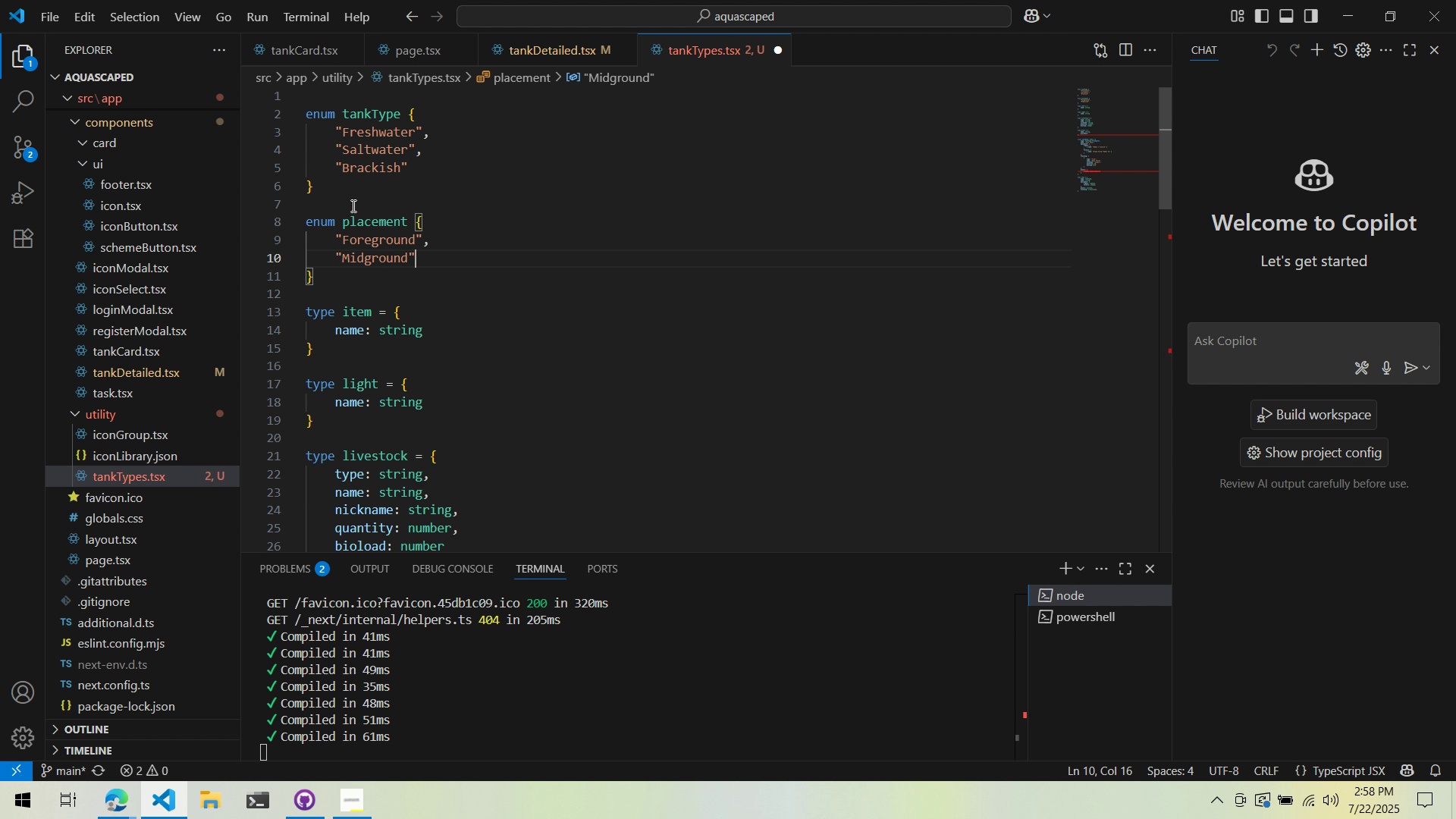 
key(Comma)
 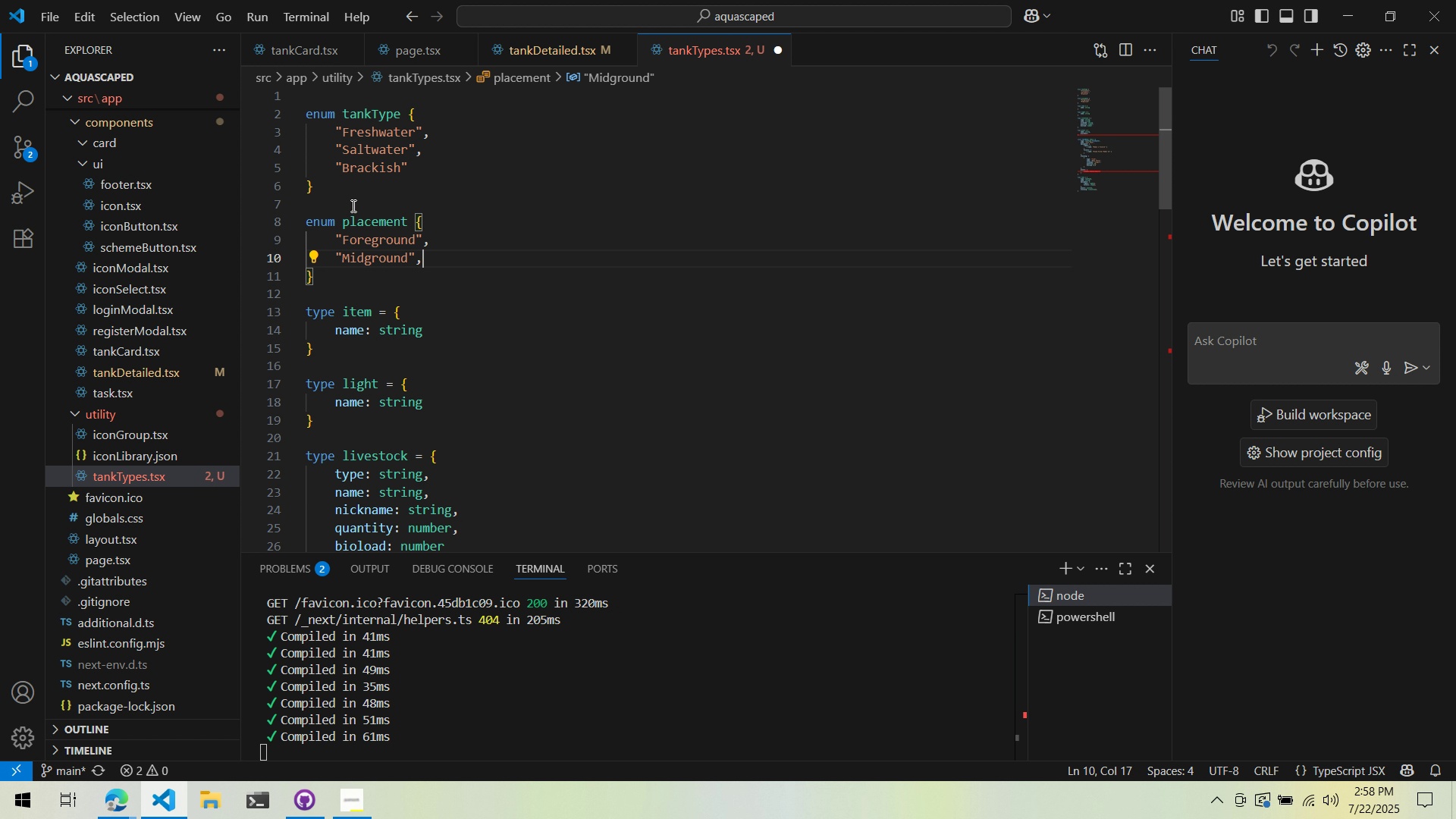 
key(Enter)
 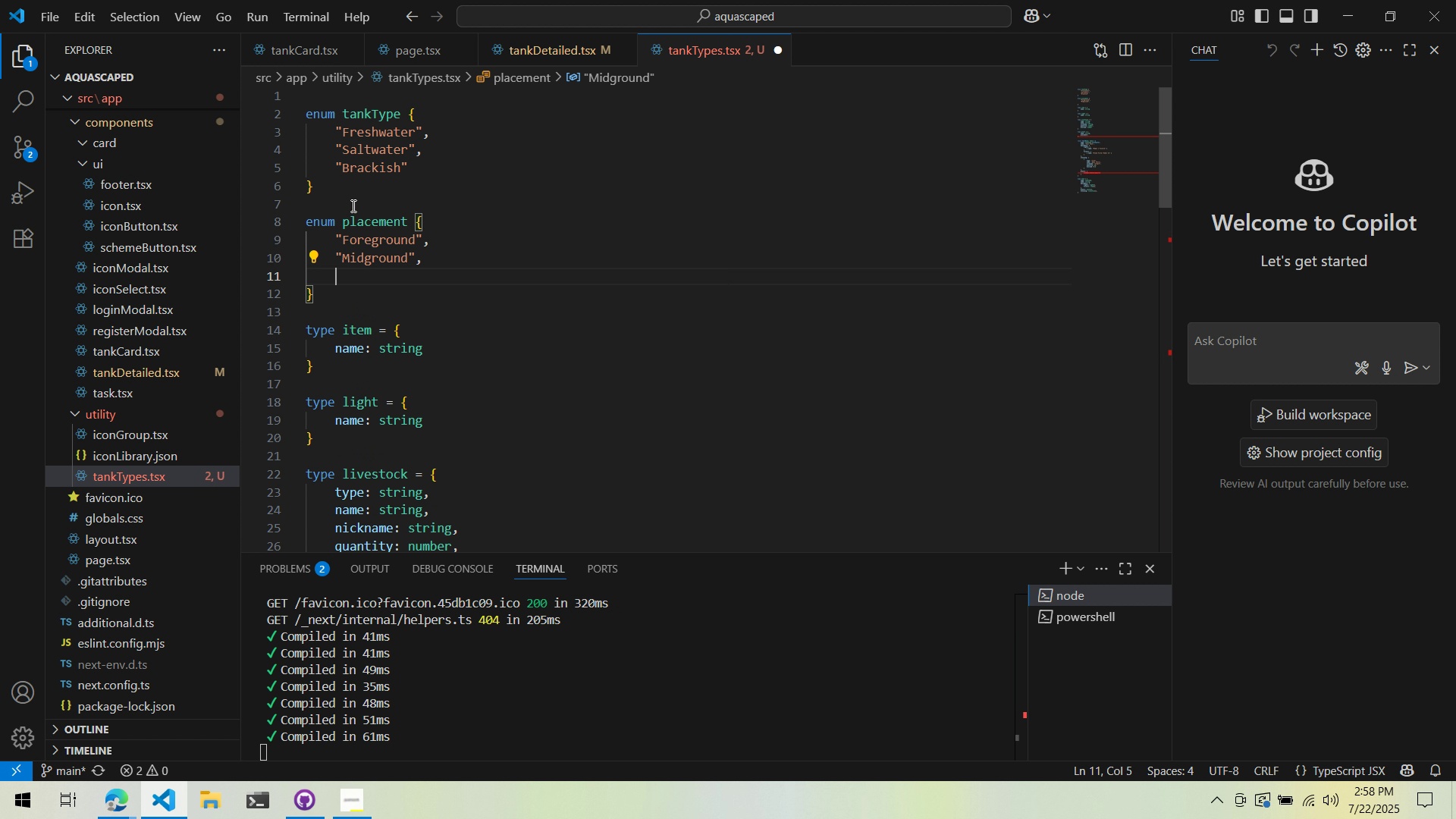 
key(Shift+Quote)
 